 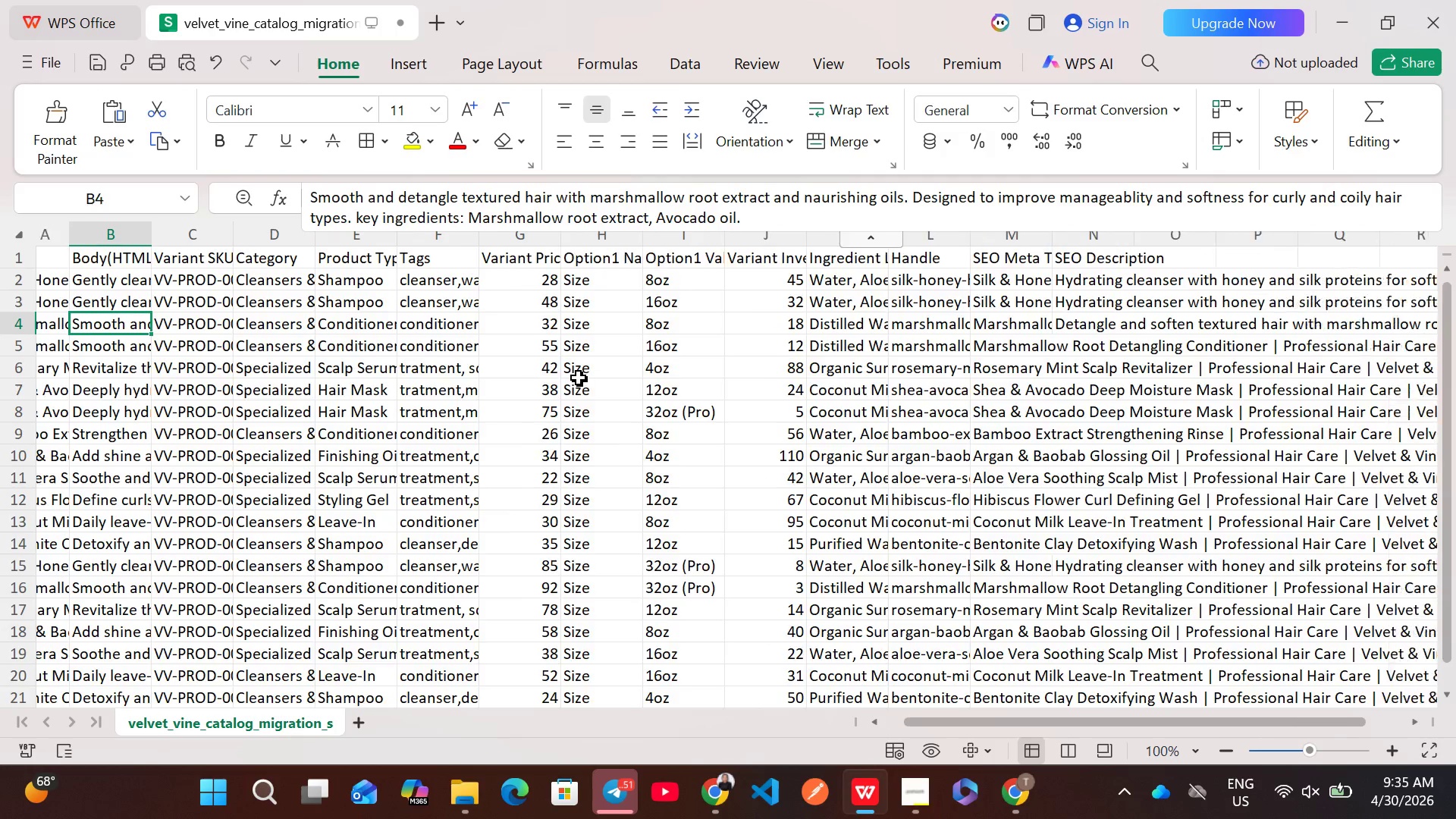 
double_click([965, 326])
 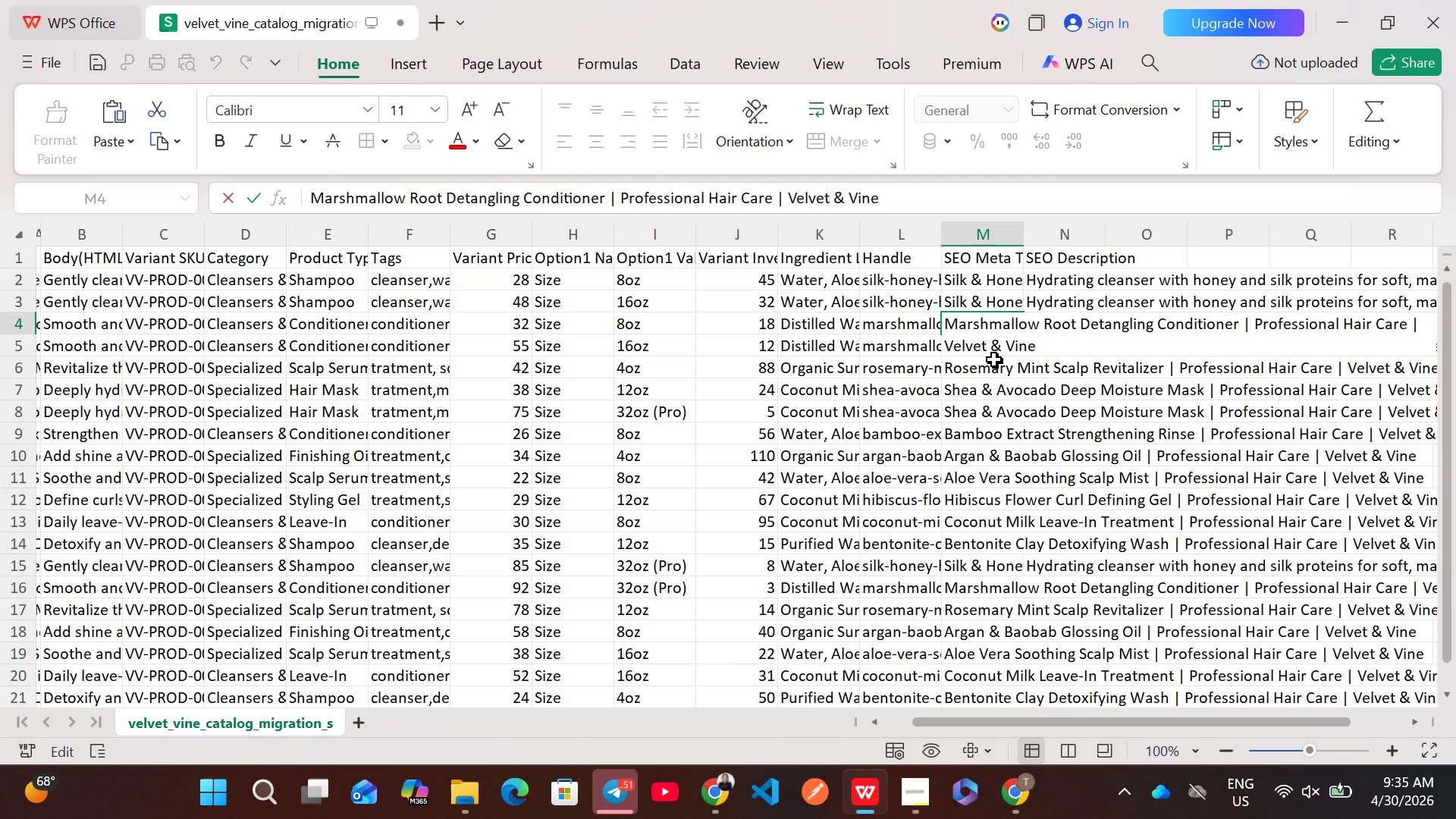 
left_click([983, 369])
 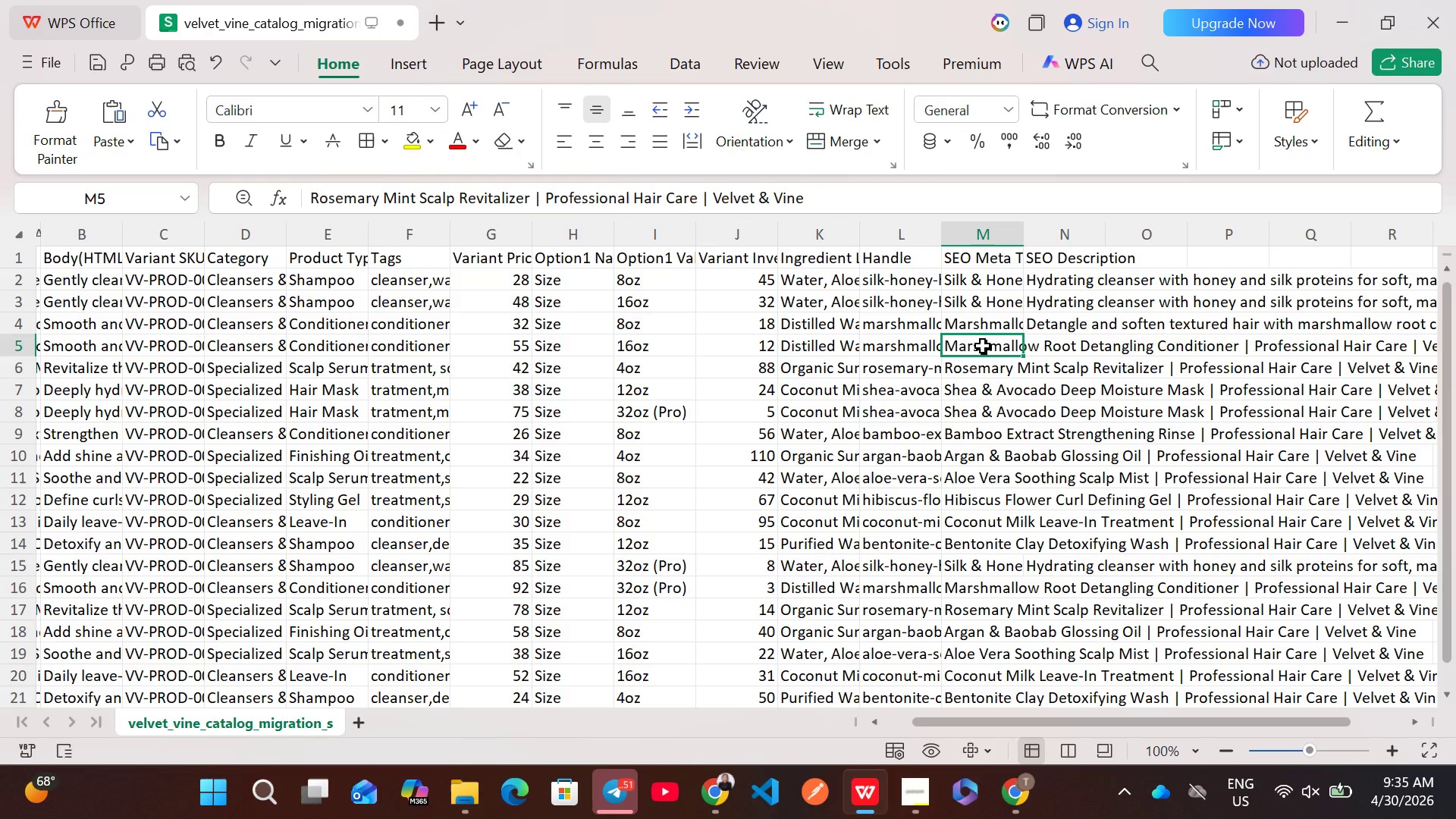 
double_click([983, 346])
 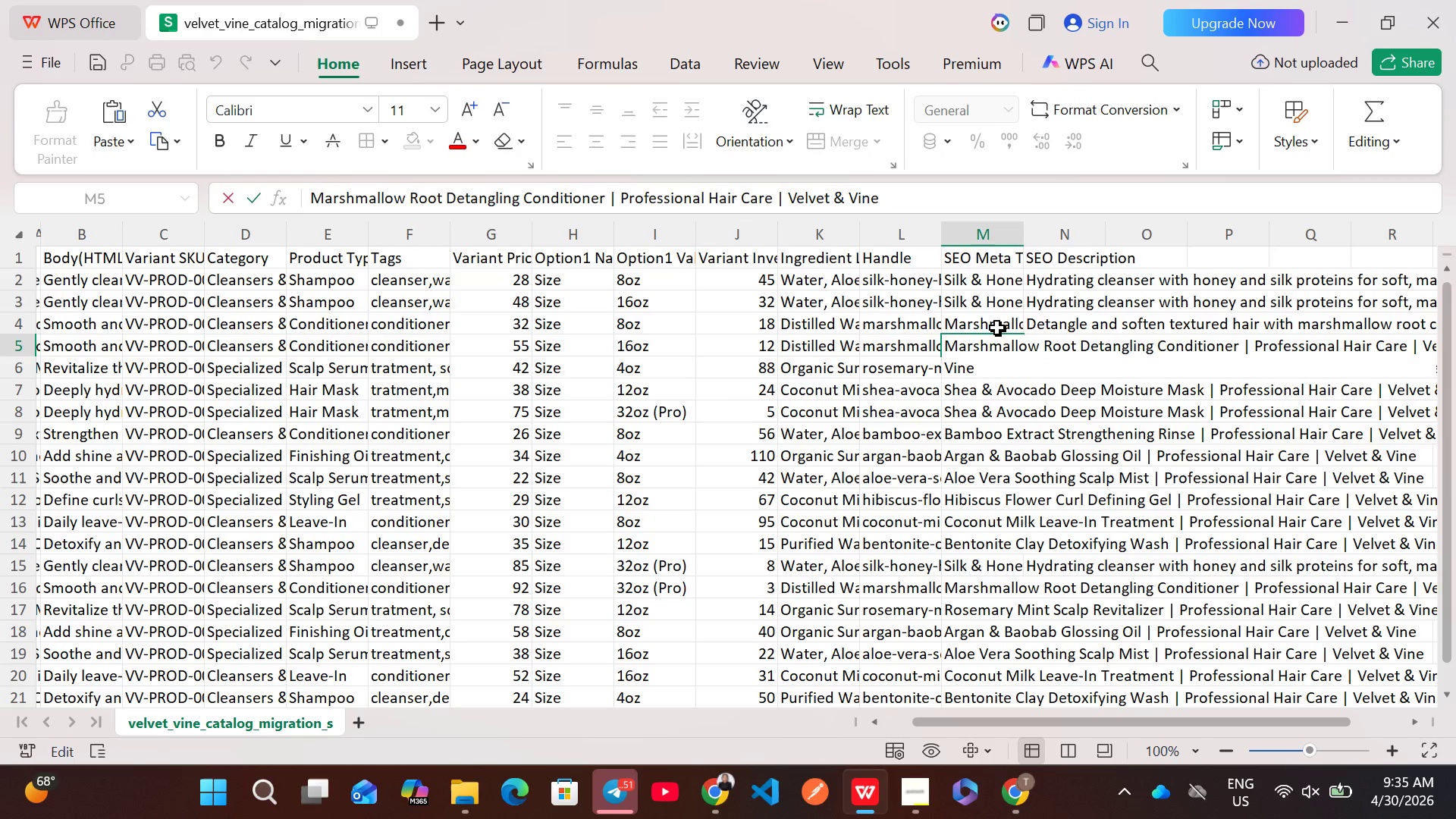 
double_click([997, 328])
 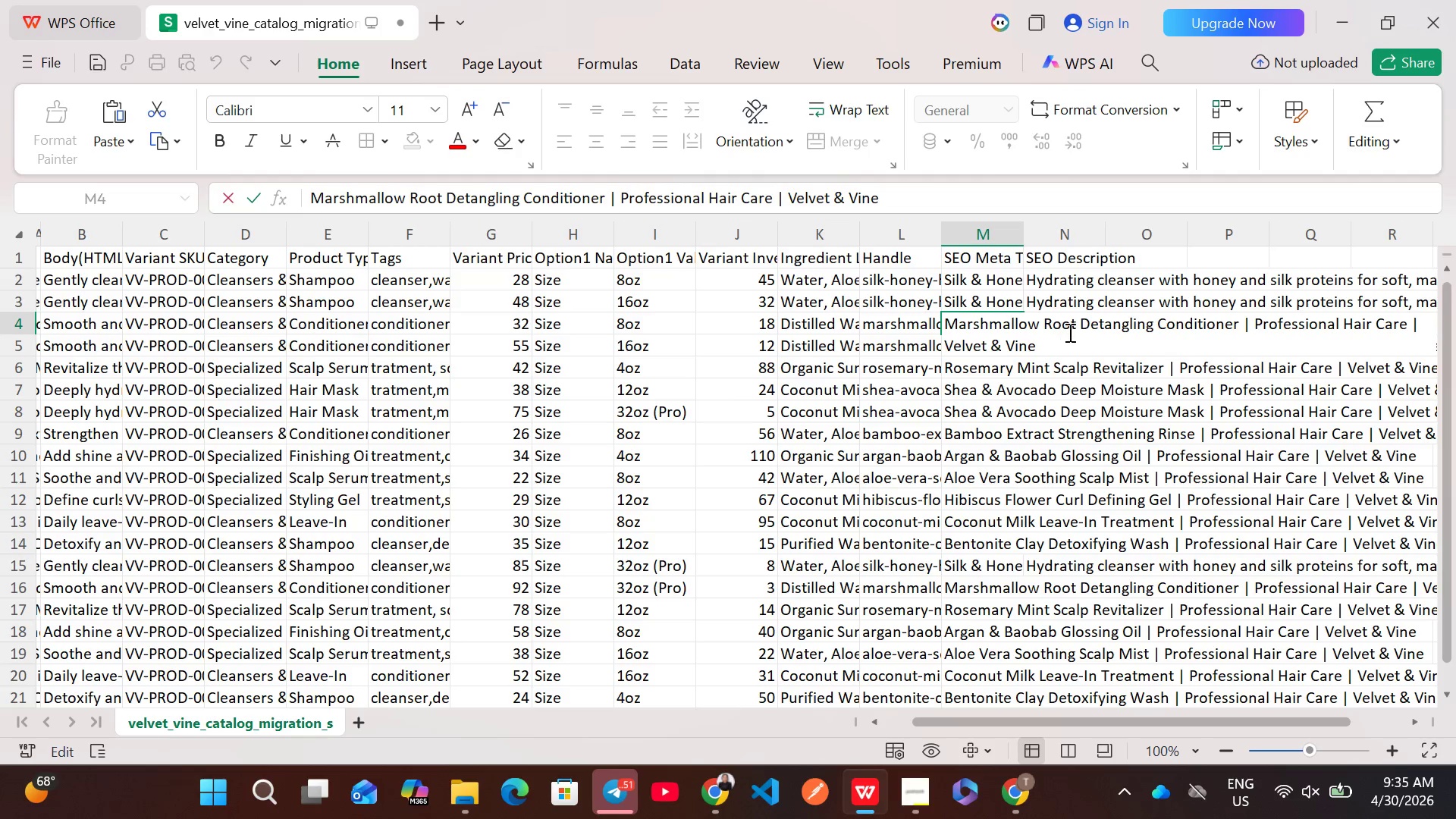 
left_click([1078, 308])
 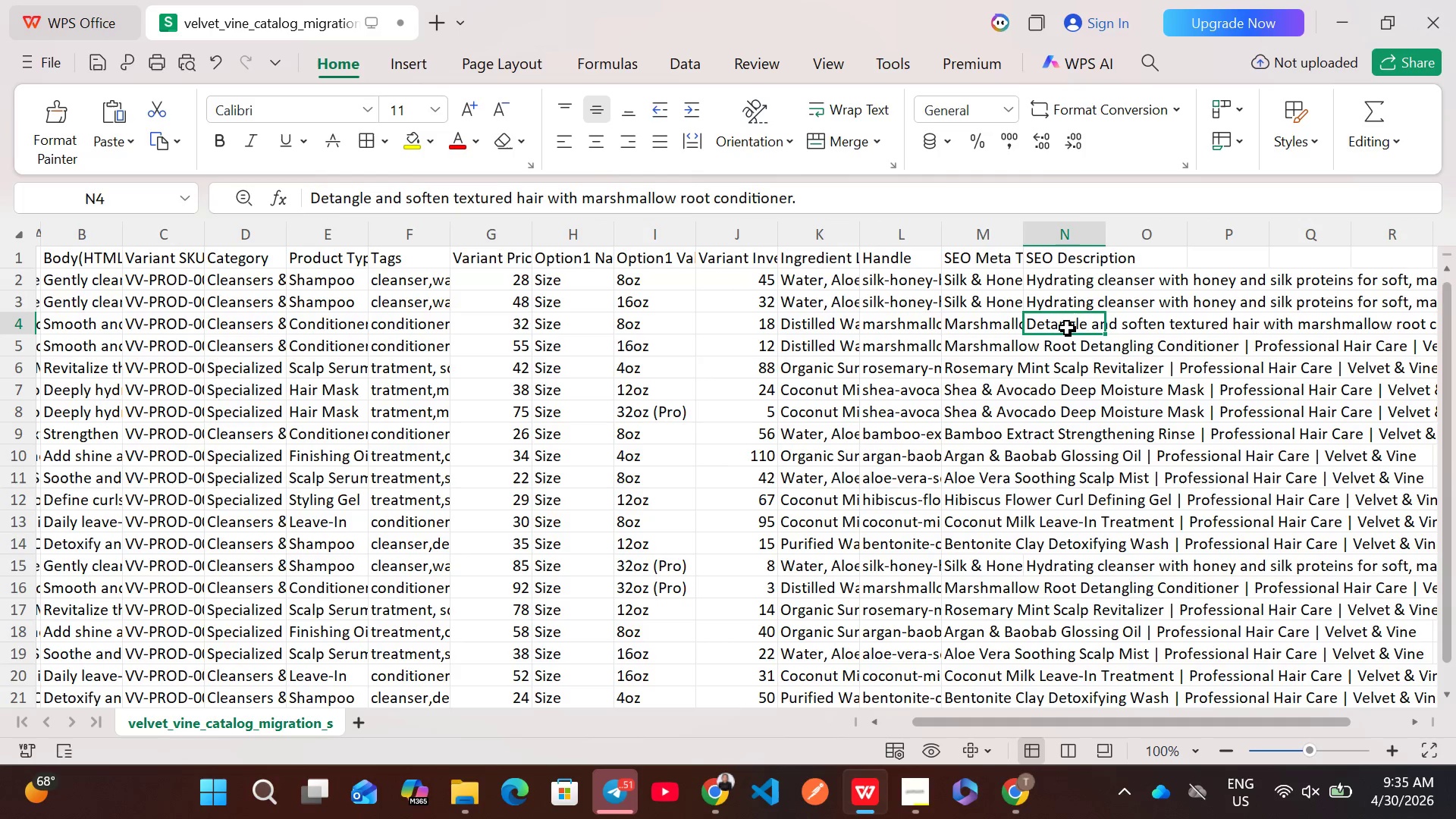 
double_click([1067, 328])
 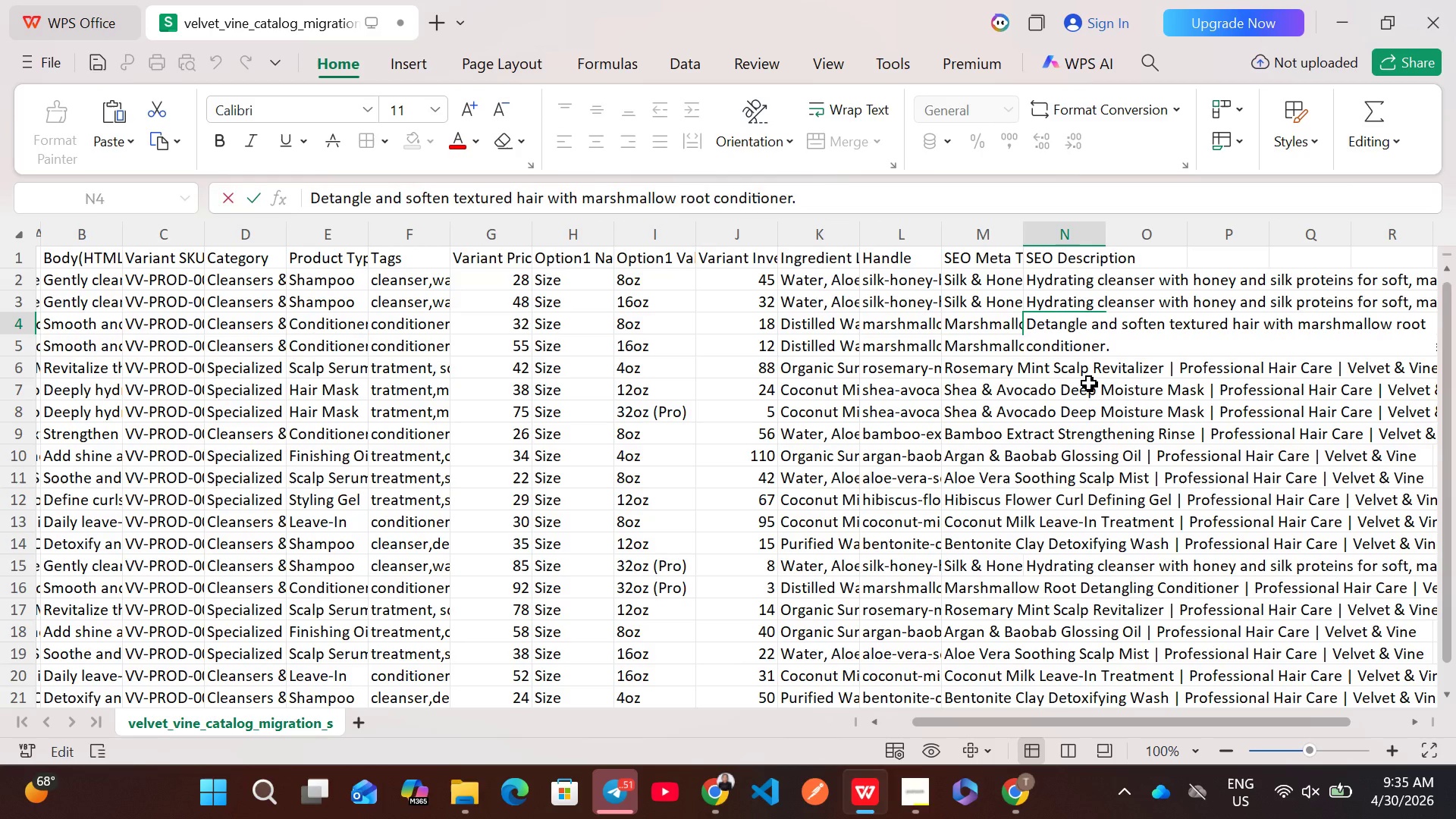 
left_click([1089, 383])
 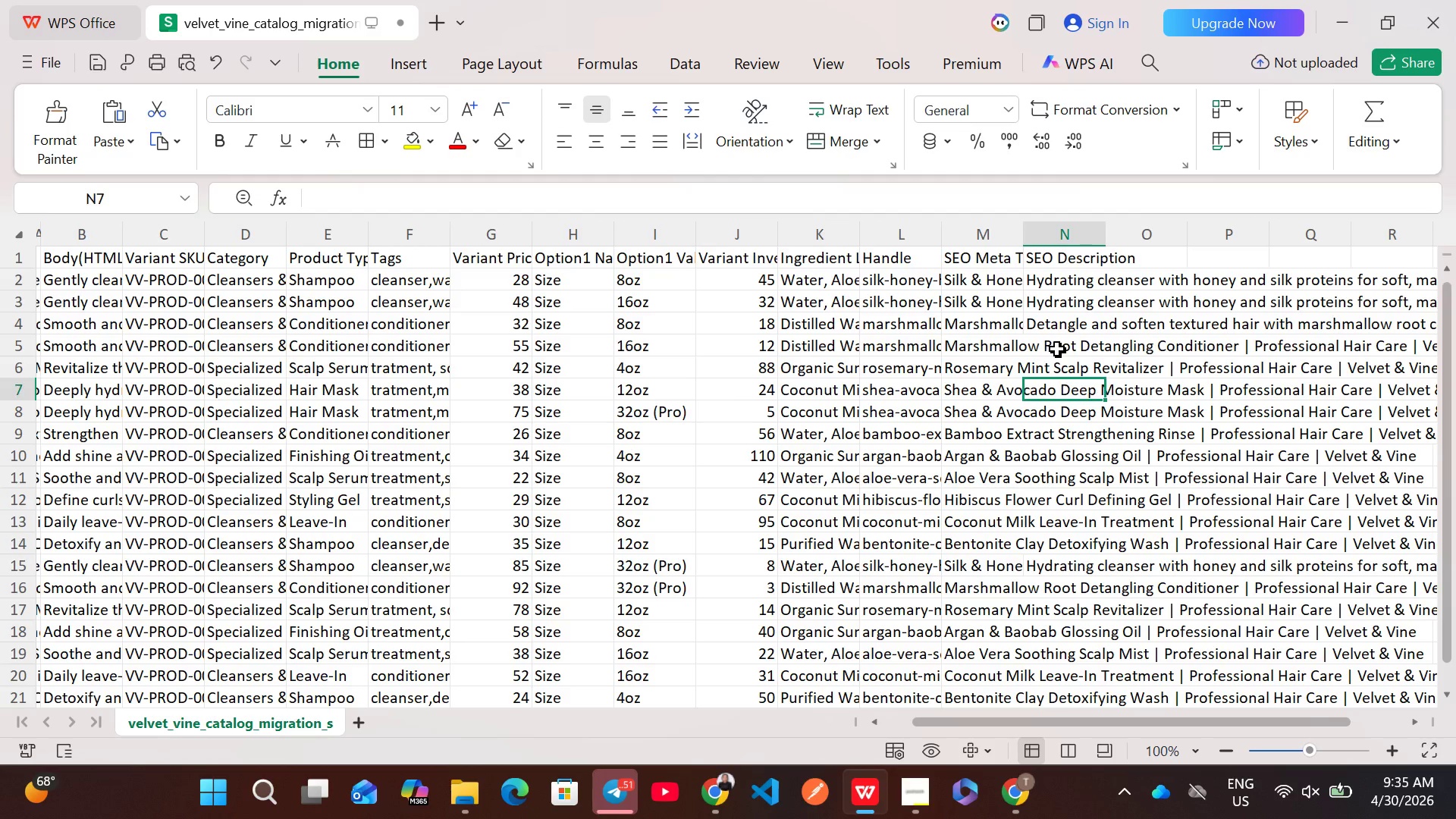 
double_click([1057, 349])
 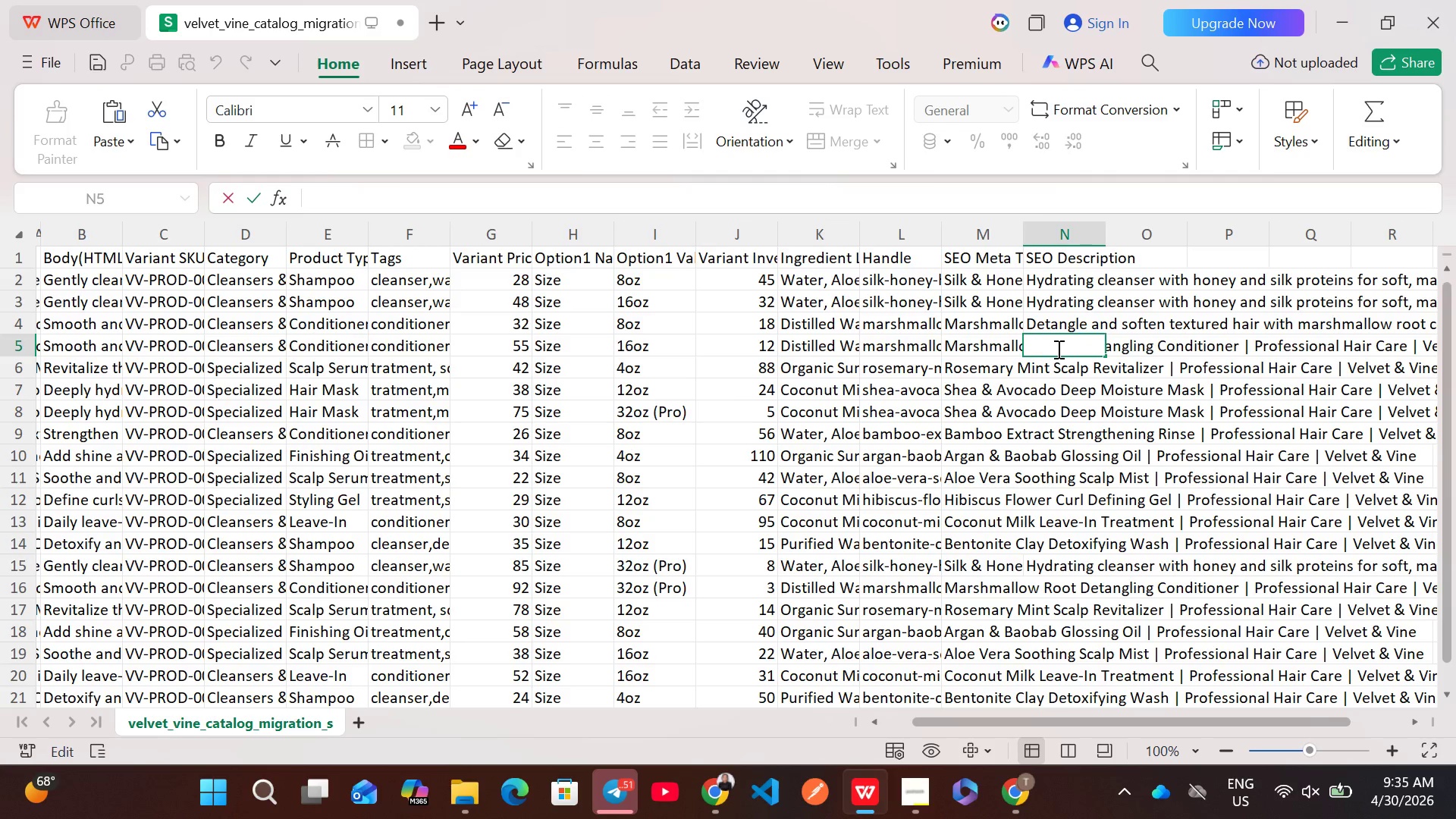 
key(Control+V)
 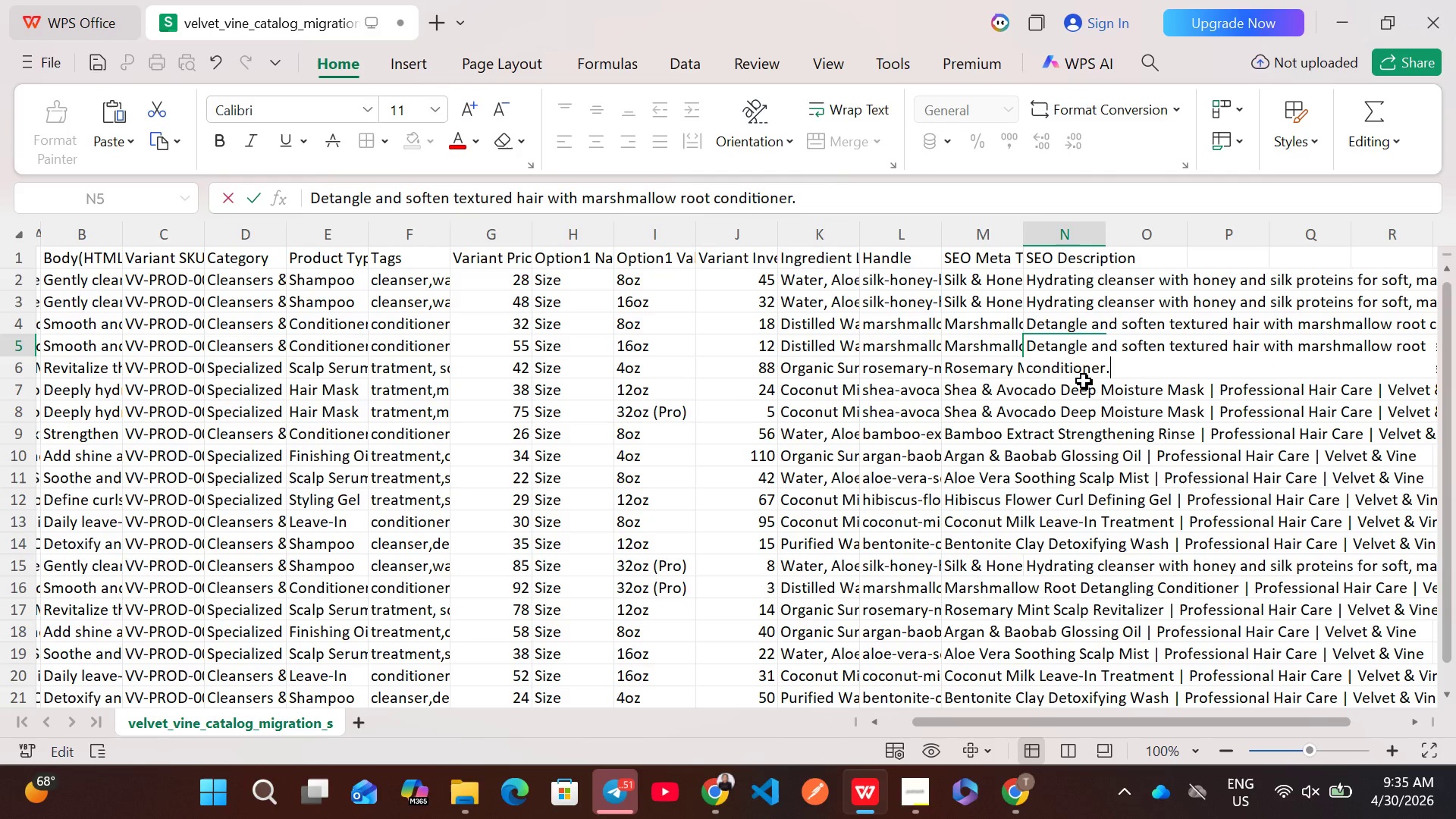 
left_click([1099, 381])
 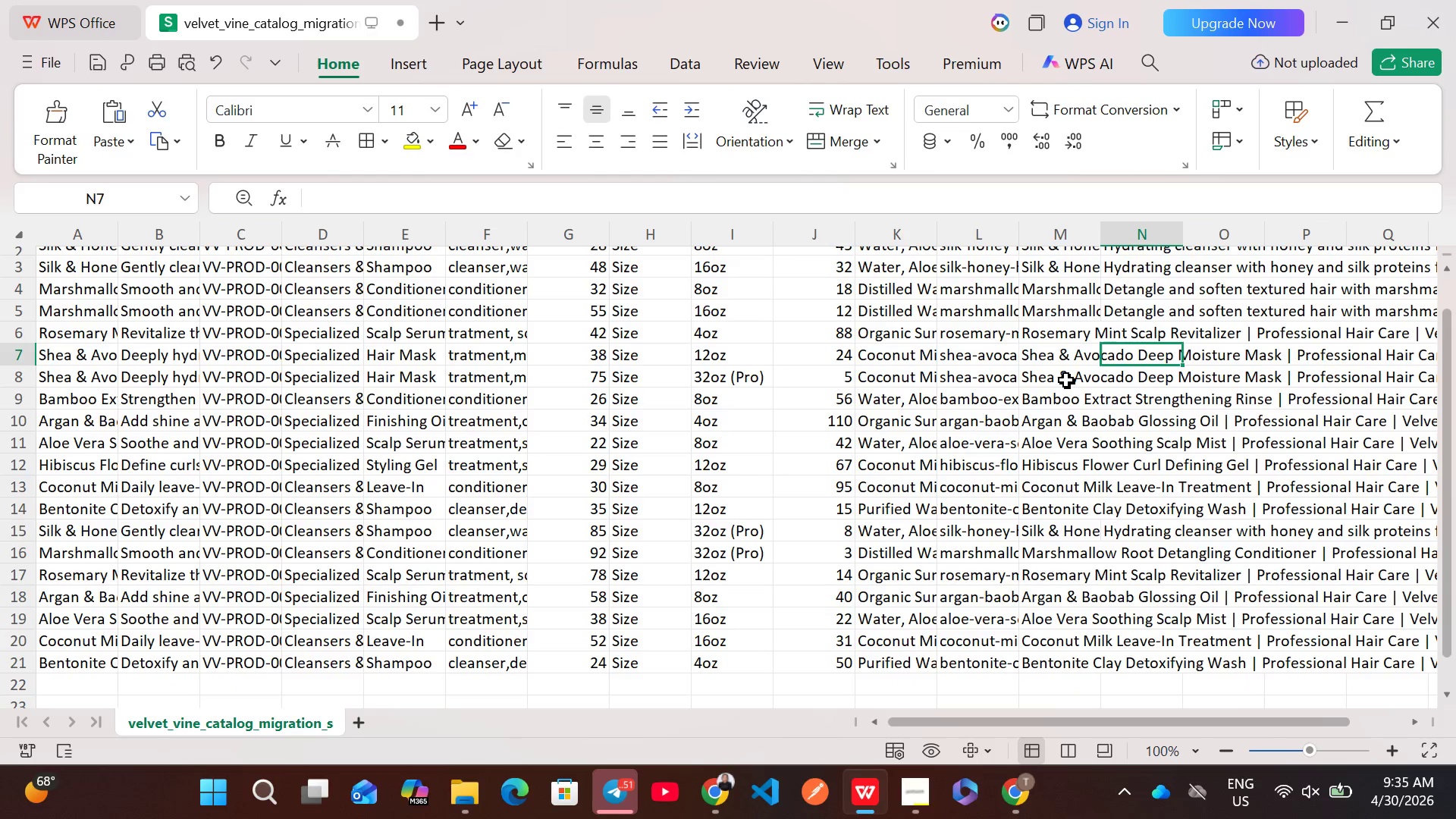 
wait(6.45)
 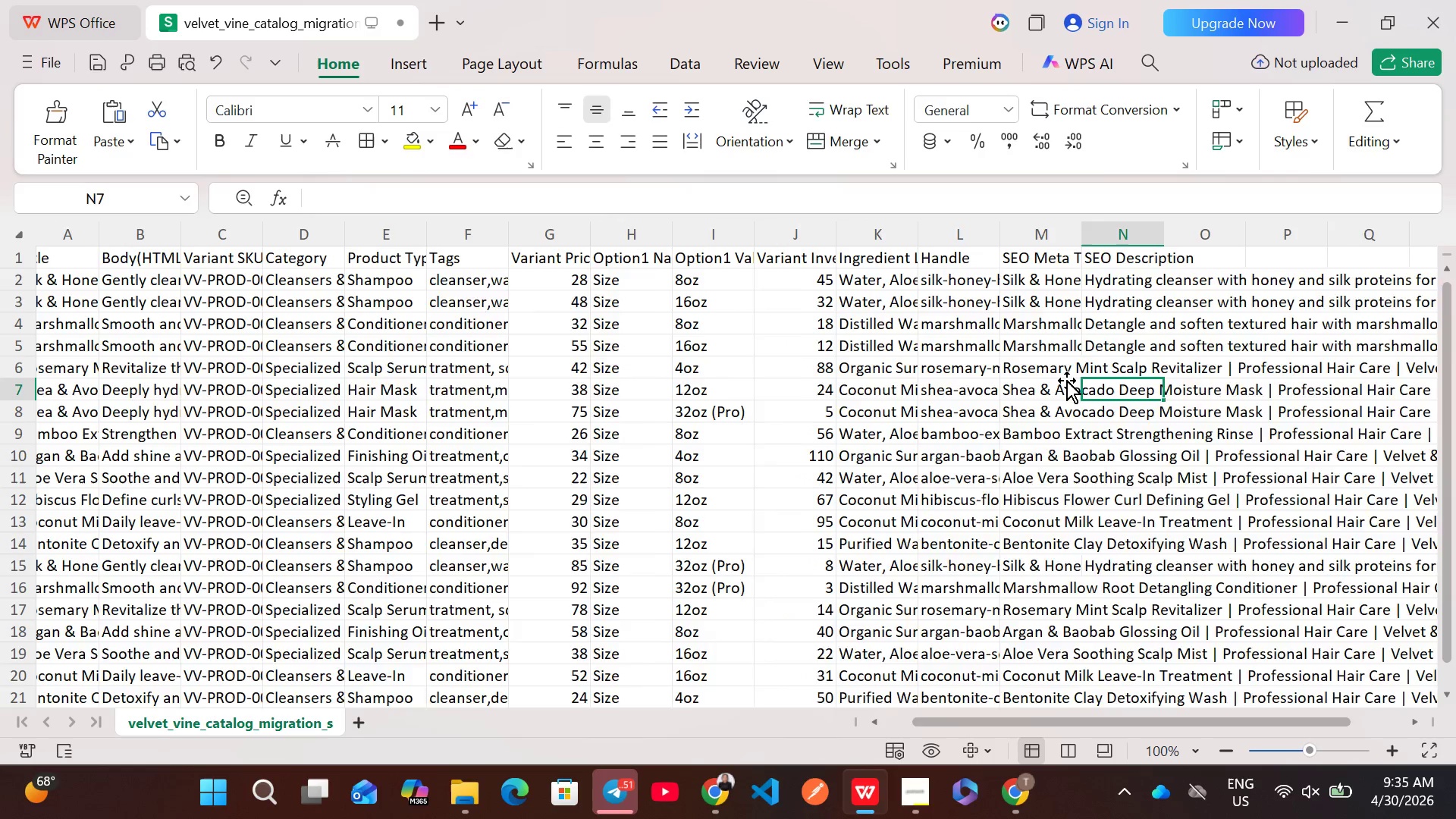 
left_click([26, 558])
 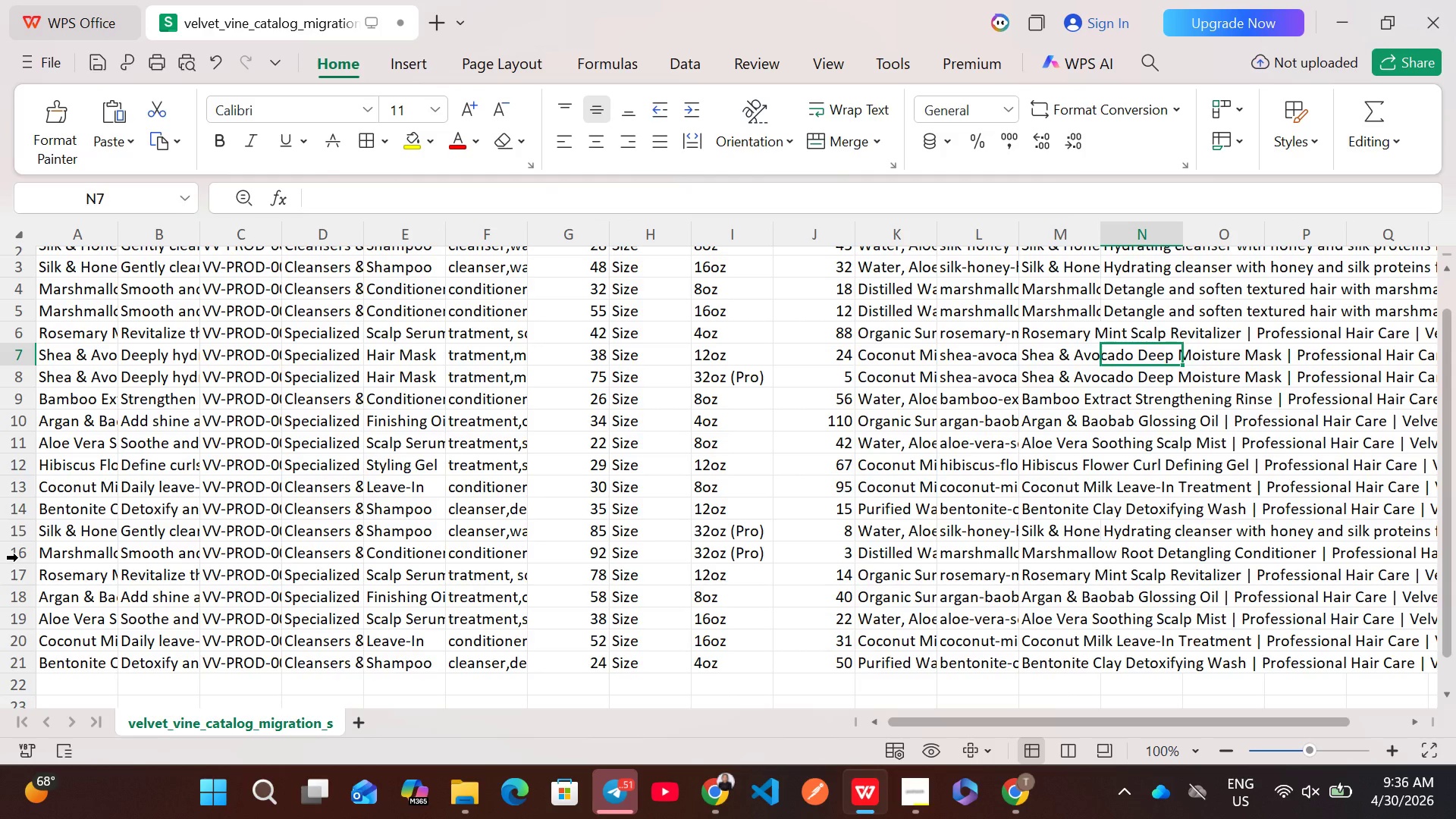 
left_click([21, 554])
 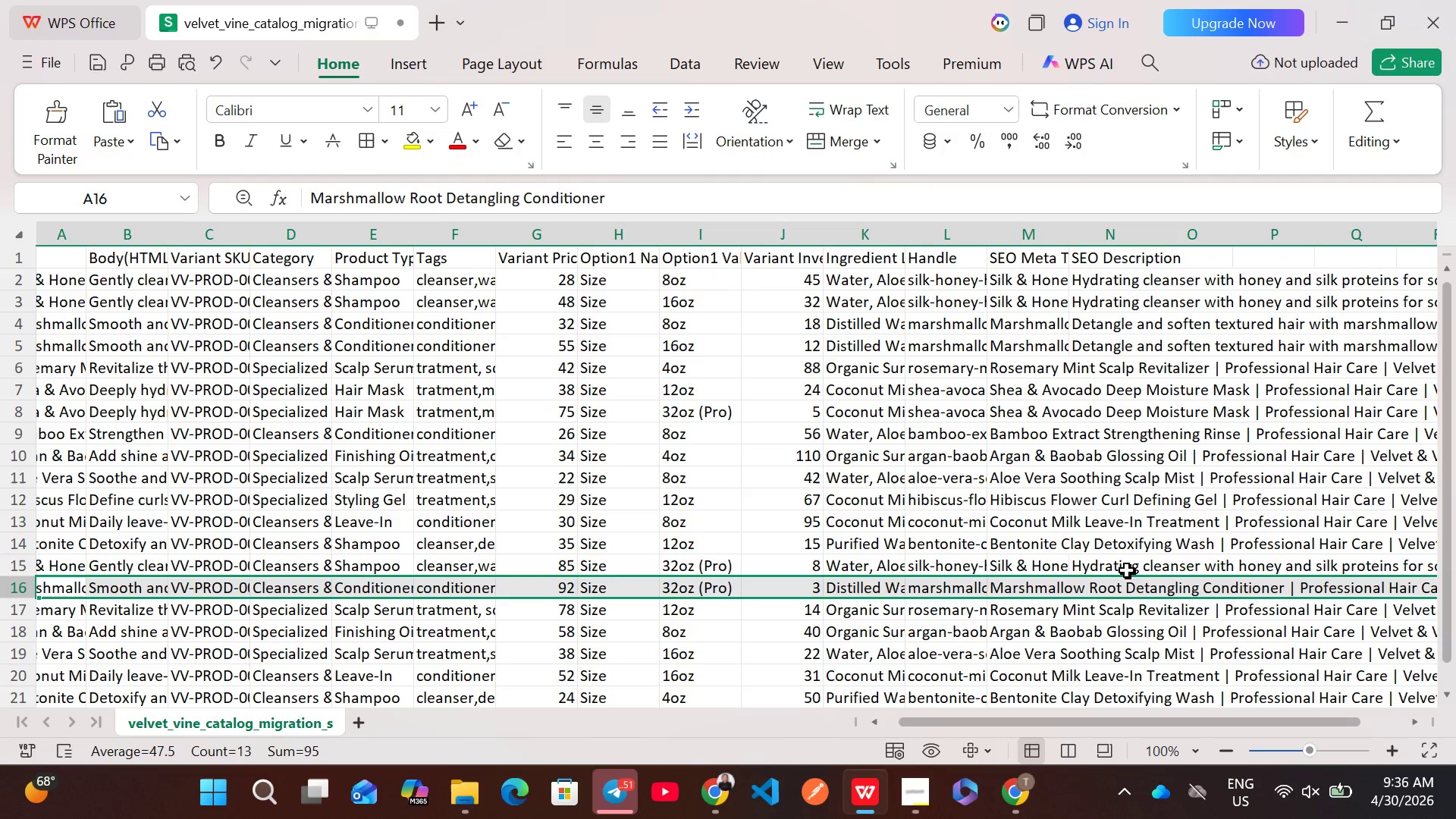 
wait(8.42)
 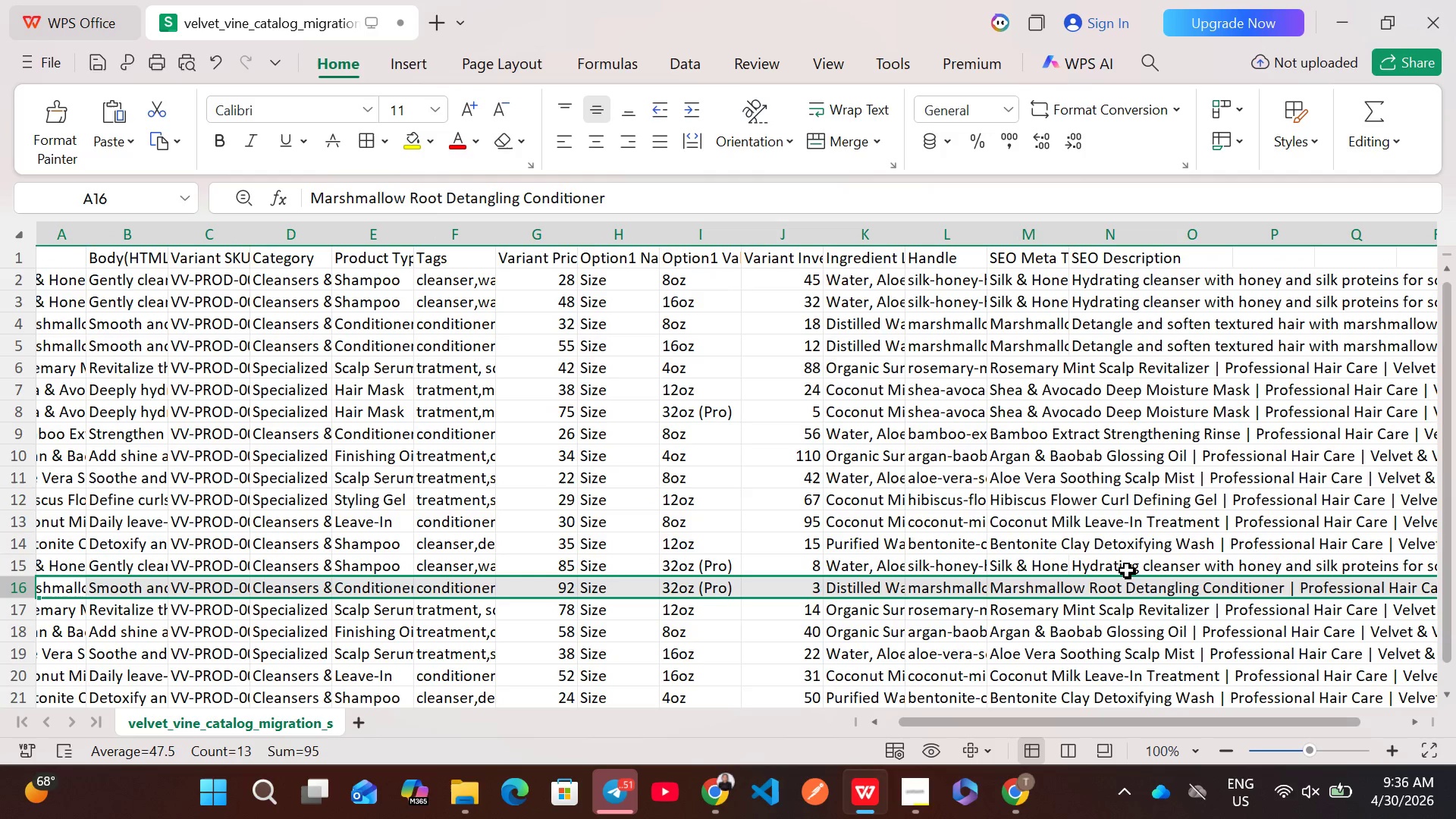 
double_click([1102, 583])
 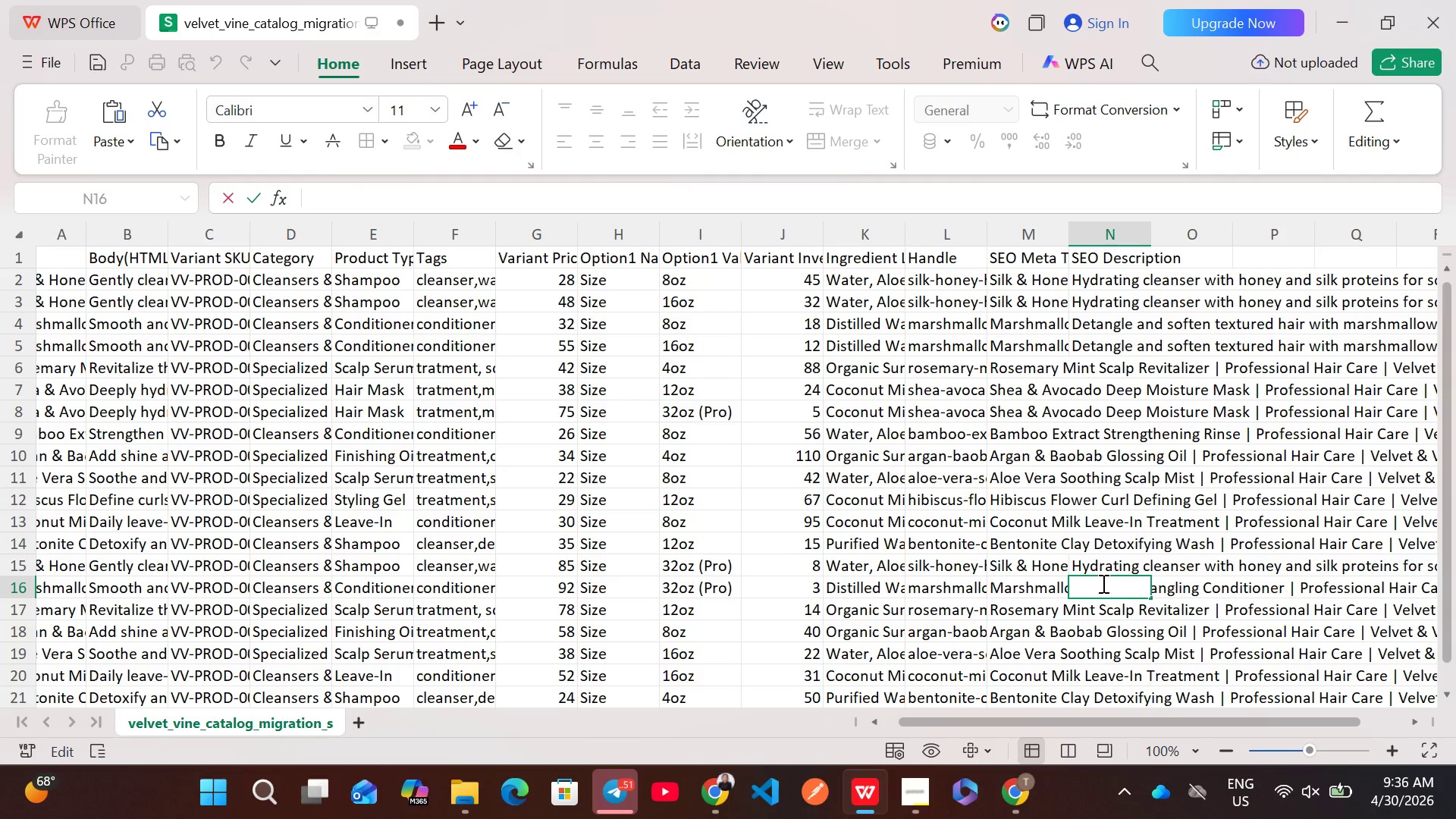 
key(Control+ControlLeft)
 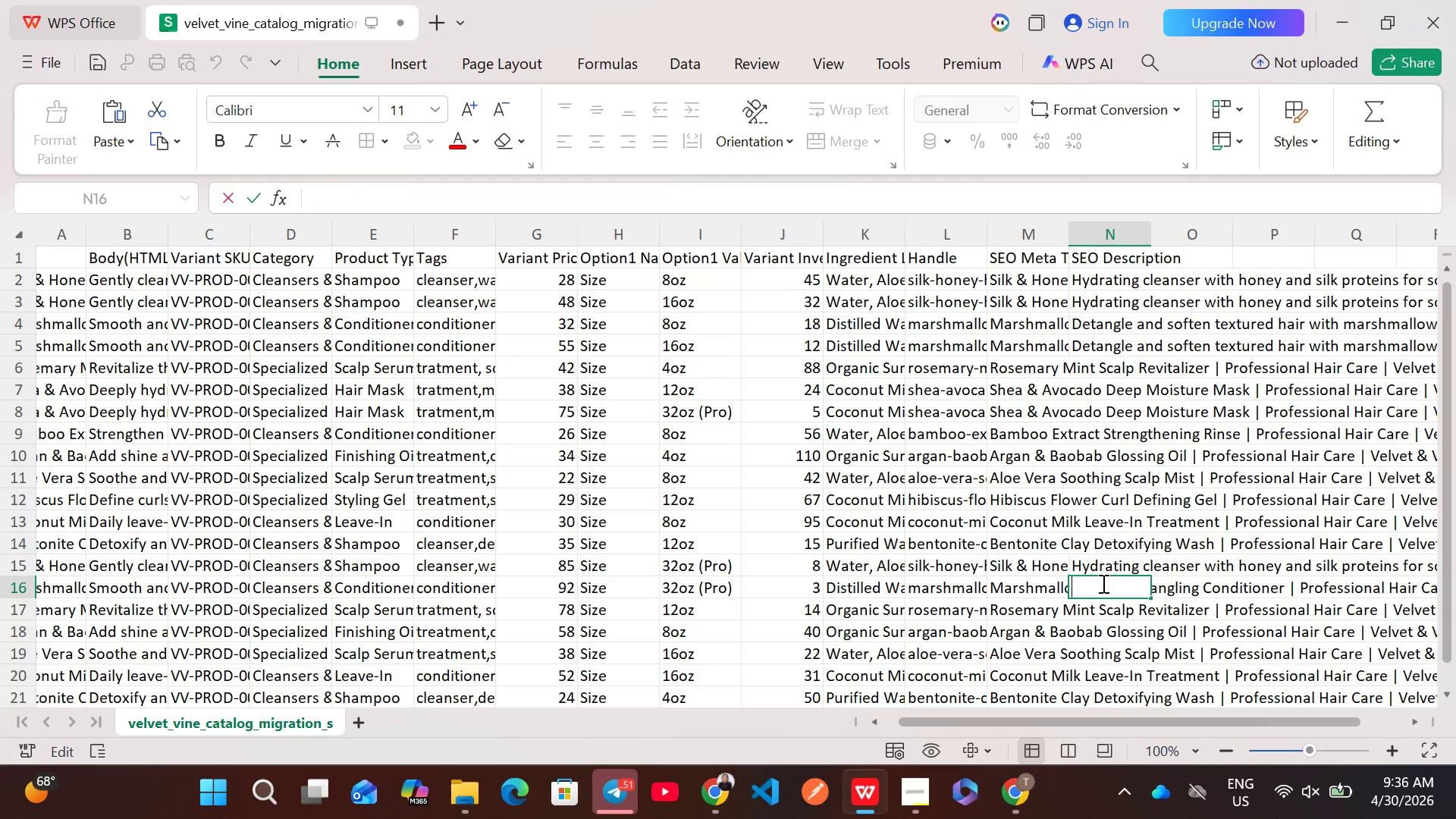 
key(Control+ControlLeft)
 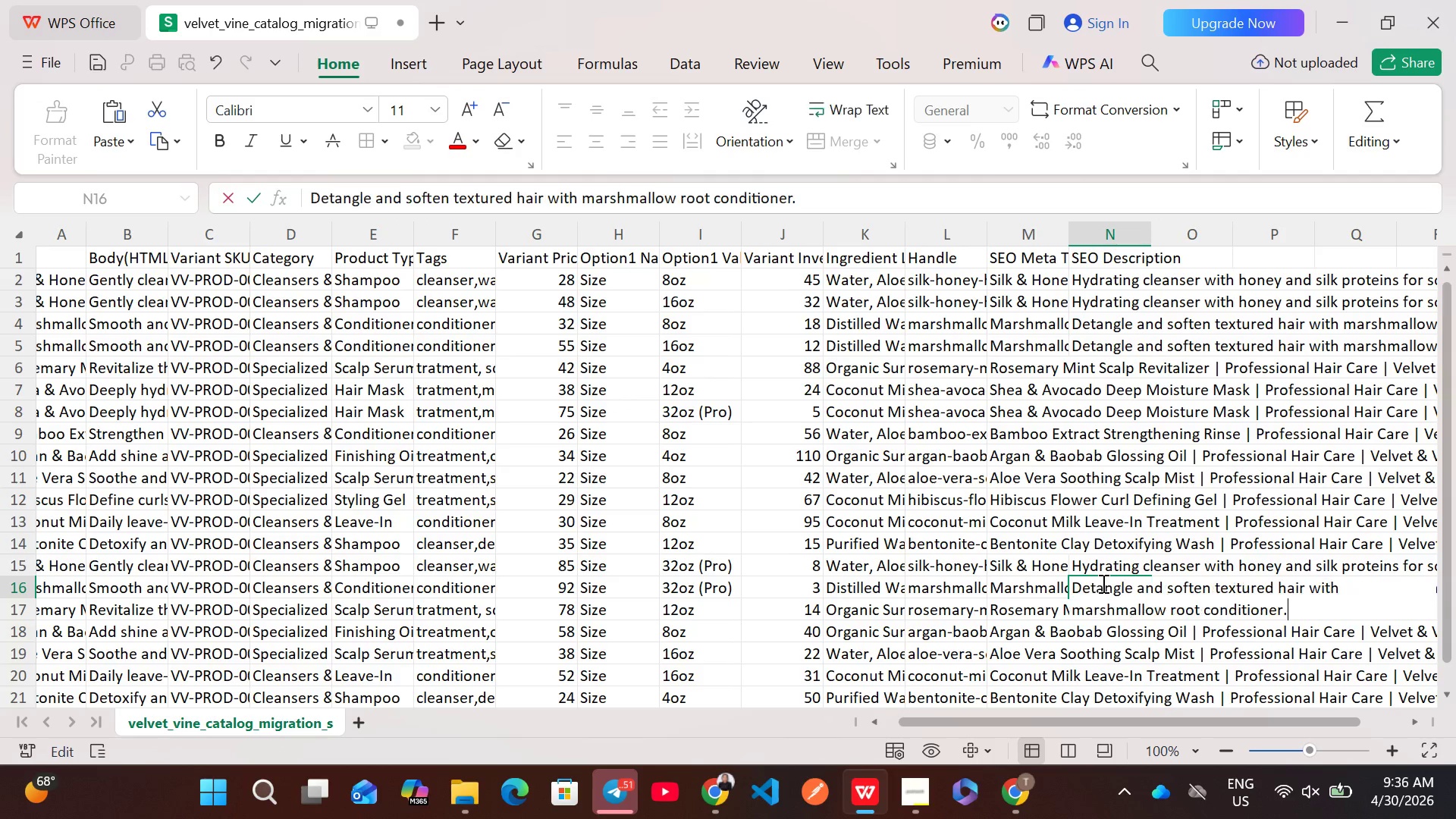 
key(Control+V)
 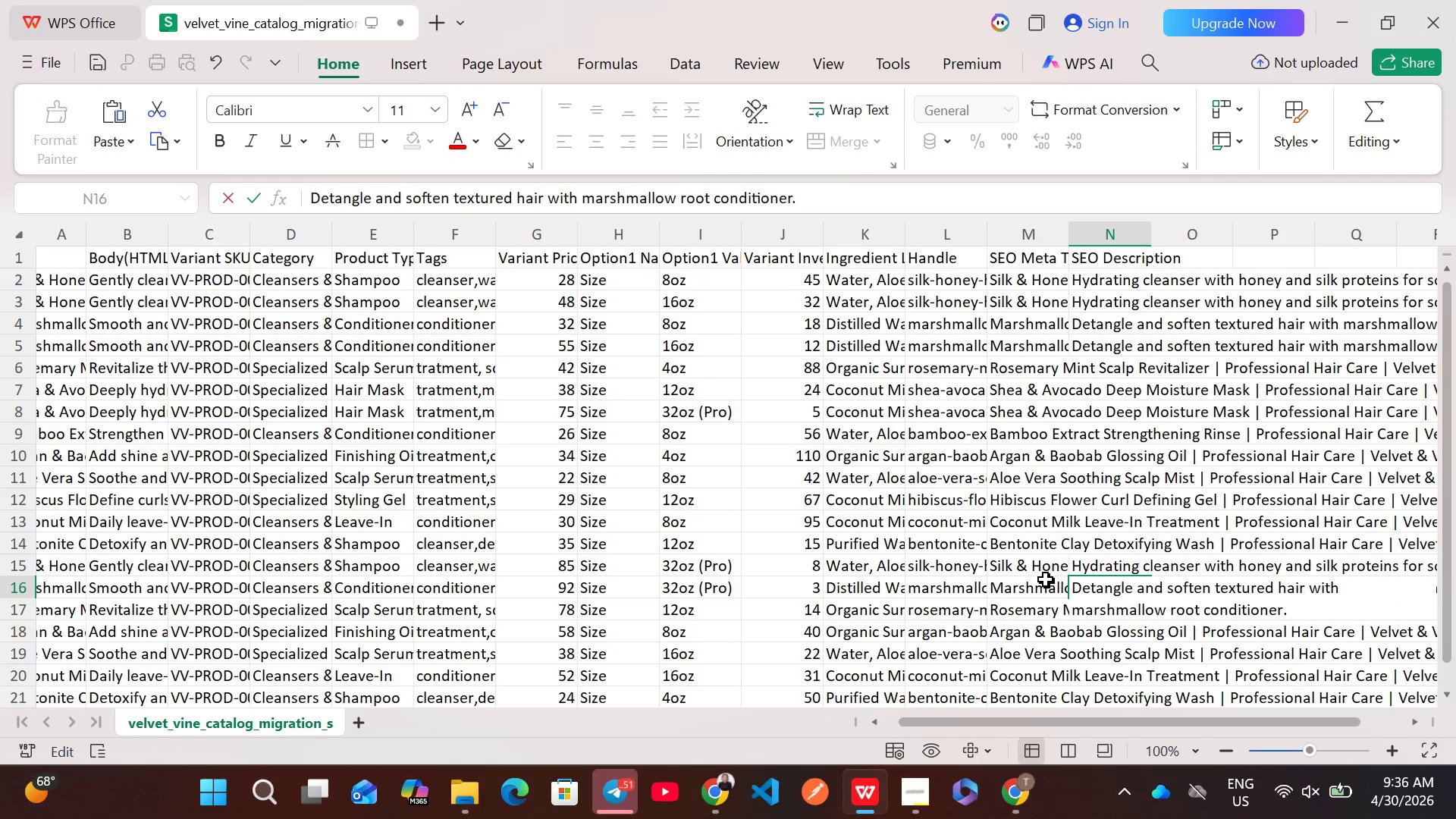 
left_click([1041, 582])
 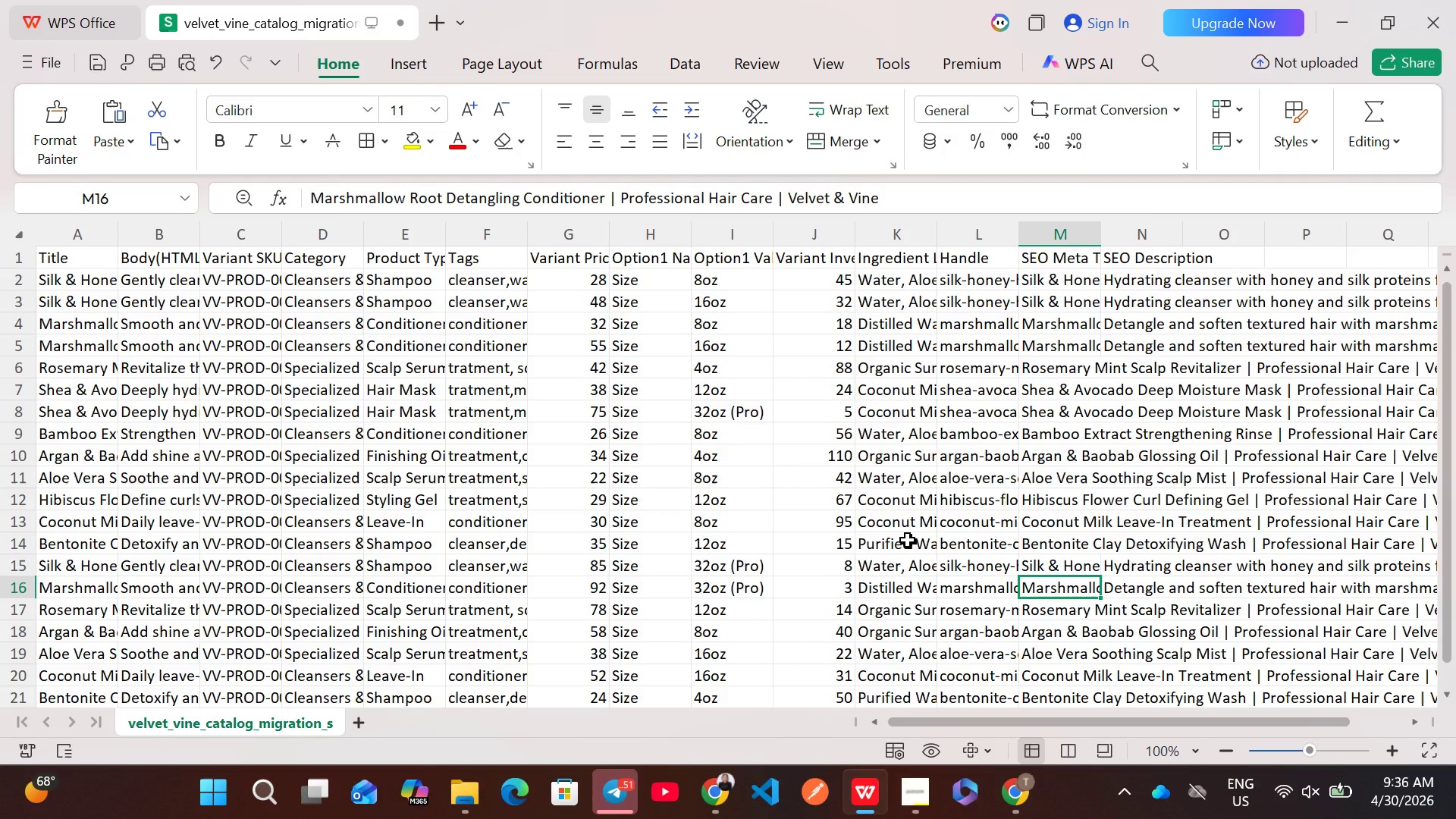 
wait(7.23)
 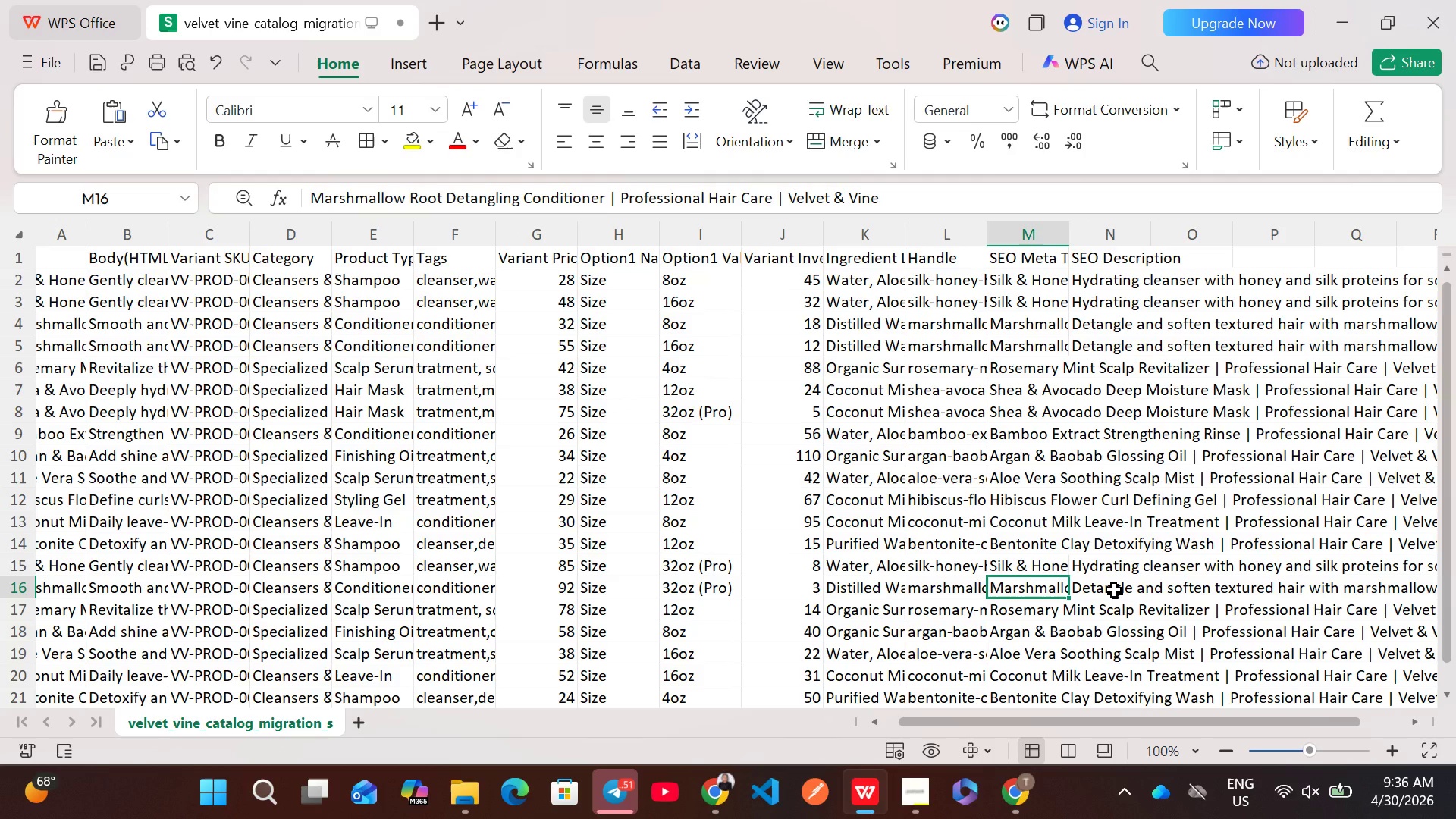 
left_click([92, 591])
 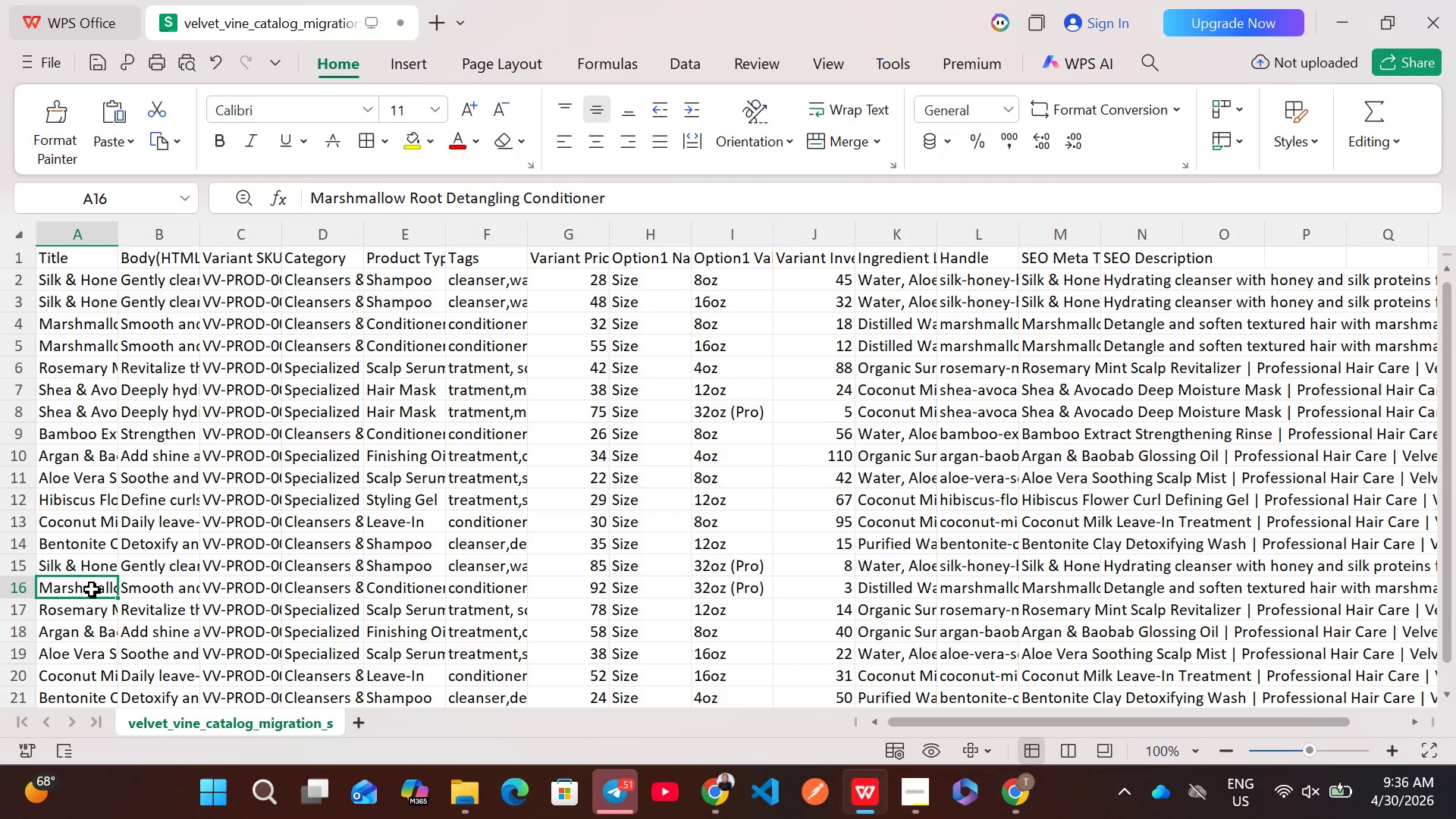 
wait(22.41)
 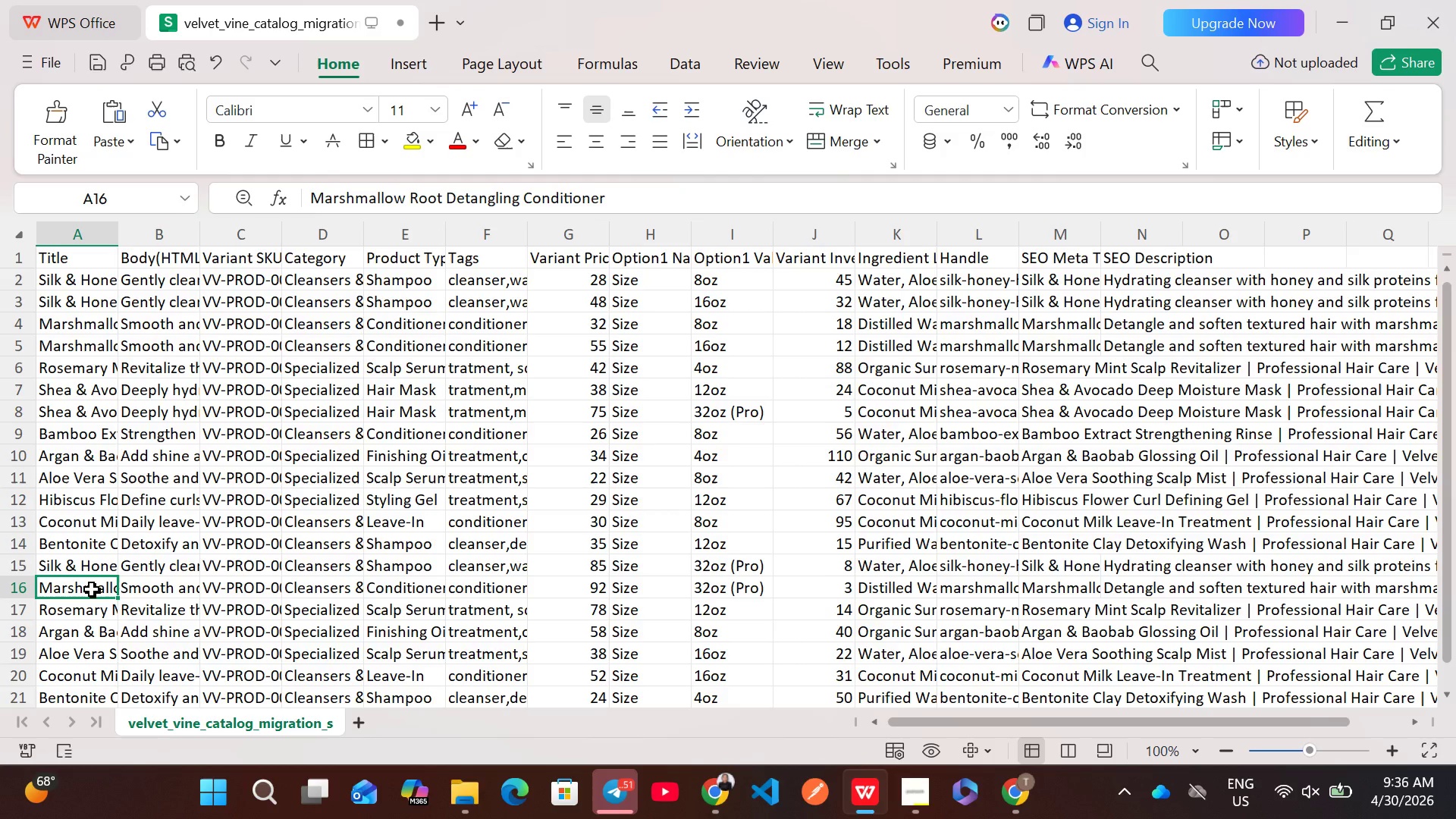 
left_click([1136, 565])
 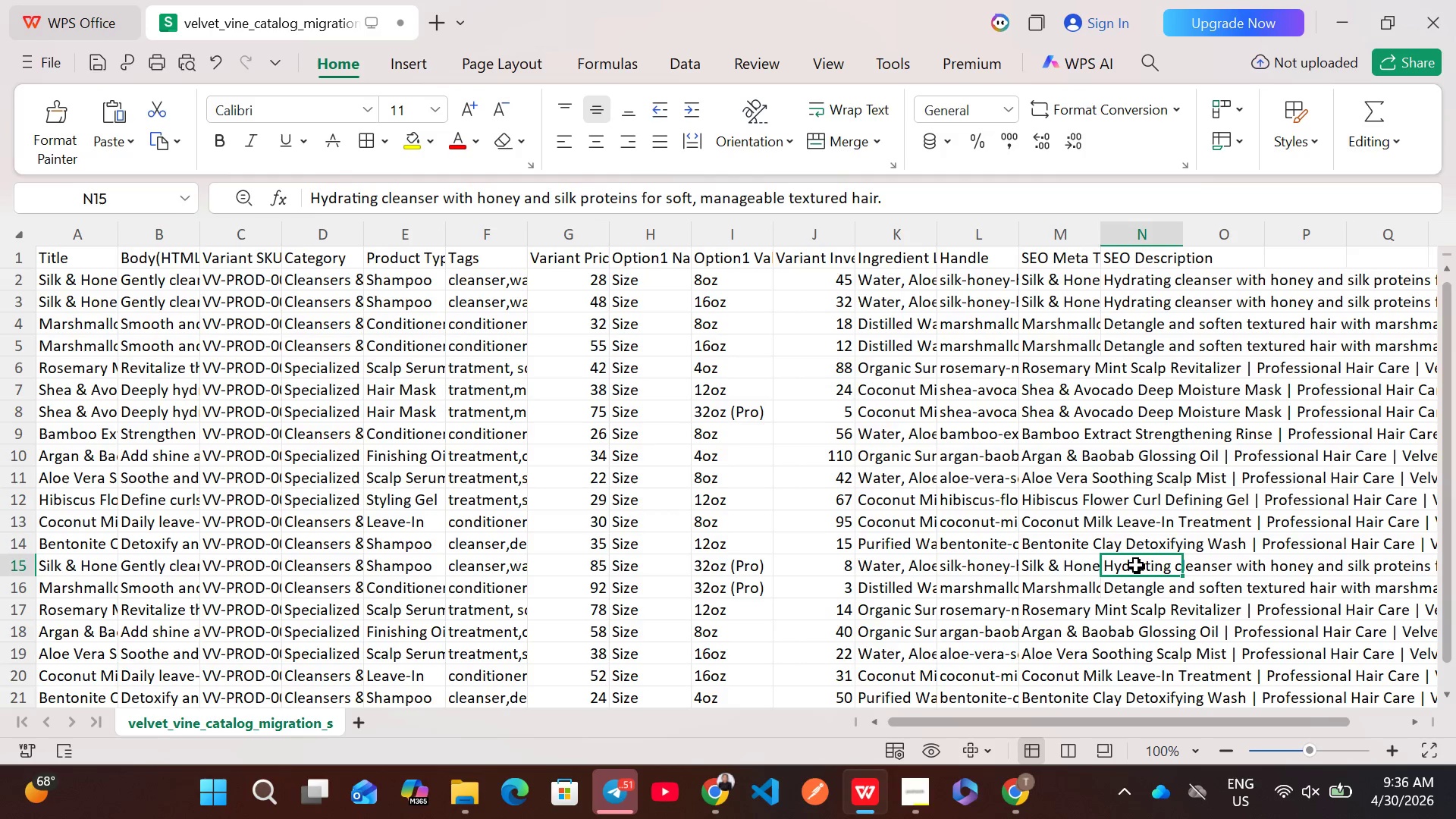 
double_click([1136, 565])
 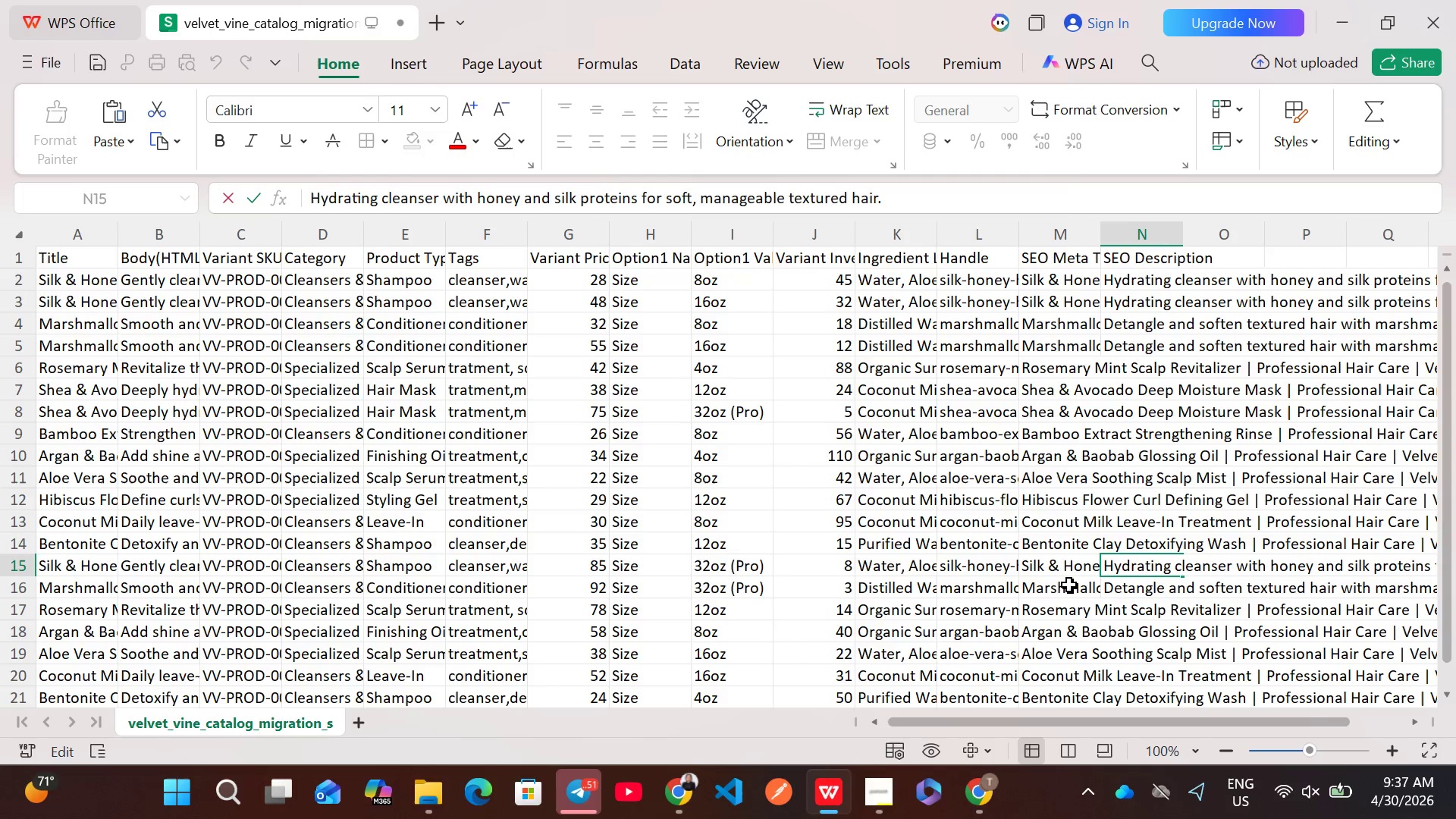 
wait(20.47)
 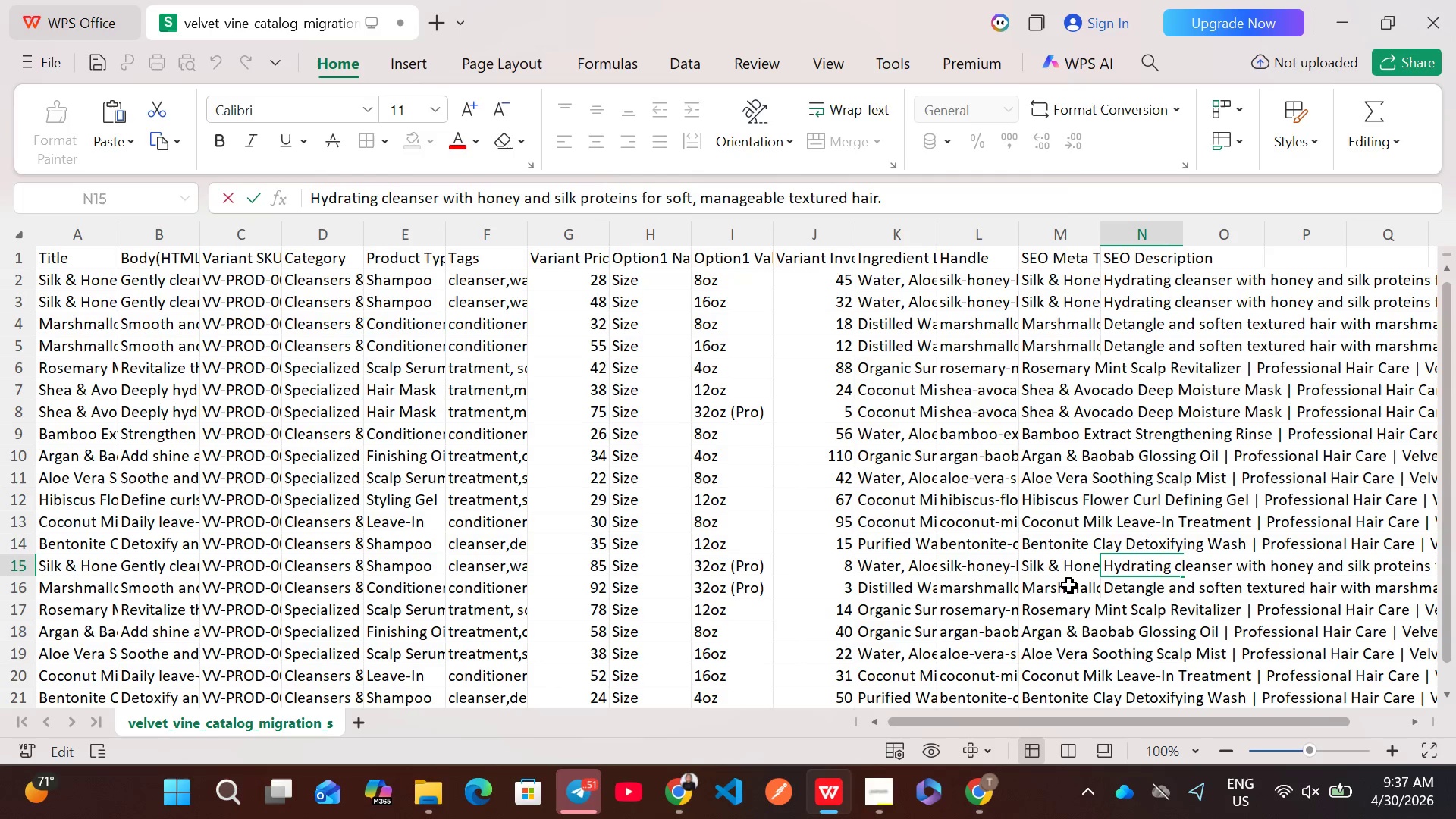 
left_click([18, 372])
 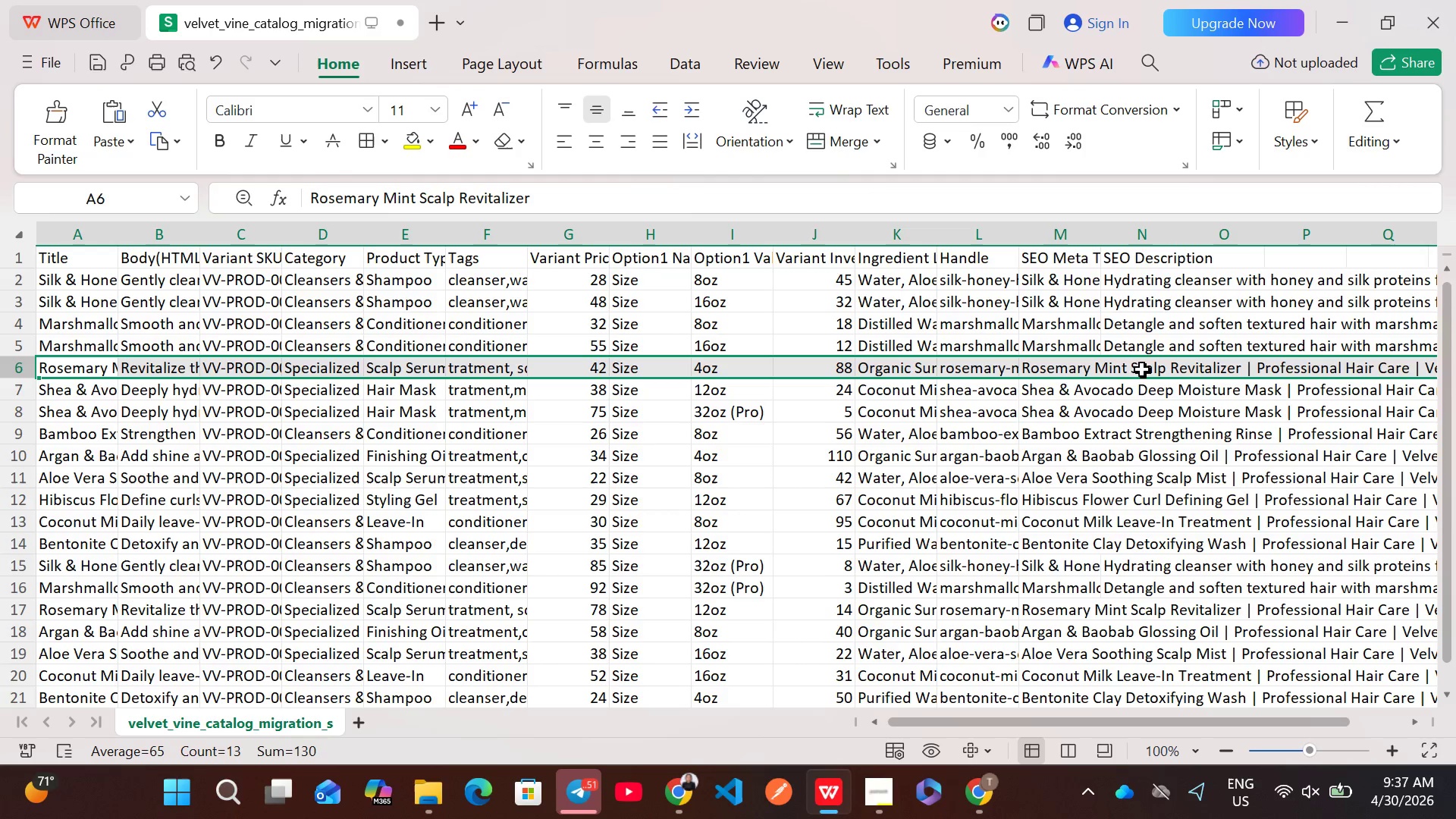 
wait(5.05)
 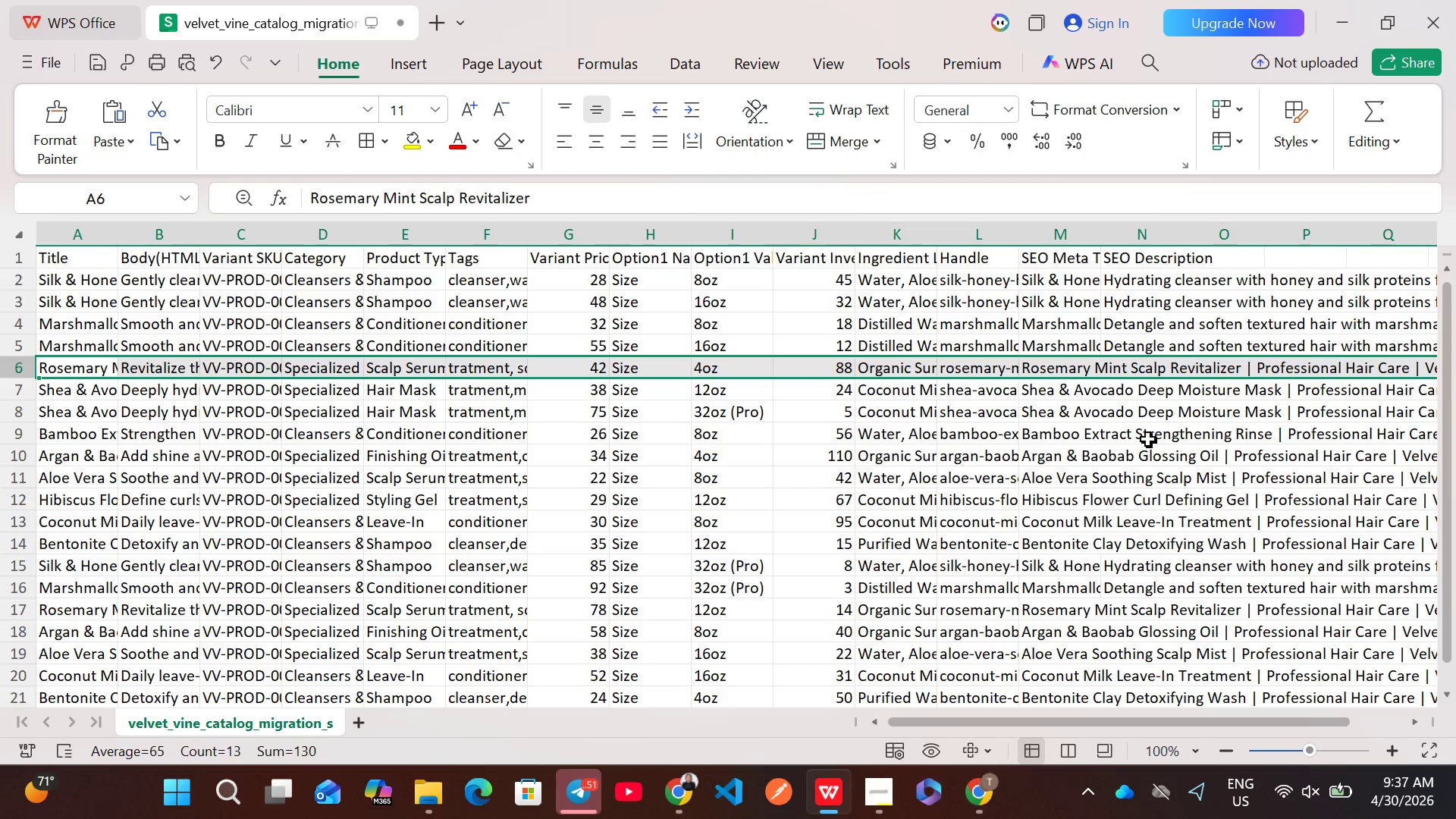 
double_click([1116, 368])
 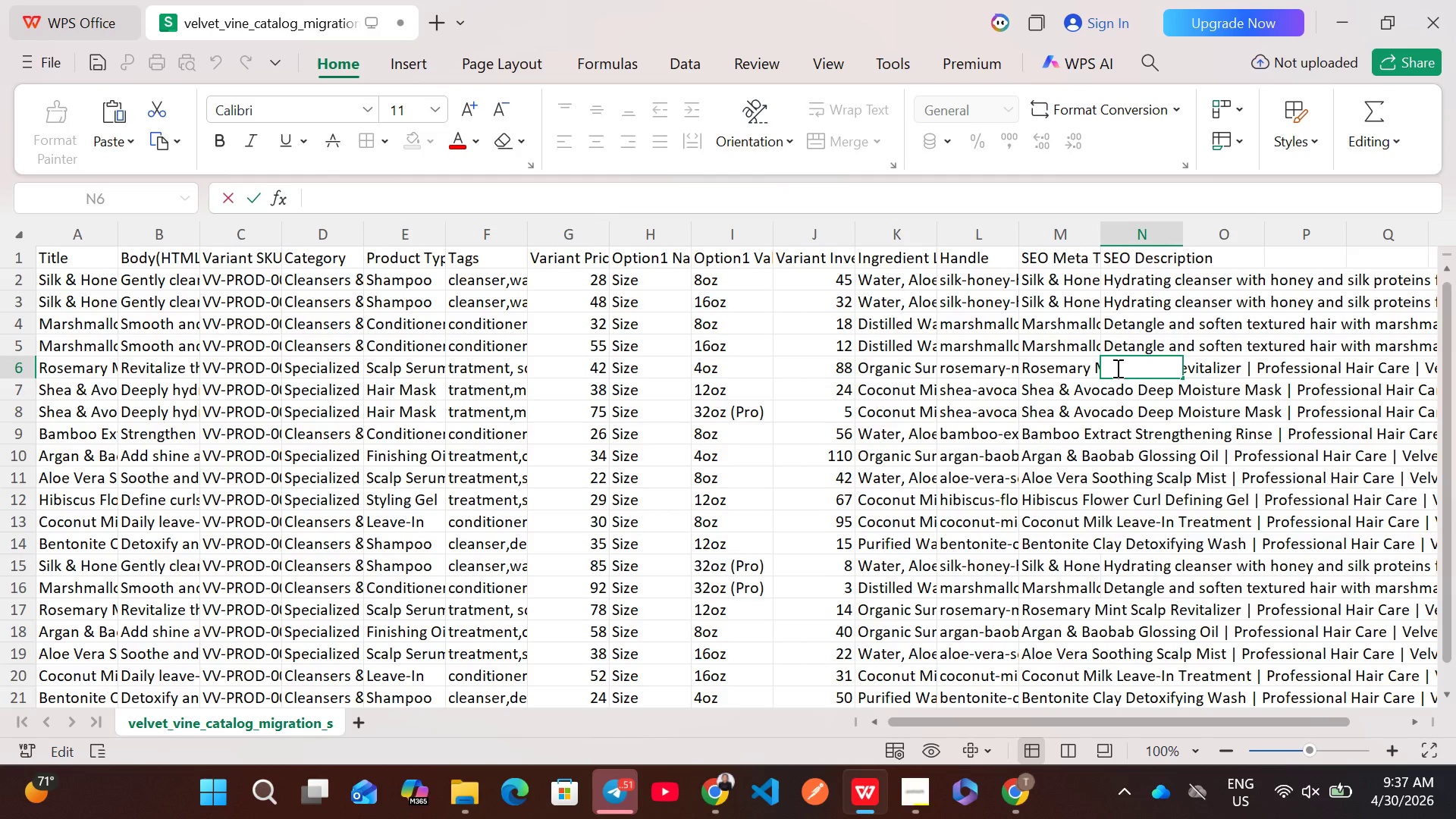 
type(Stimulate scalp and support hair gri)
key(Backspace)
type(owth with rosemary mint treatment.)
 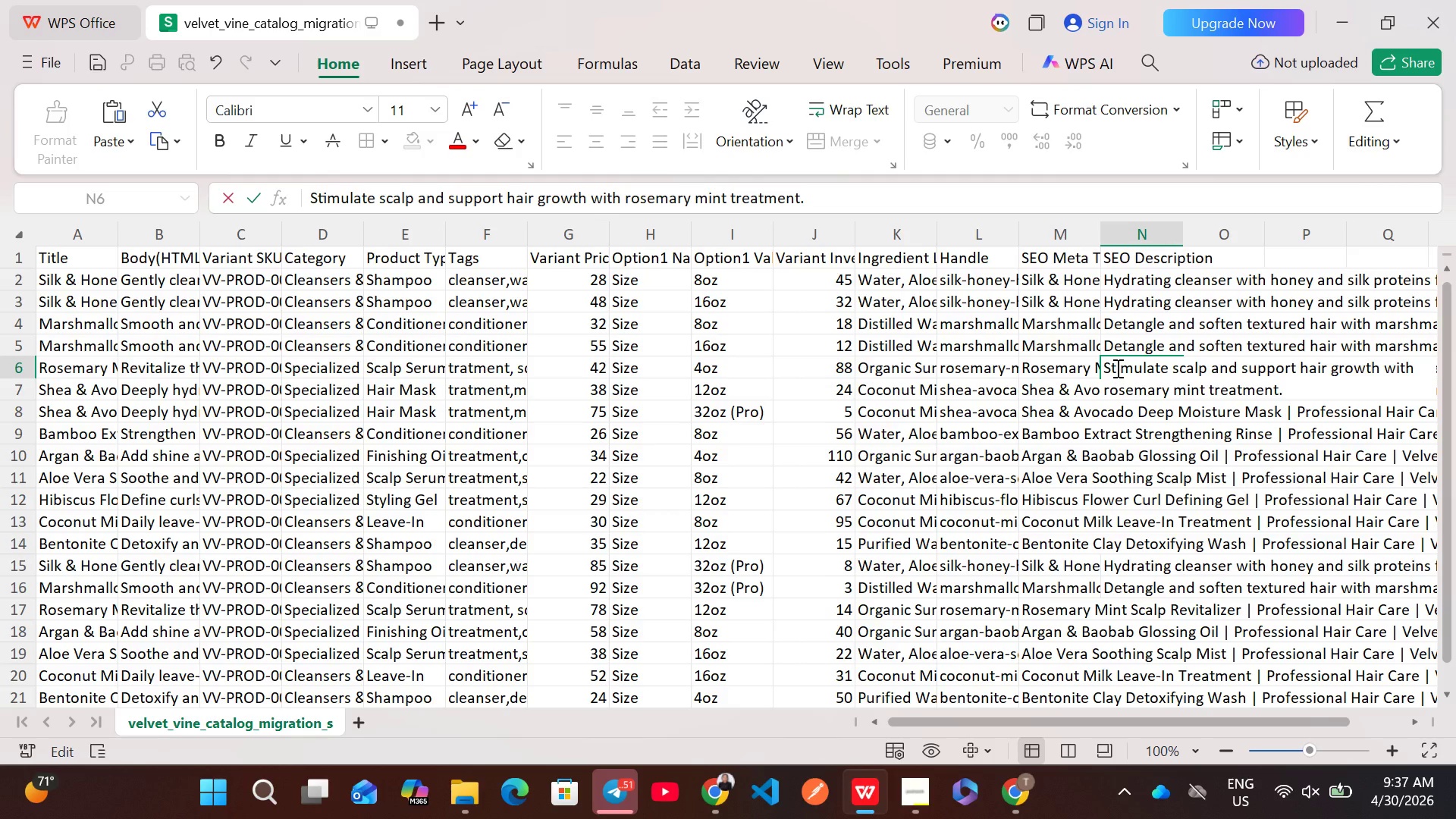 
key(Control+A)
 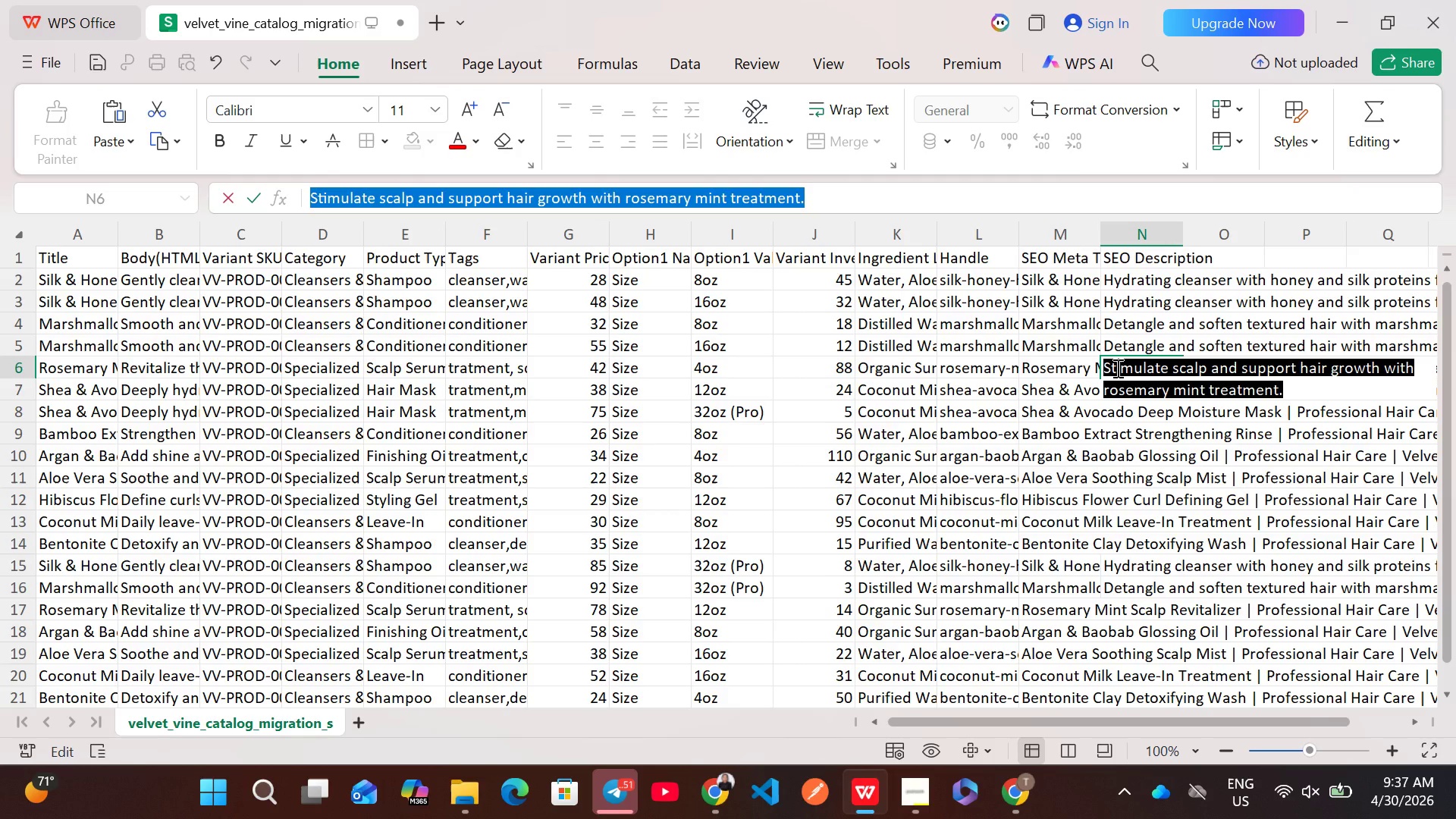 
key(Control+C)
 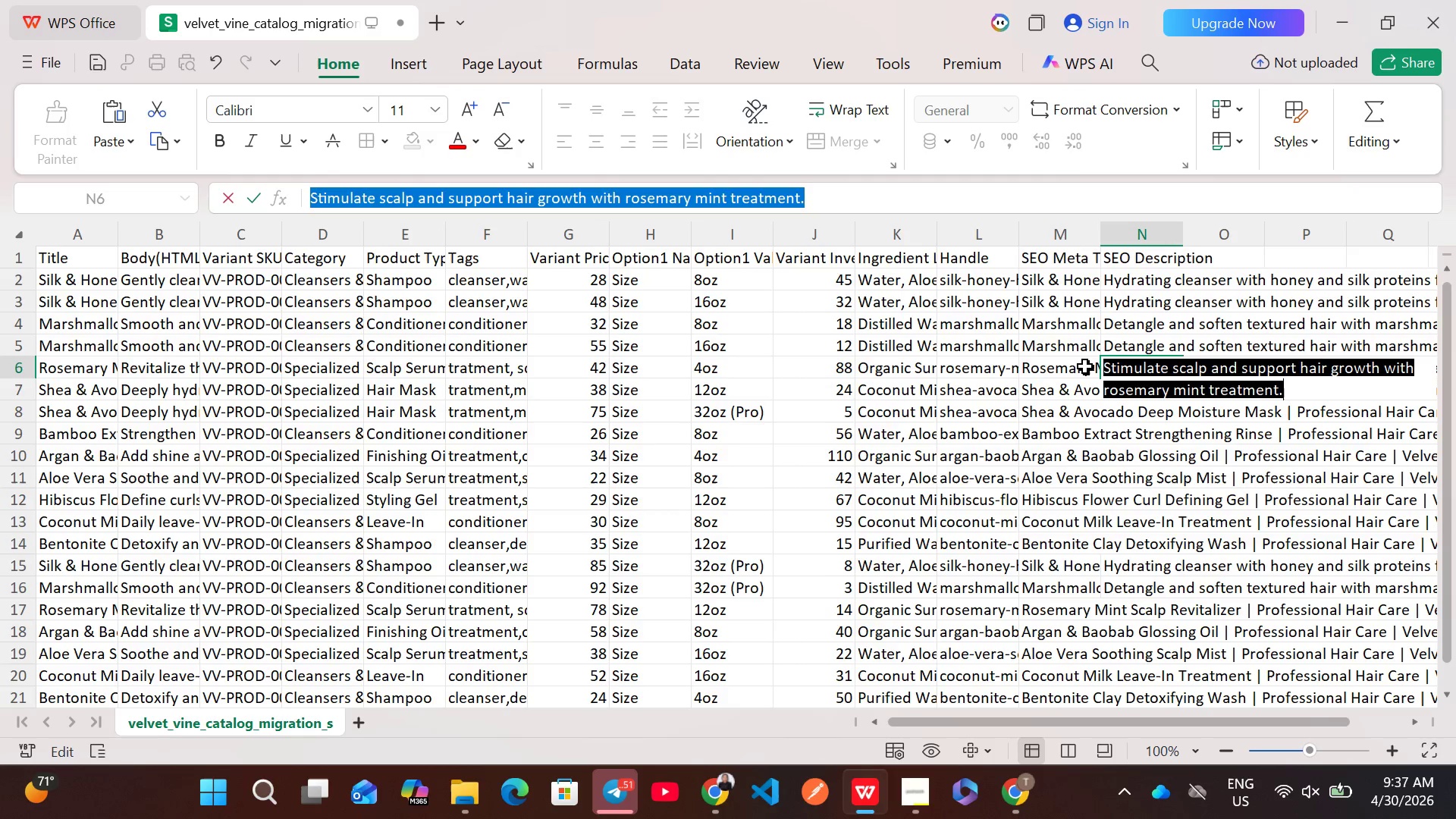 
left_click([1083, 370])
 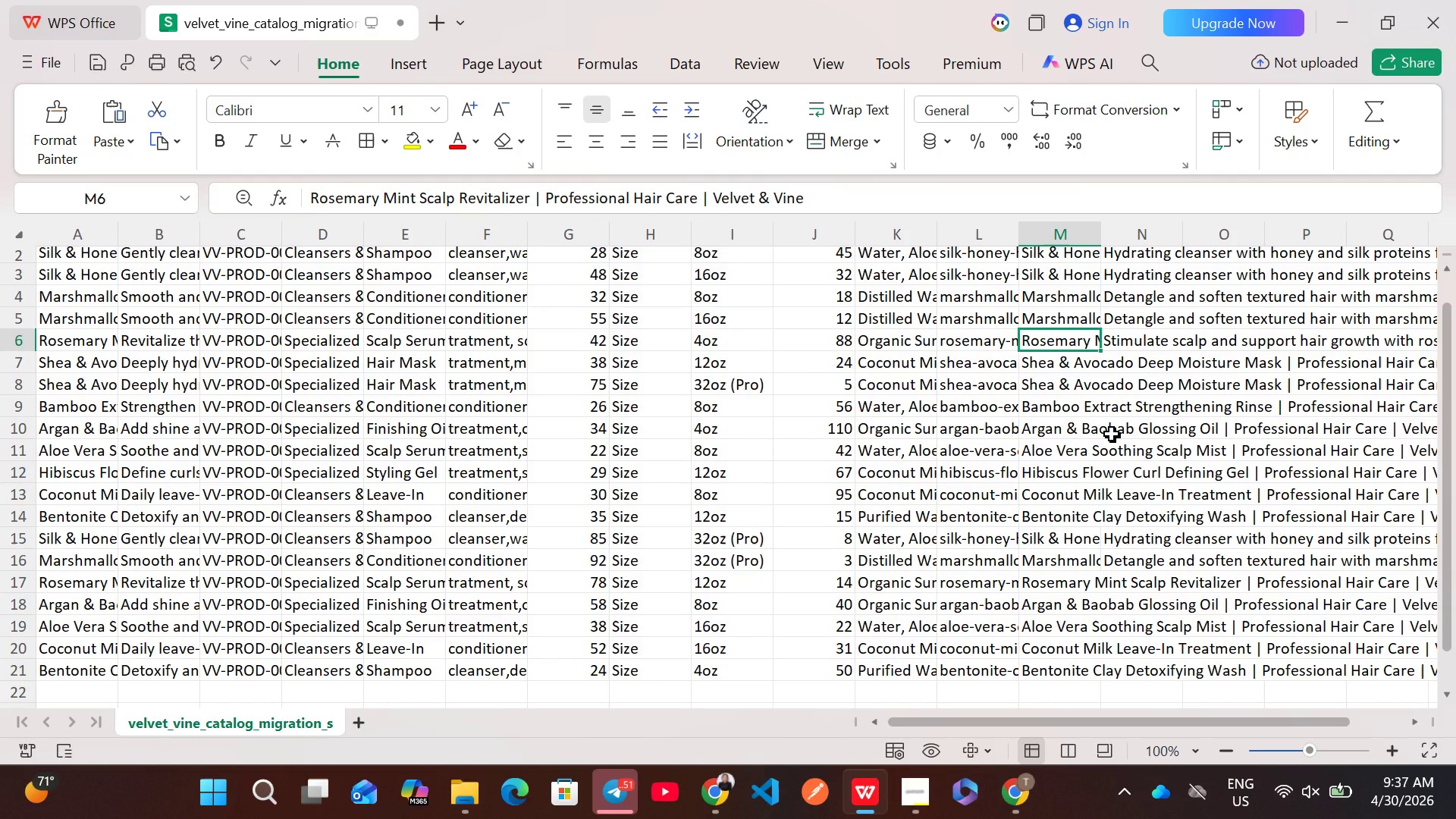 
wait(10.39)
 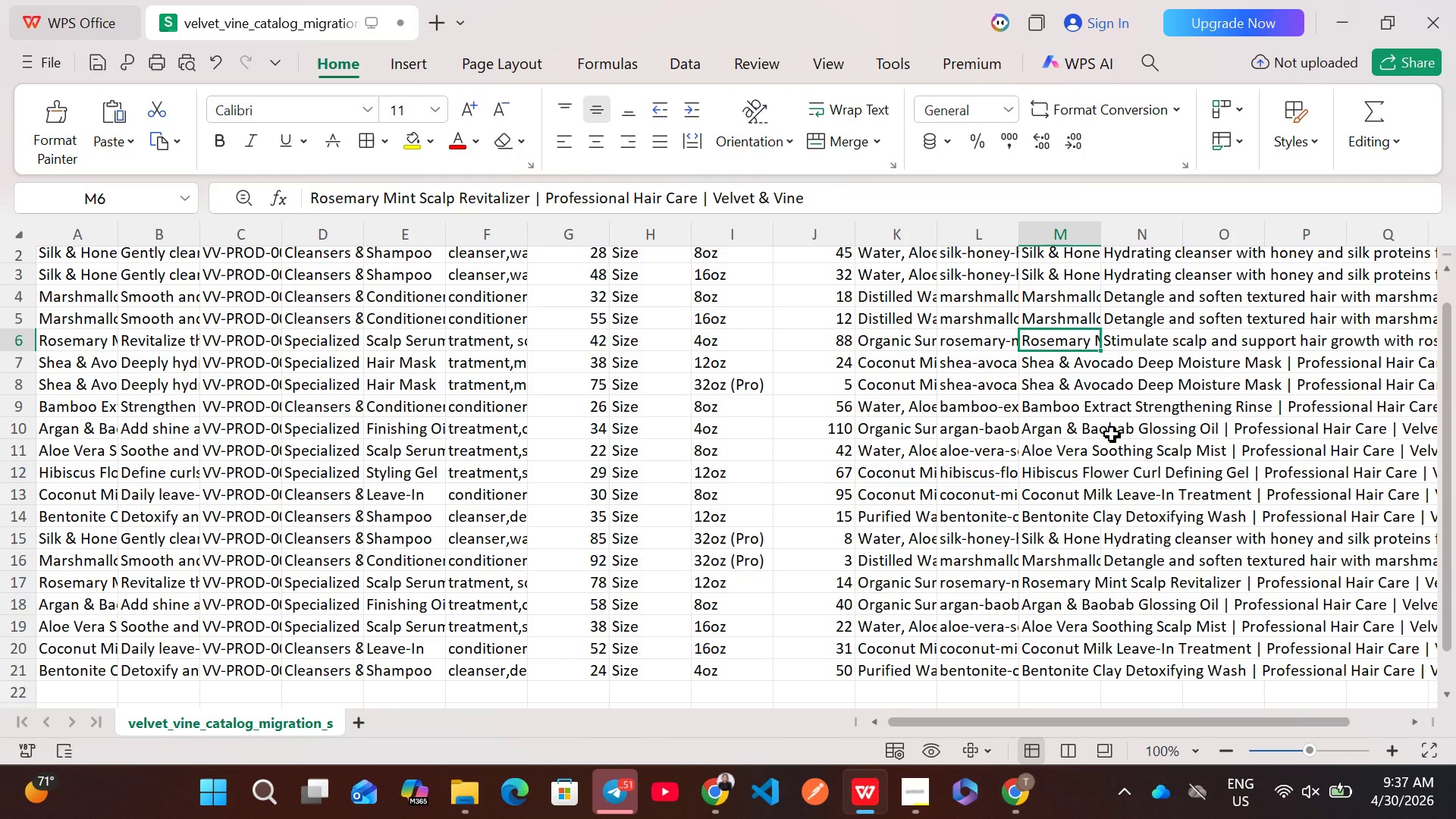 
left_click([18, 585])
 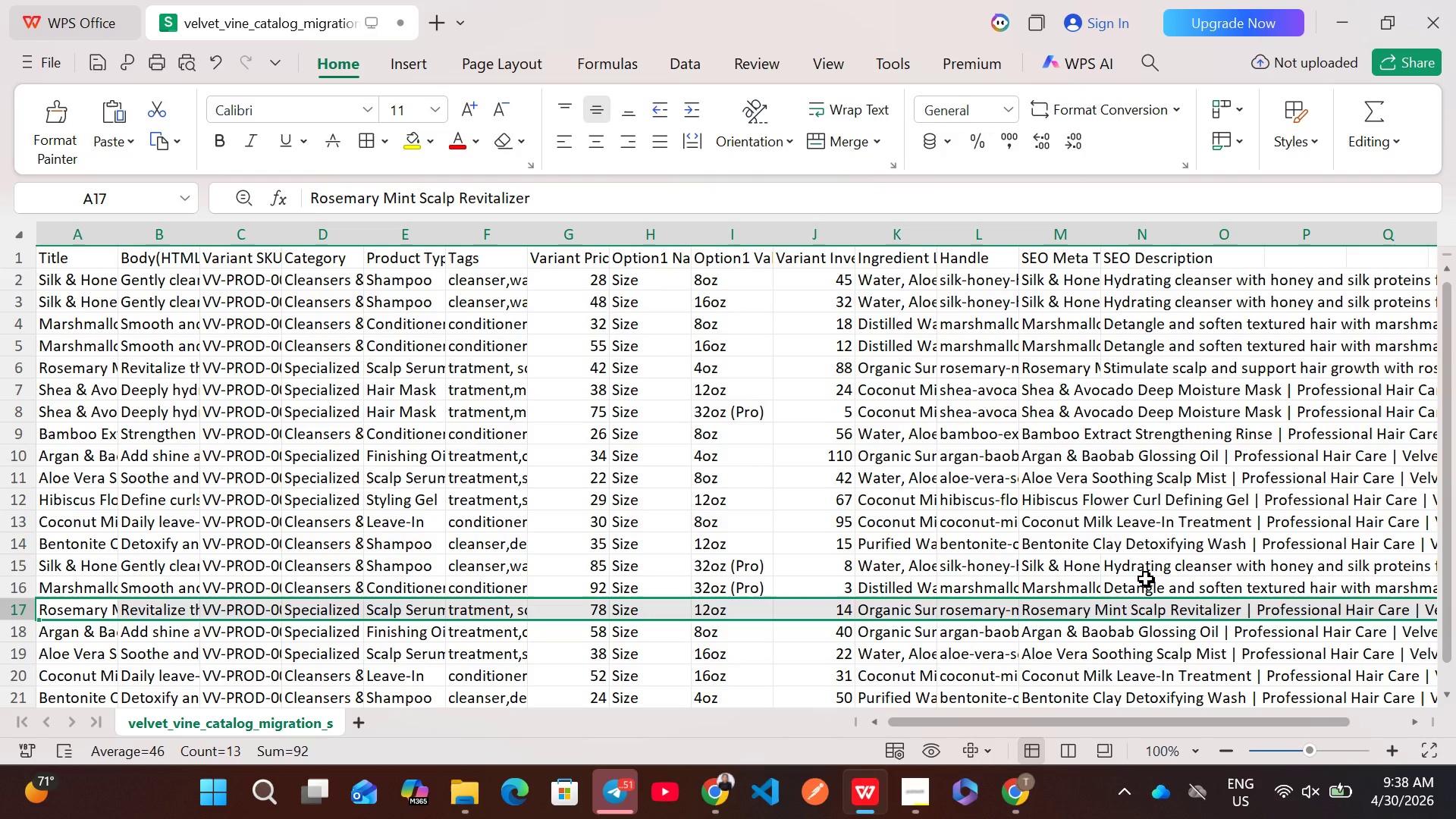 
left_click([1139, 607])
 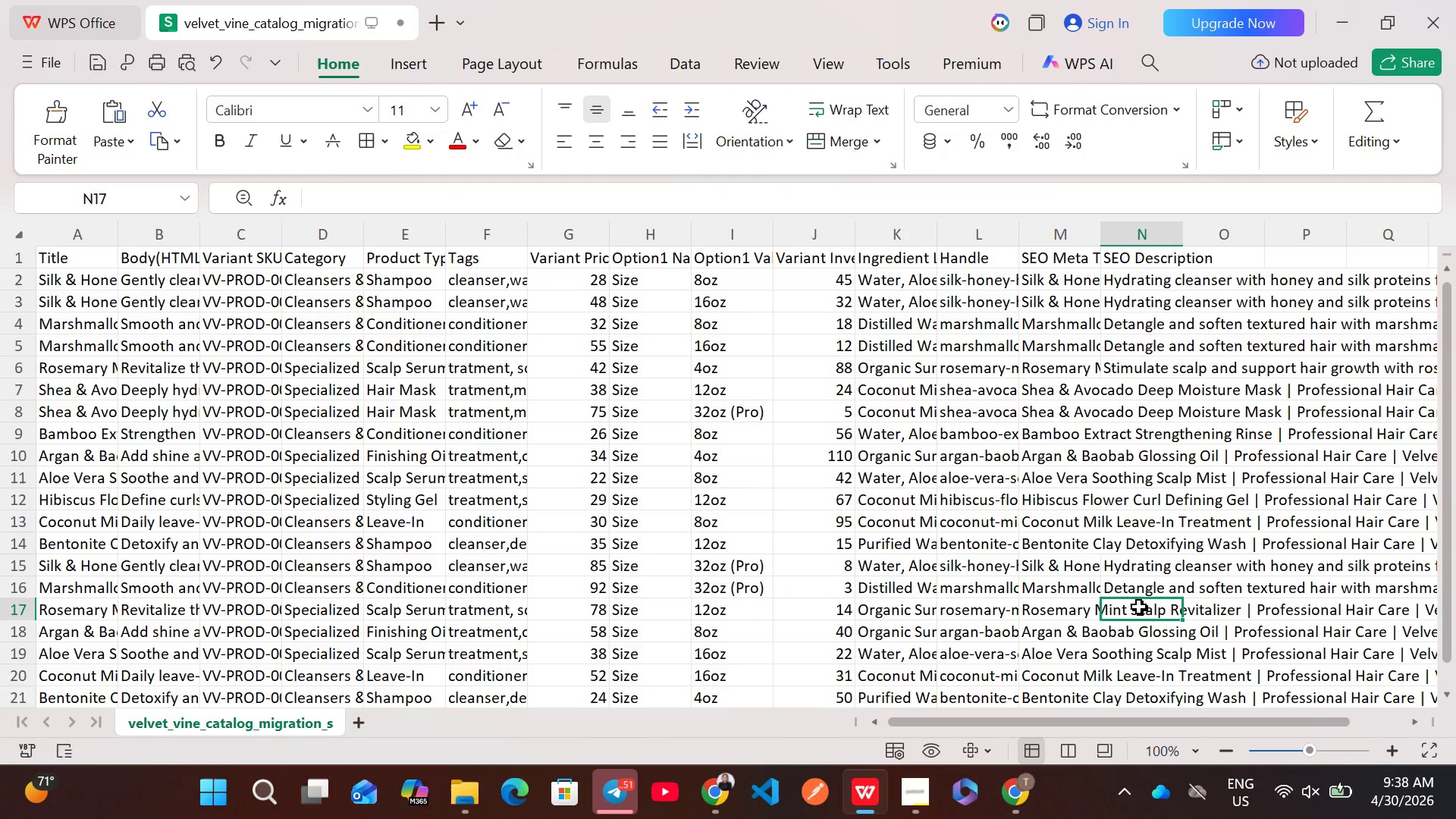 
double_click([1139, 607])
 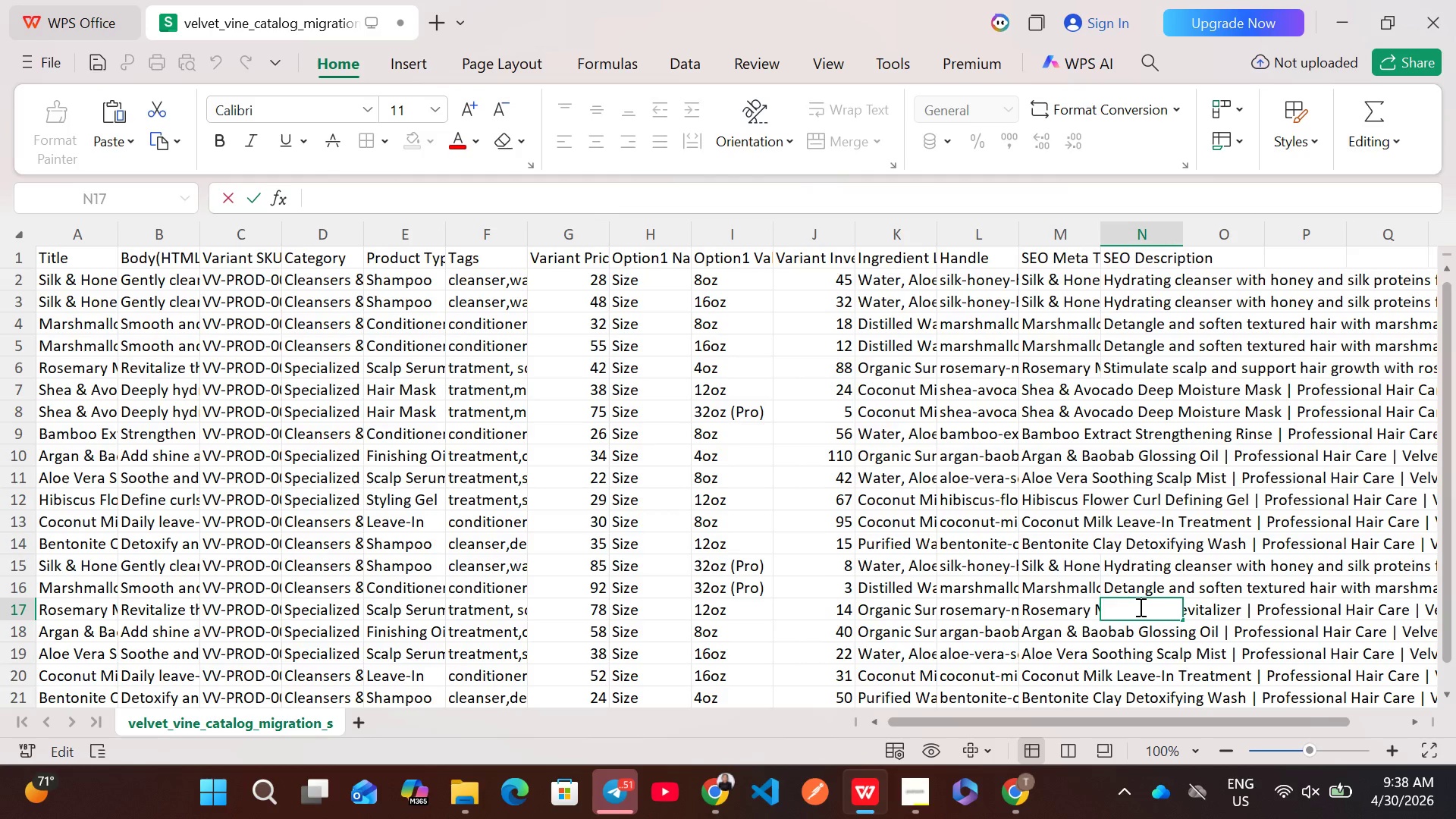 
key(Control+V)
 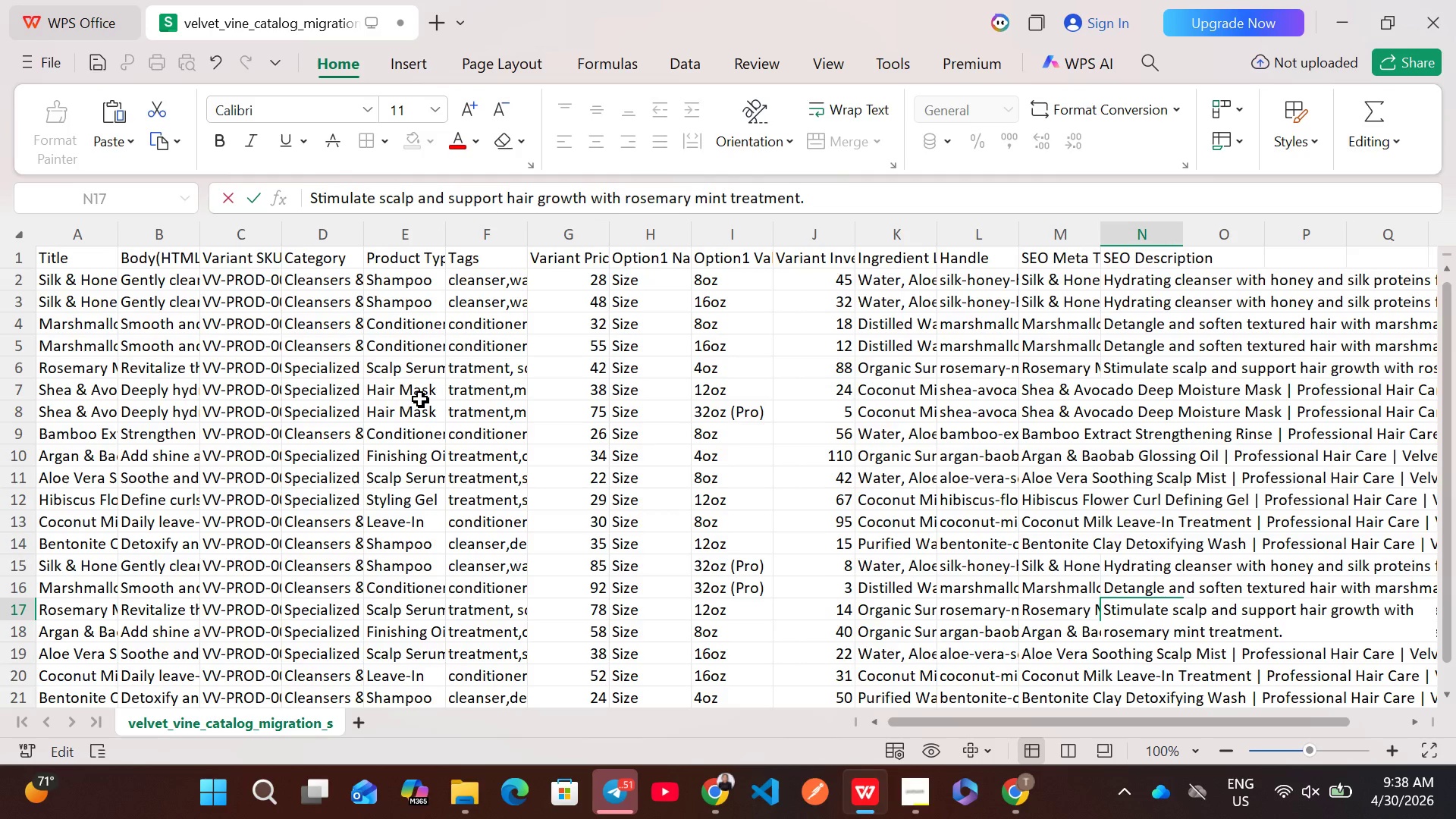 
left_click([20, 392])
 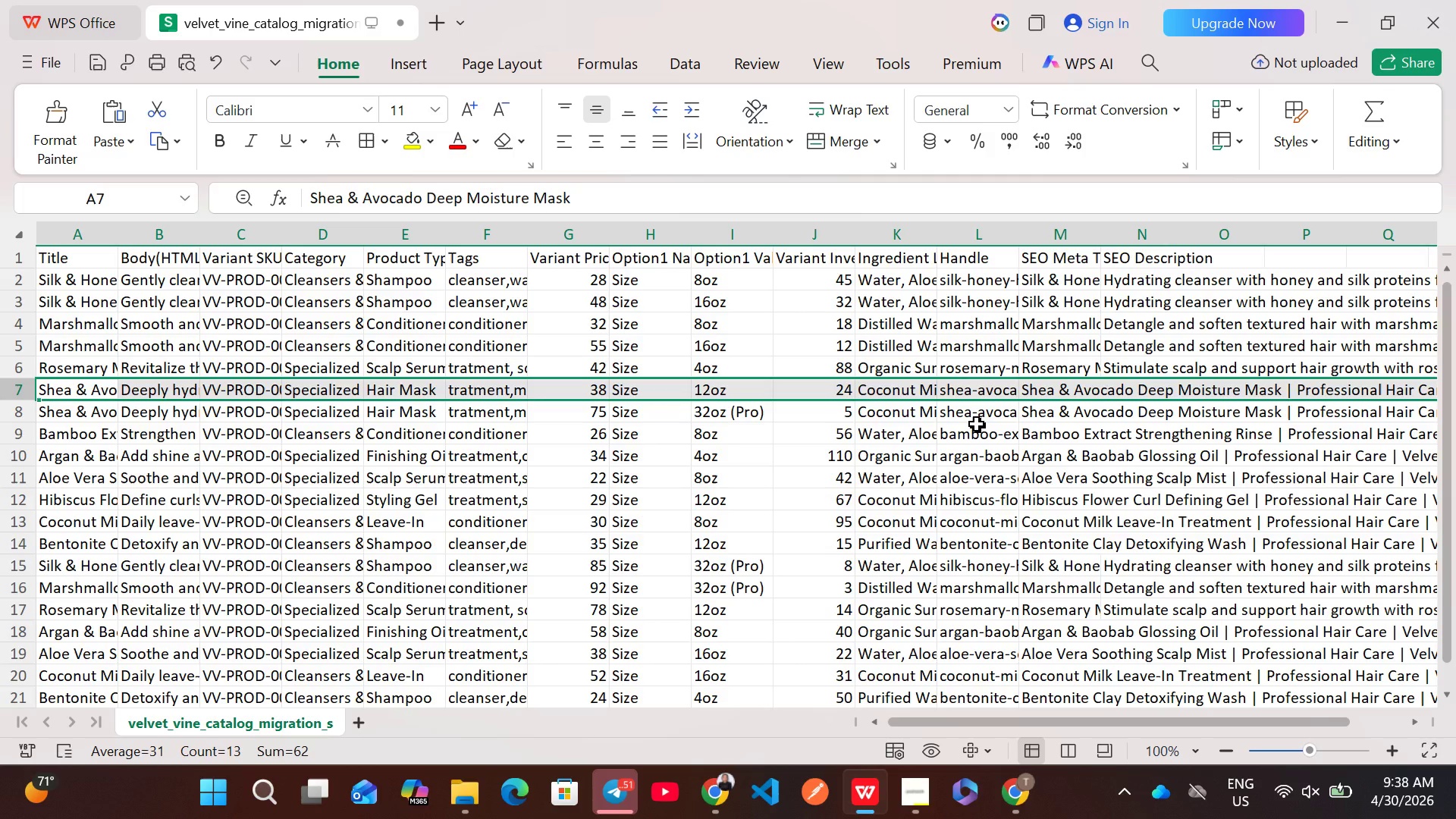 
wait(13.06)
 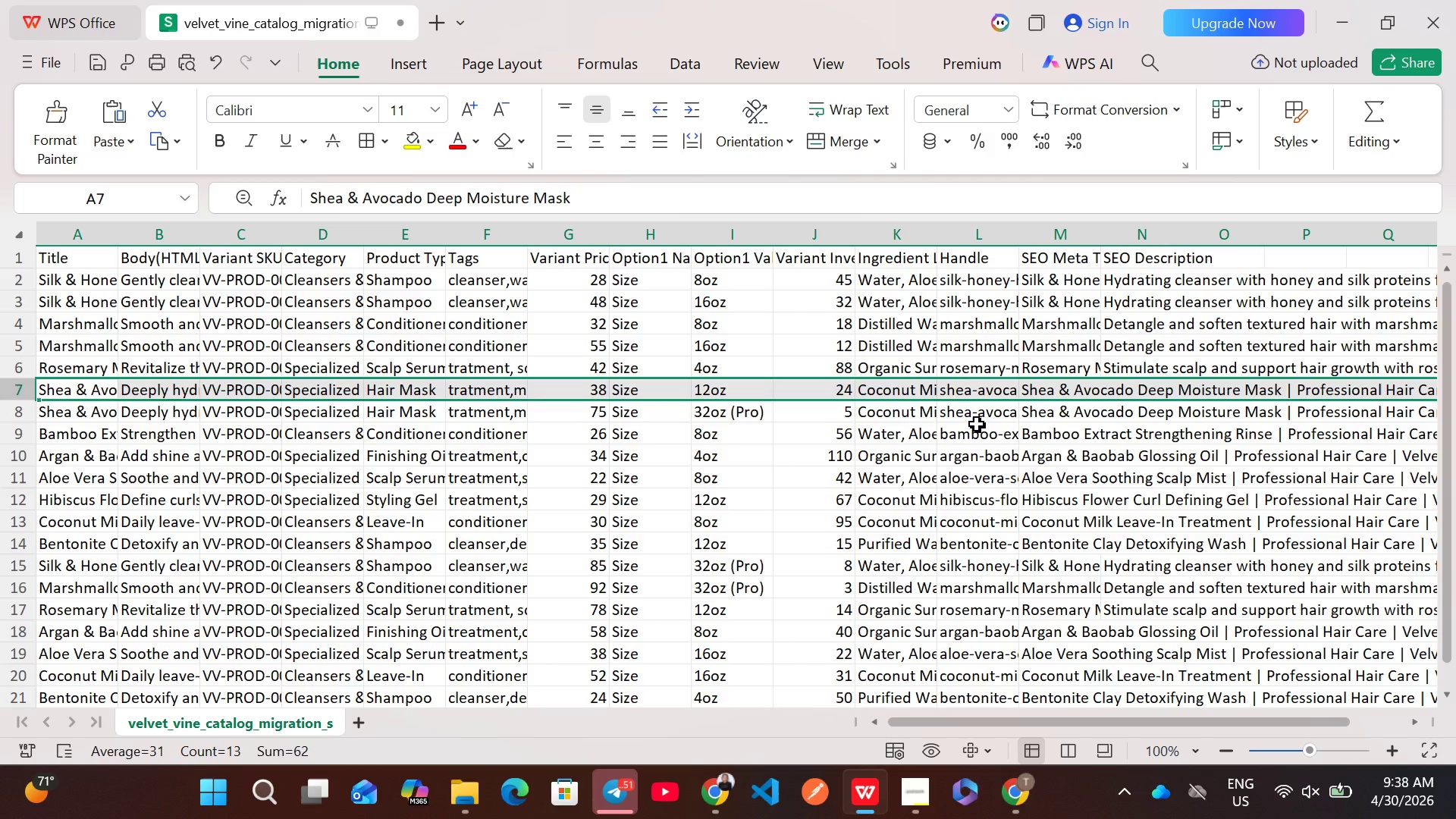 
double_click([1131, 395])
 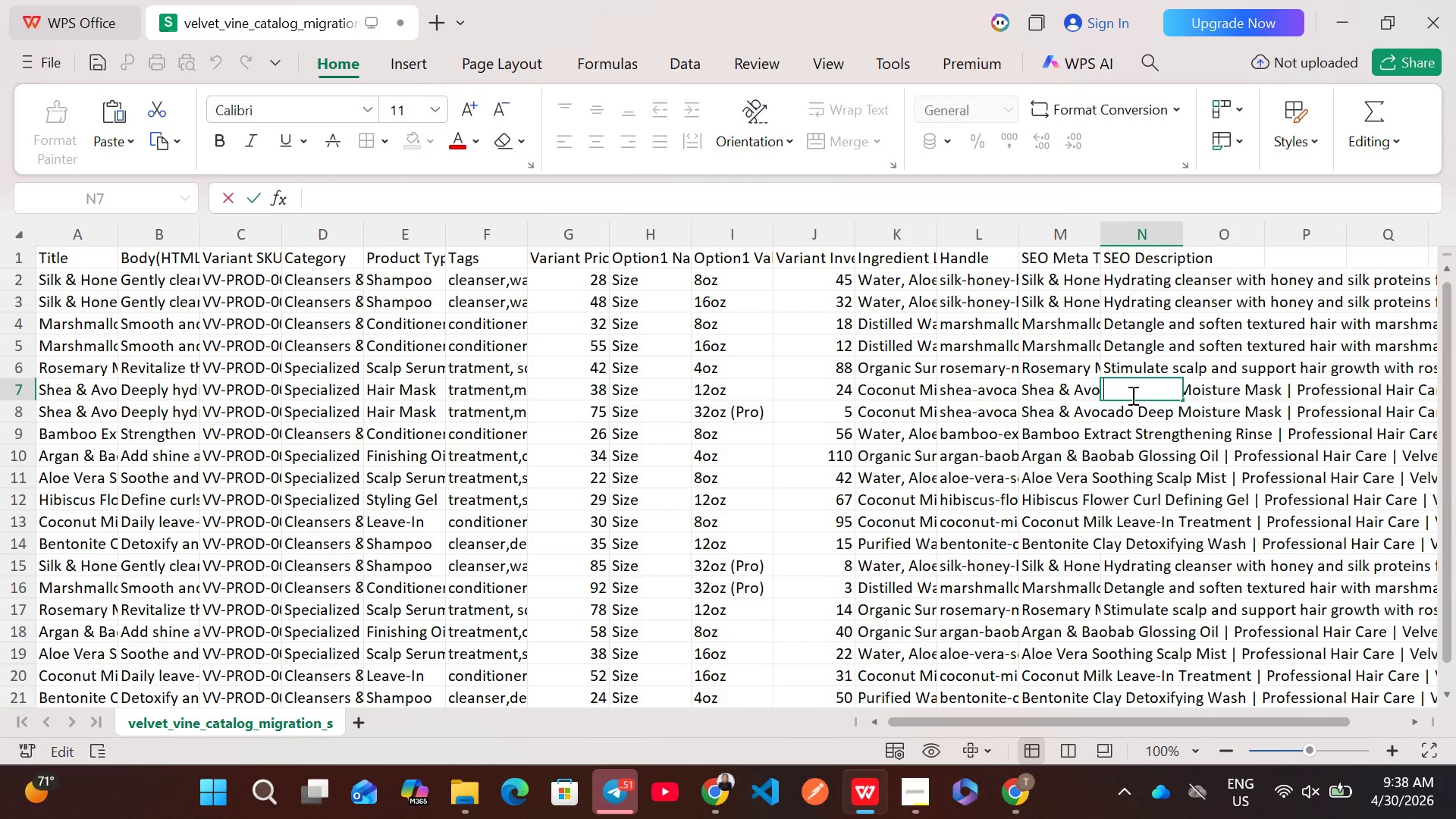 
wait(24.42)
 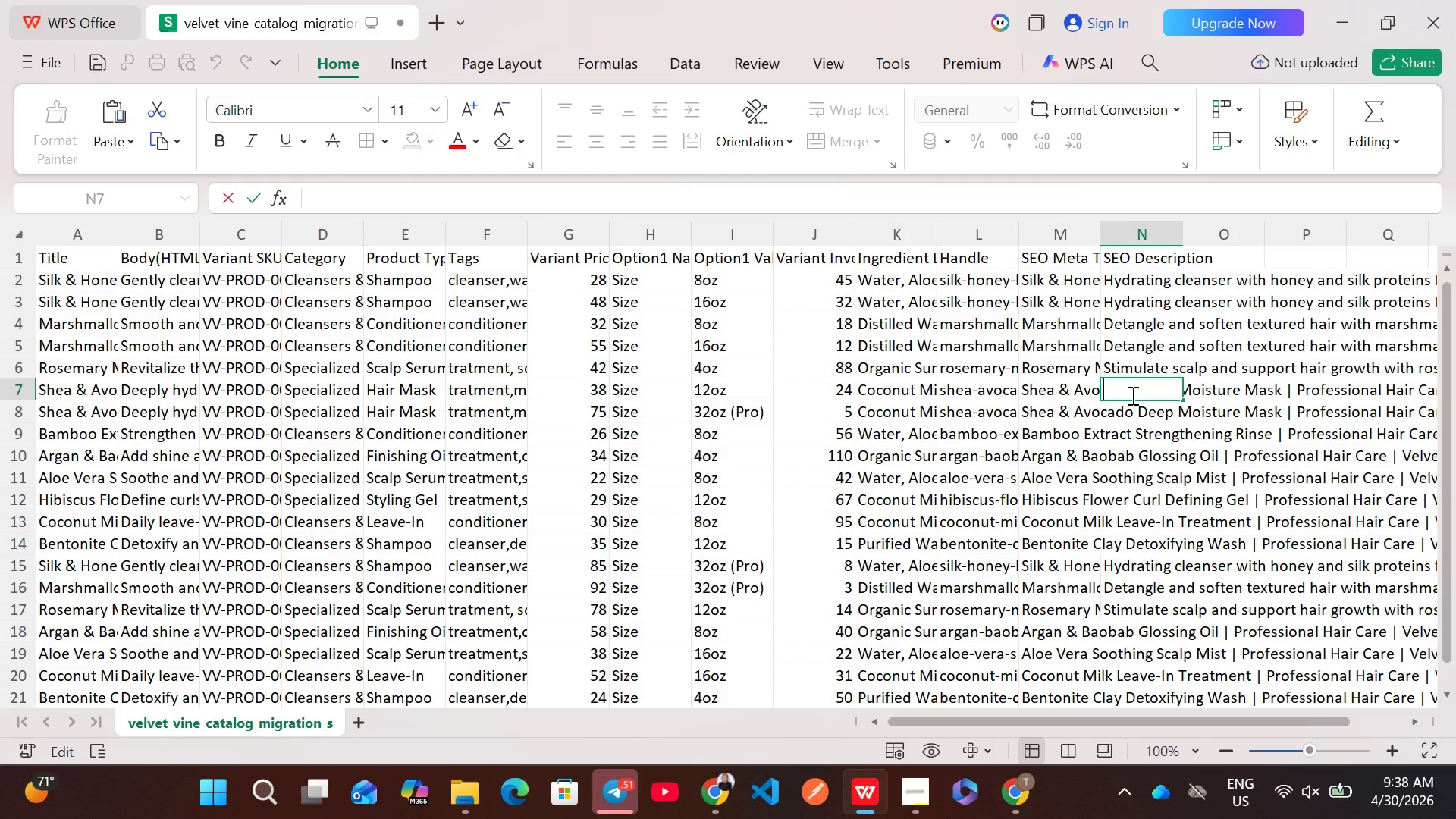 
type(DEEP CONDITION )
 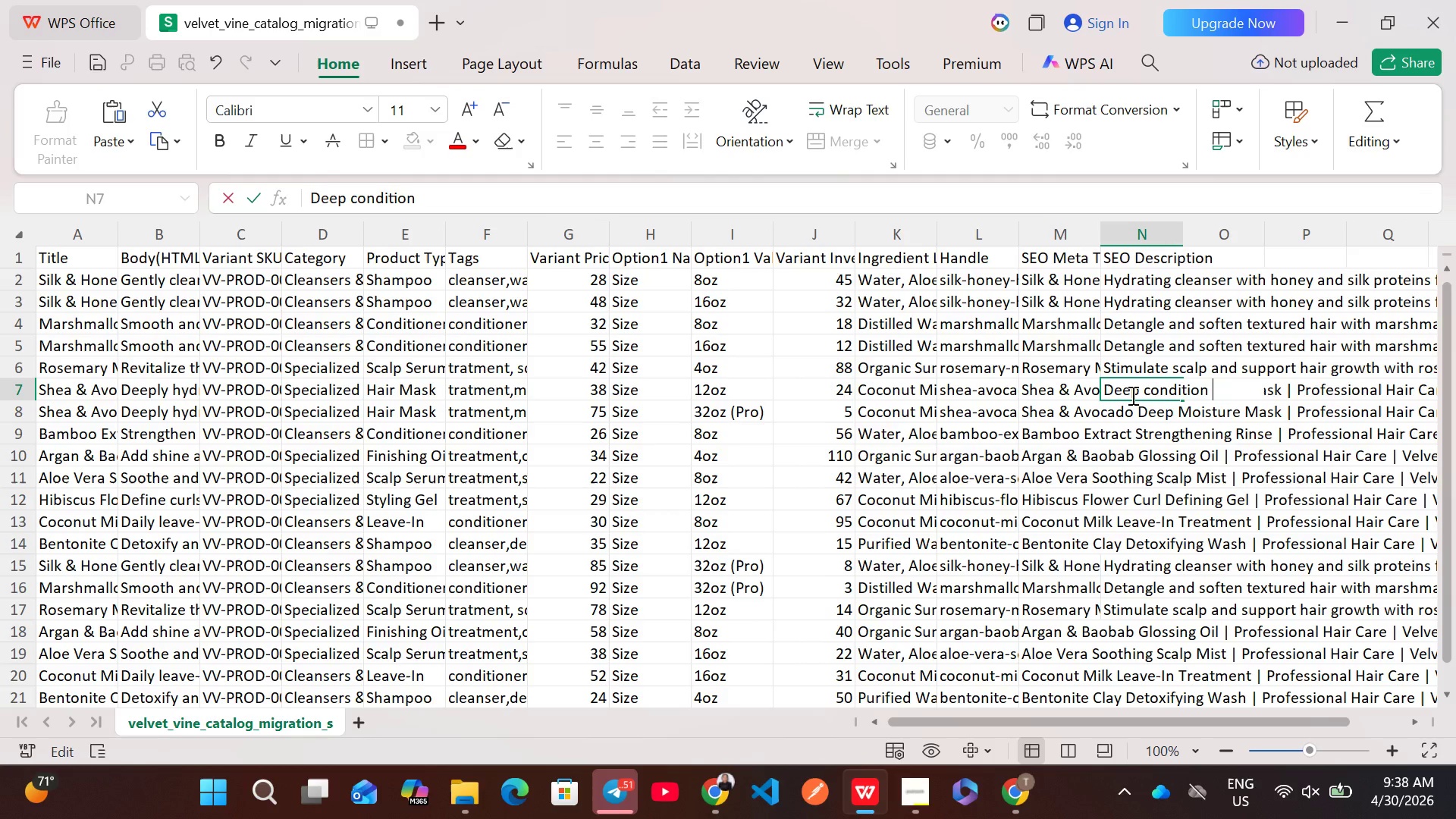 
wait(6.61)
 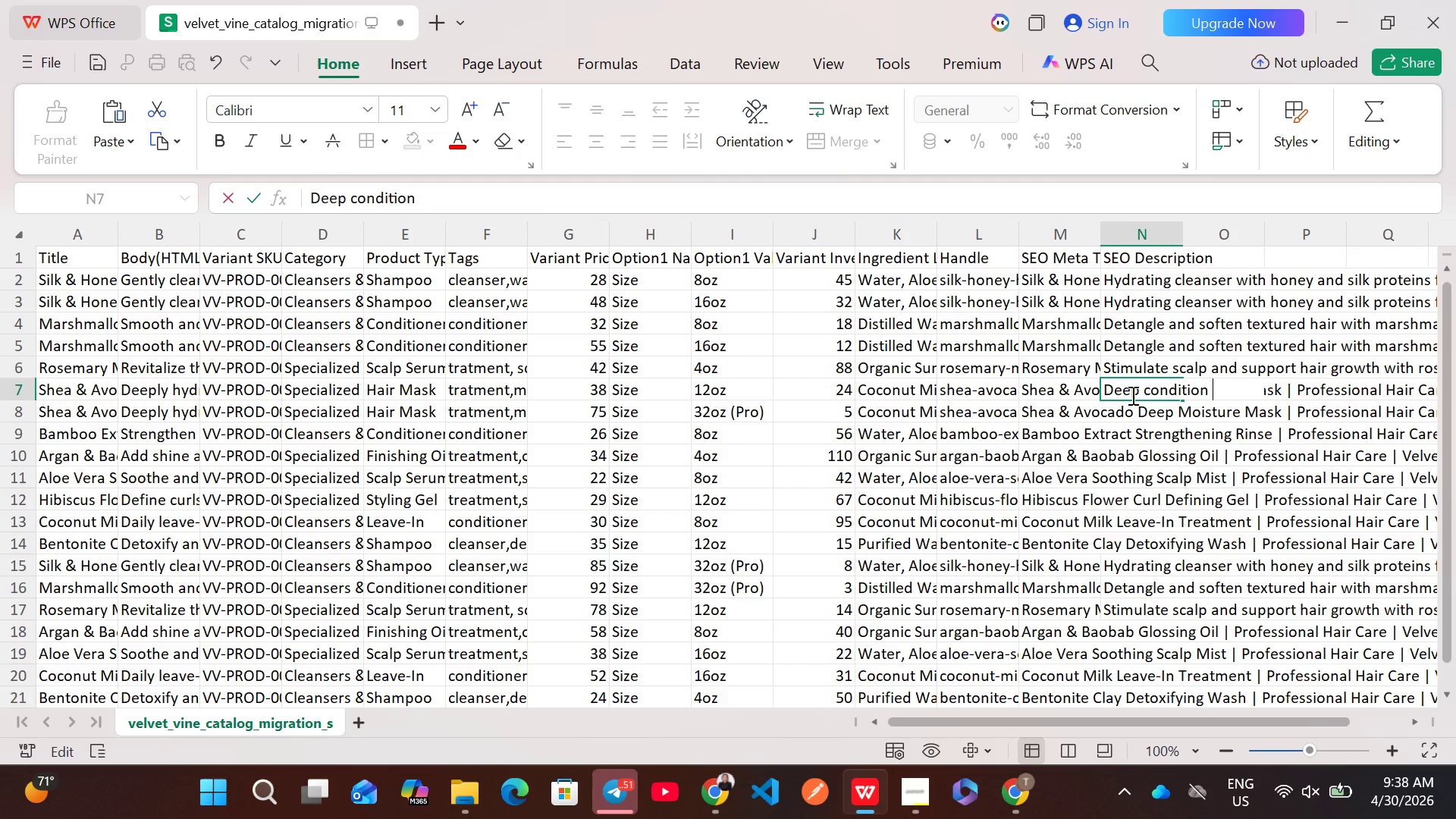 
type(MASK TO RESTORE MOISTURE AND STRENGTH TO DRY HAIR)
 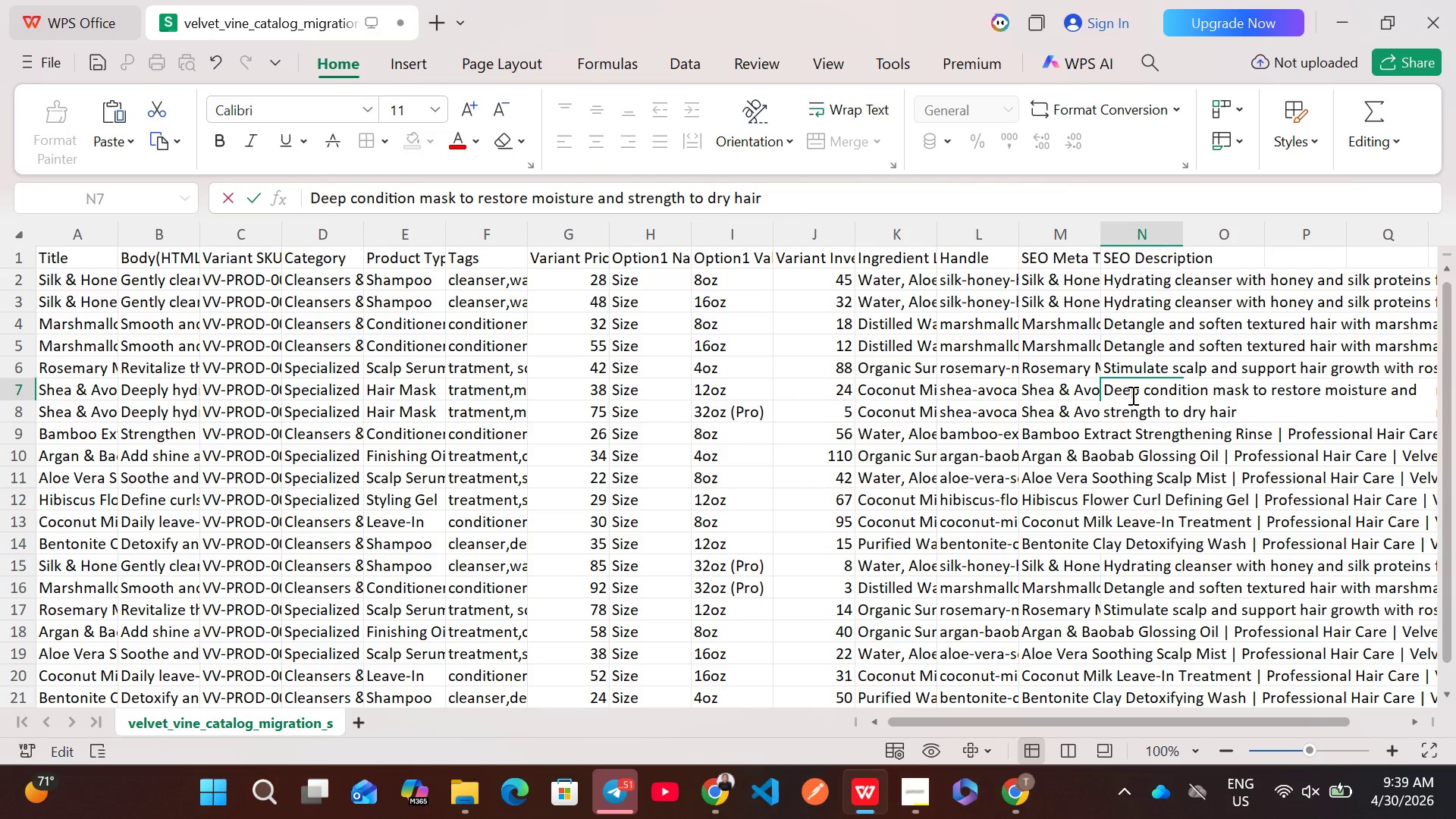 
key(Control+Shift+A)
 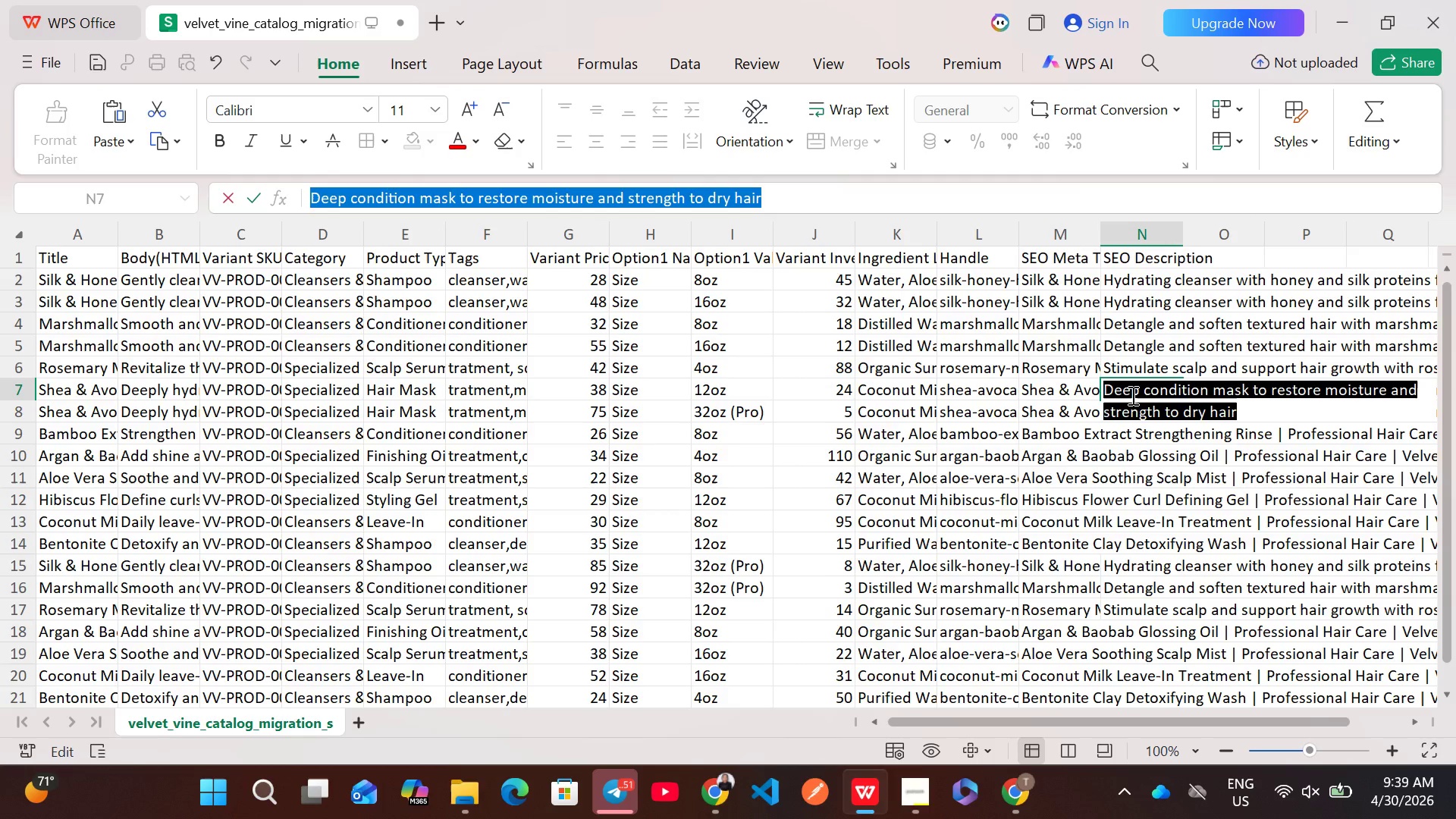 
key(Control+Shift+C)
 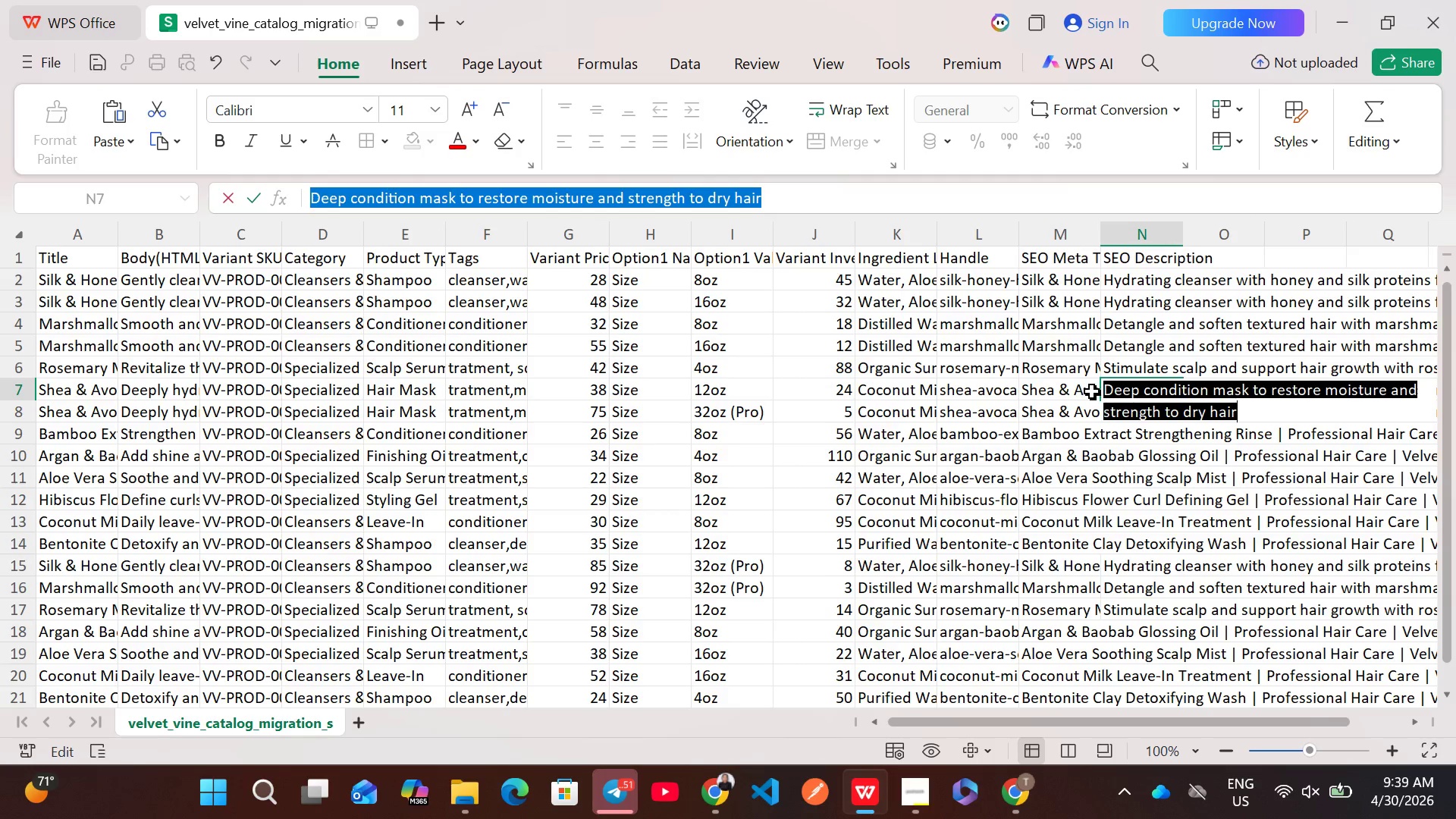 
left_click([1092, 391])
 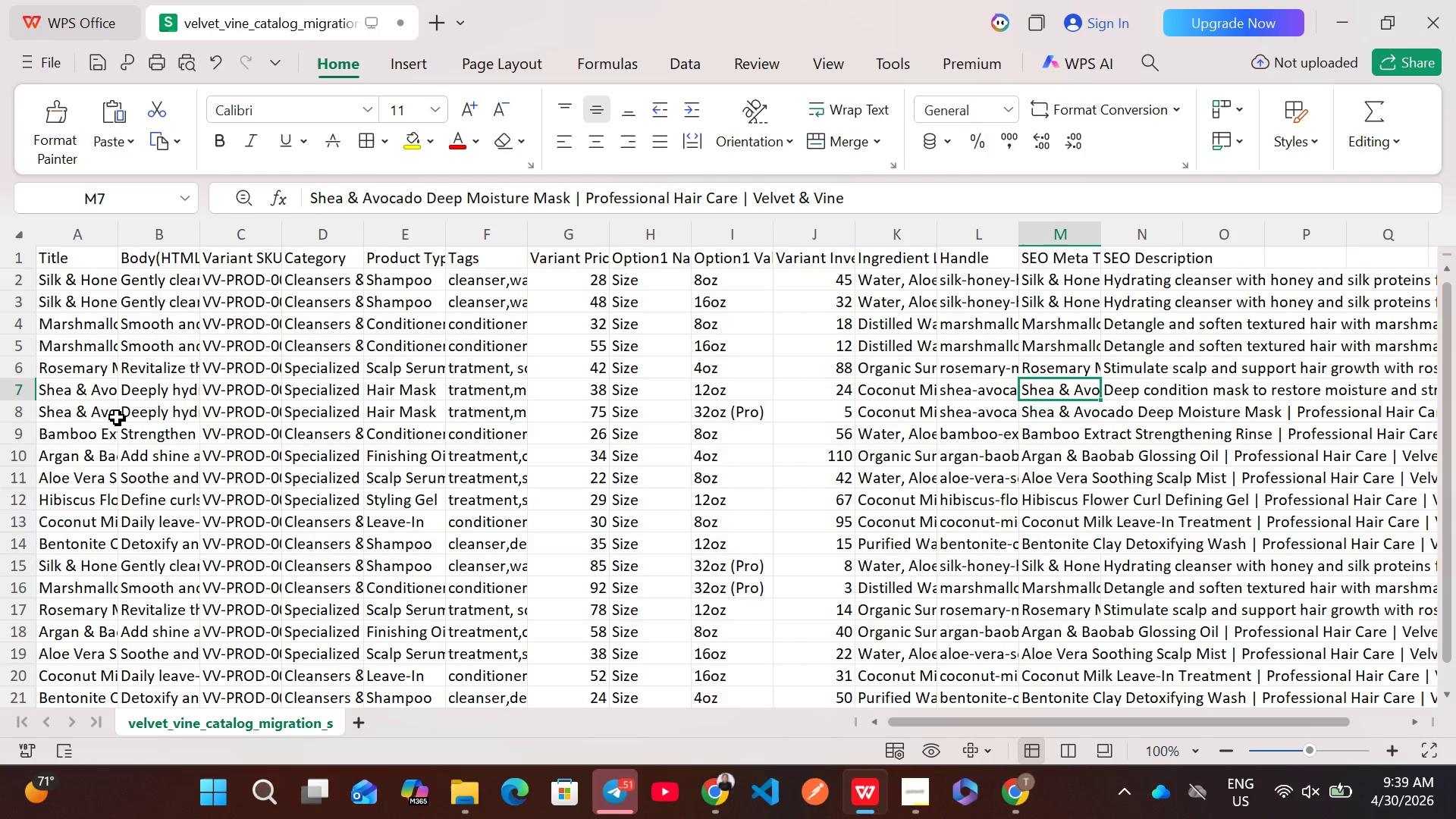 
left_click([81, 411])
 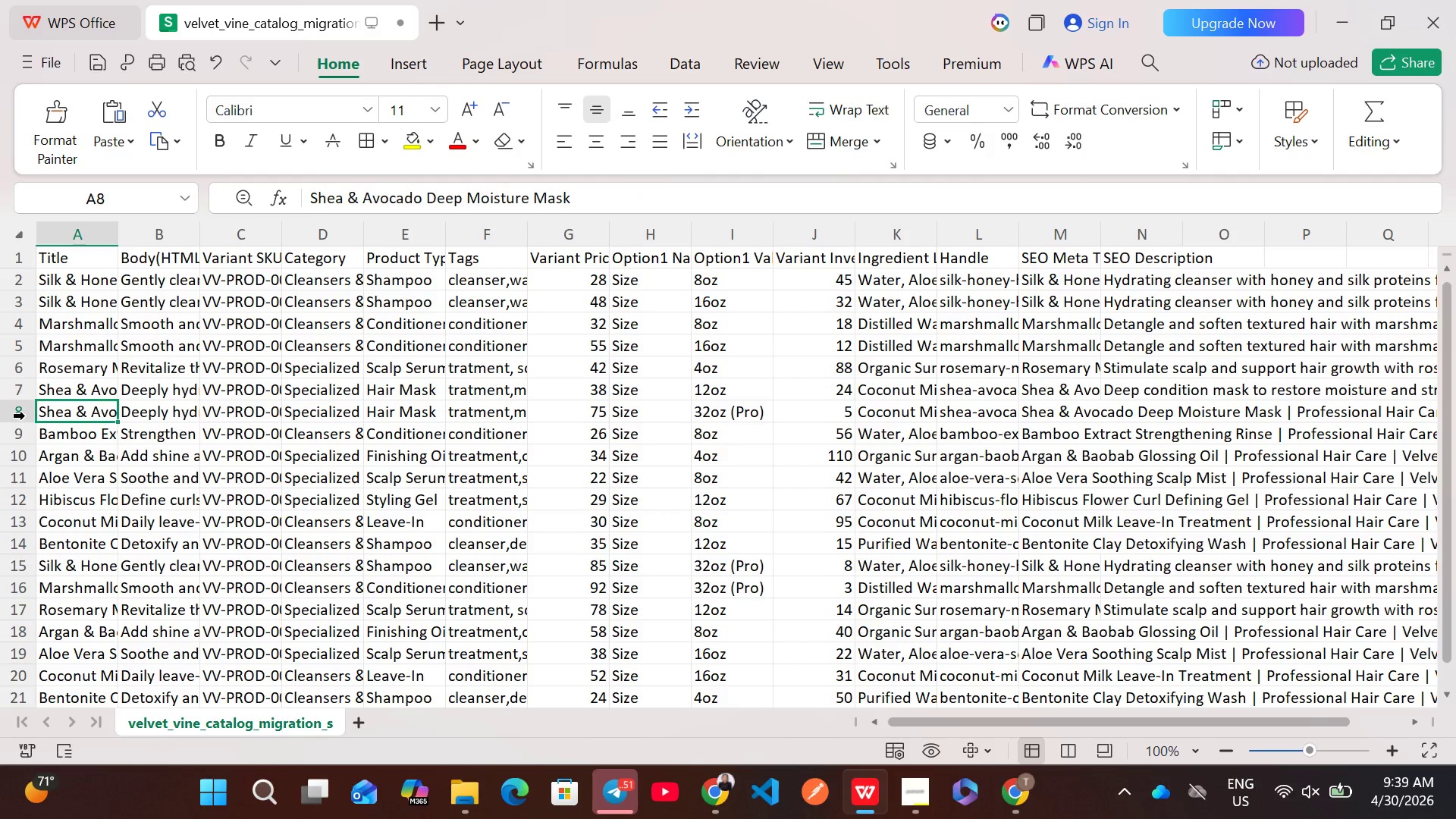 
left_click([25, 416])
 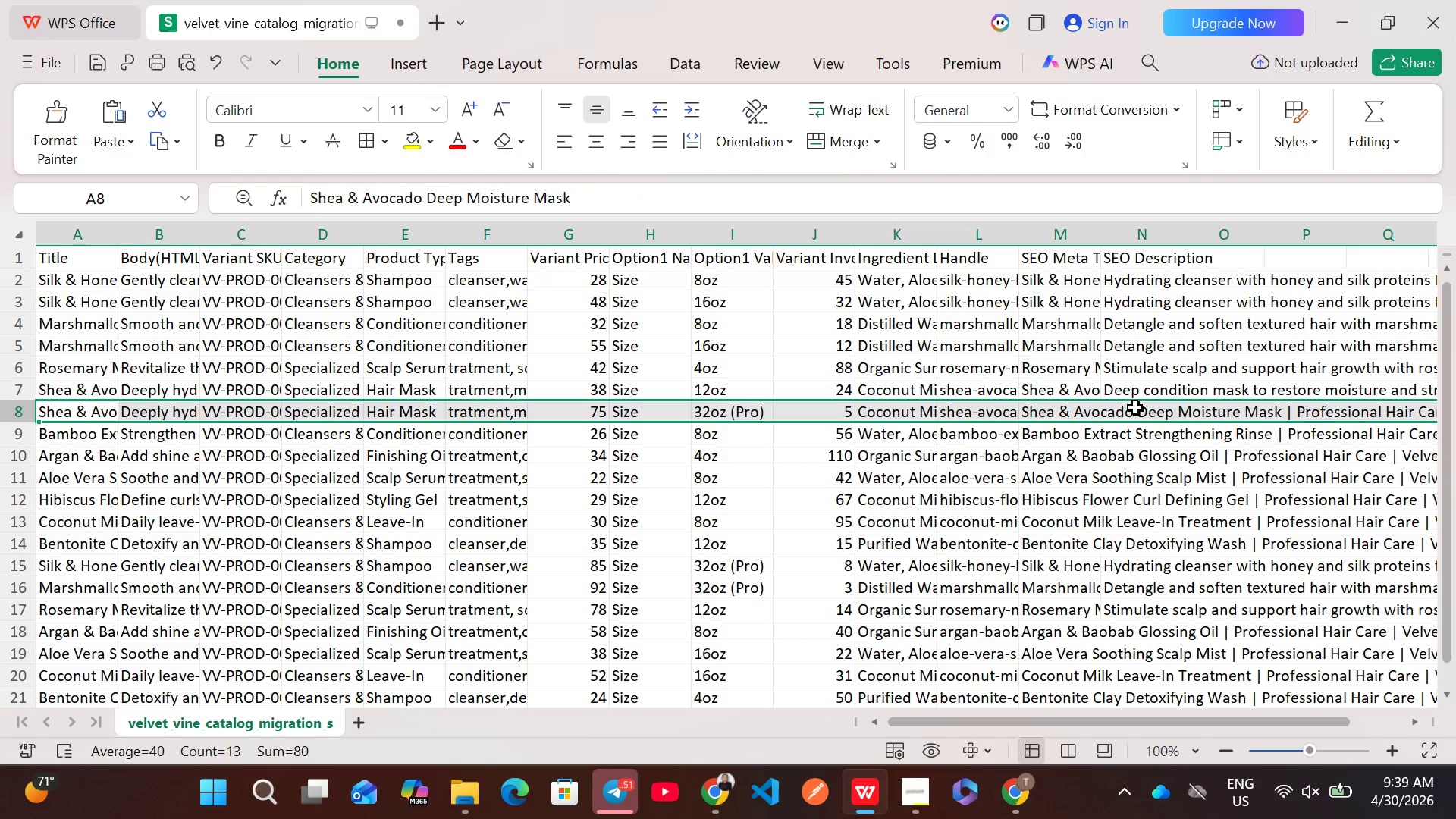 
double_click([1136, 407])
 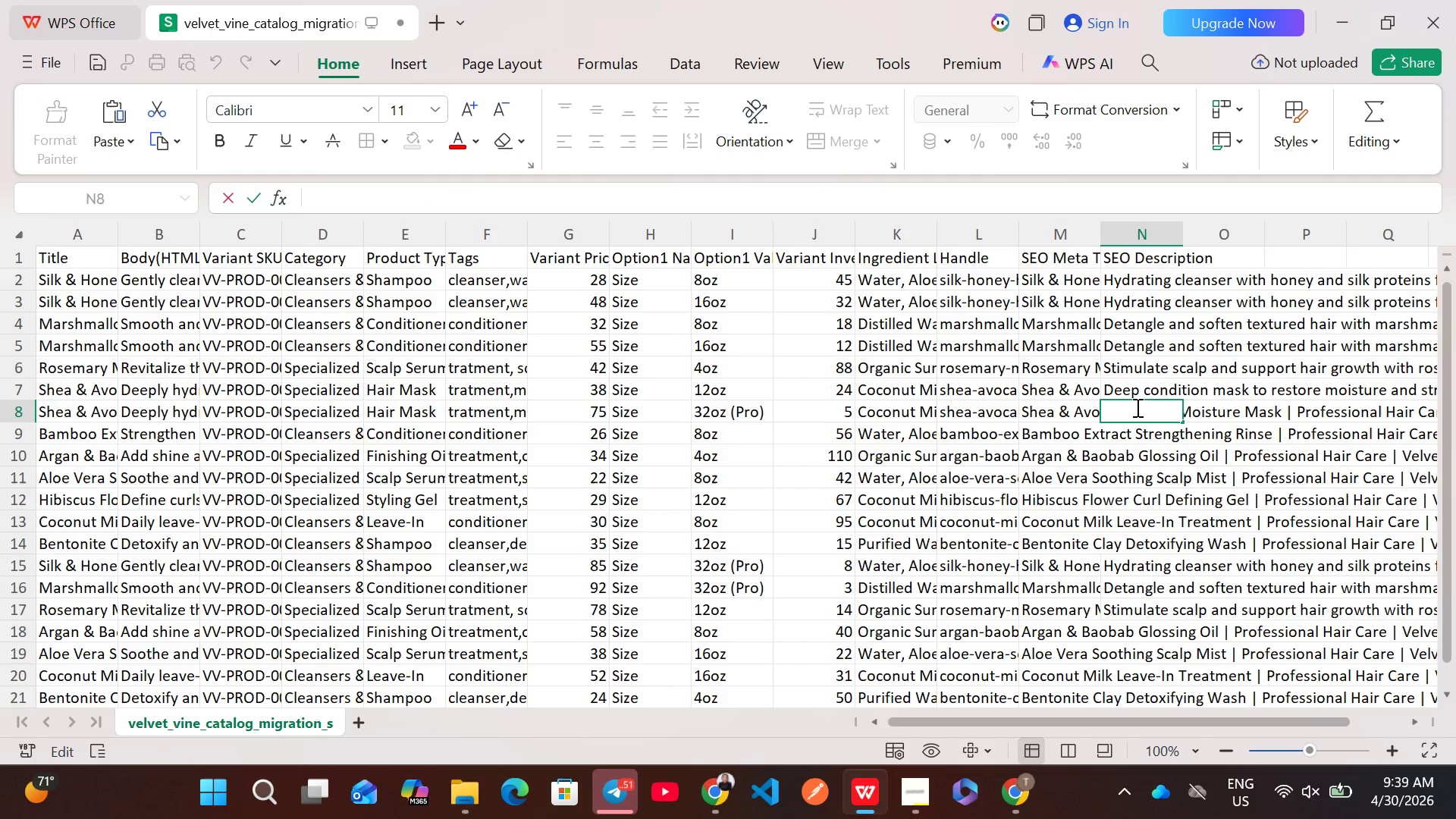 
key(Control+V)
 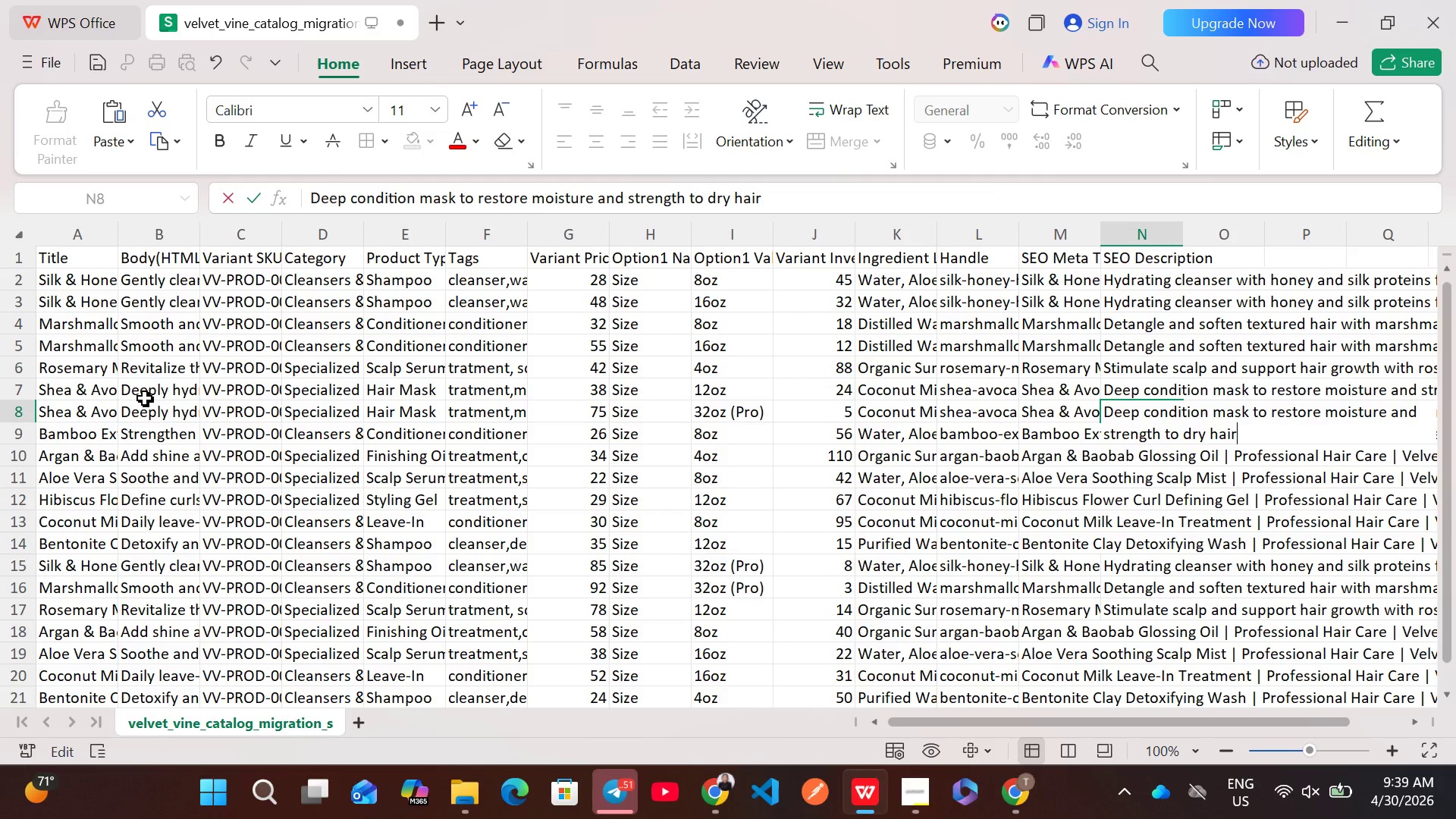 
left_click([93, 416])
 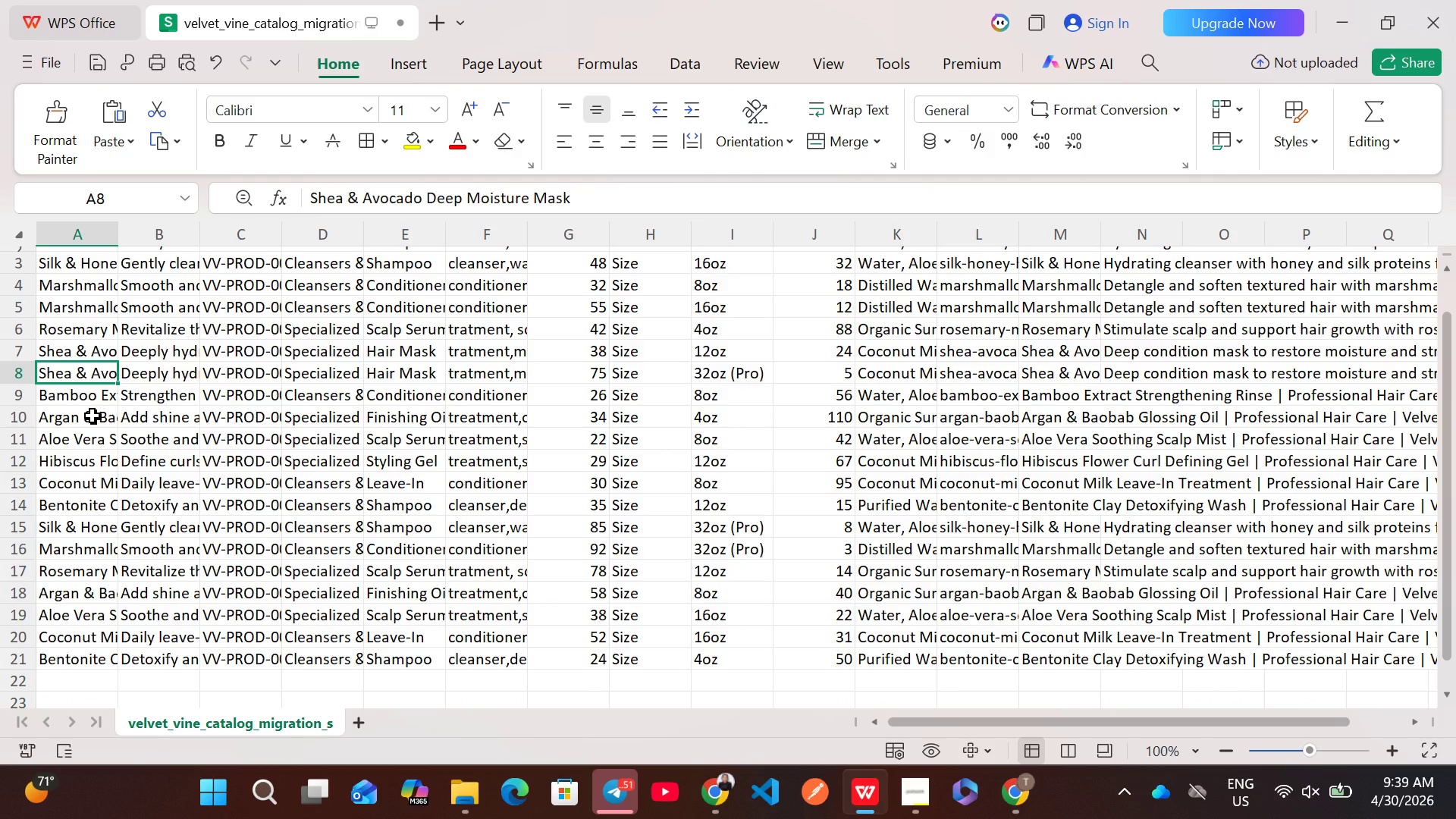 
left_click([93, 394])
 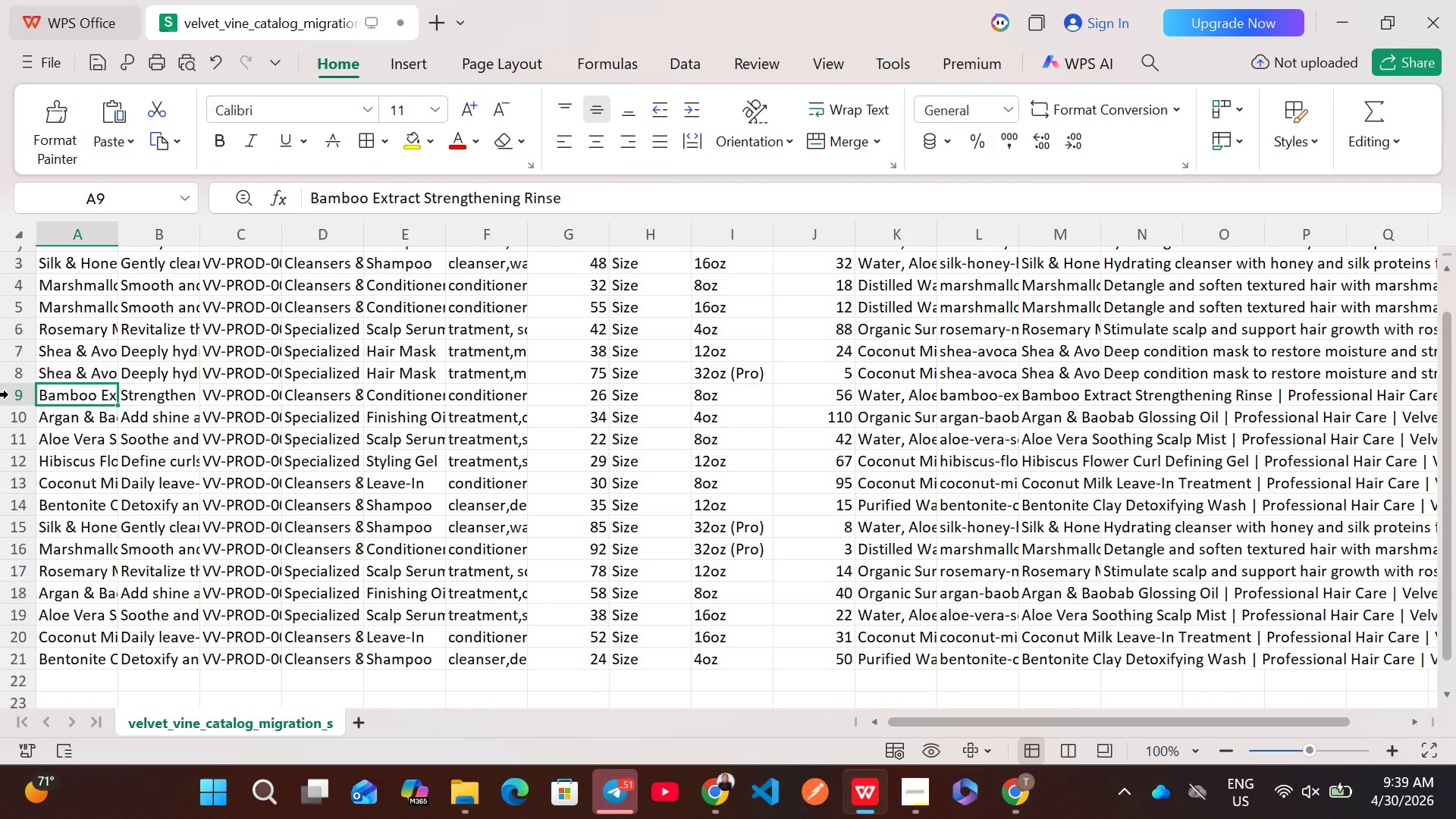 
left_click([8, 394])
 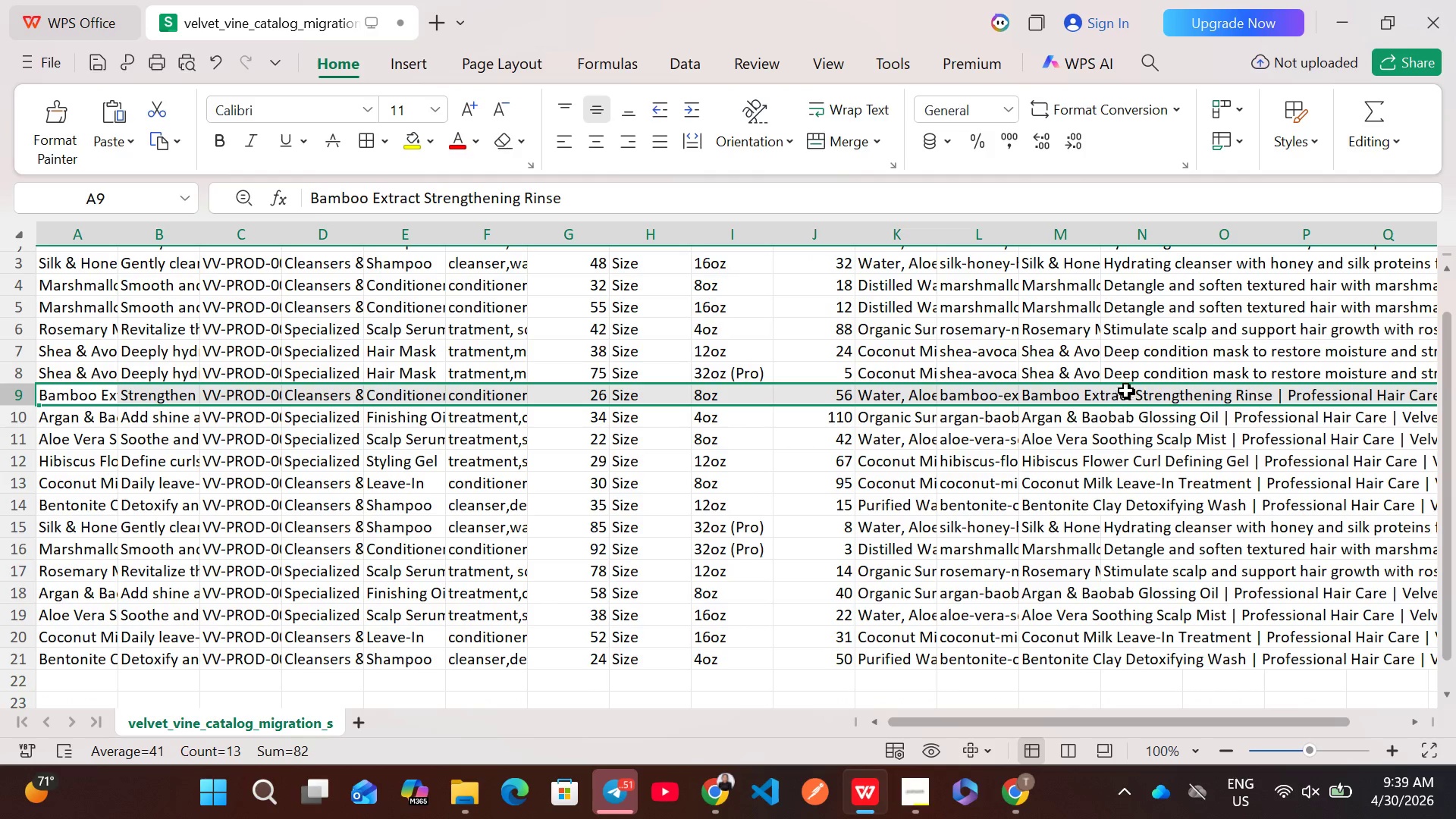 
double_click([1128, 390])
 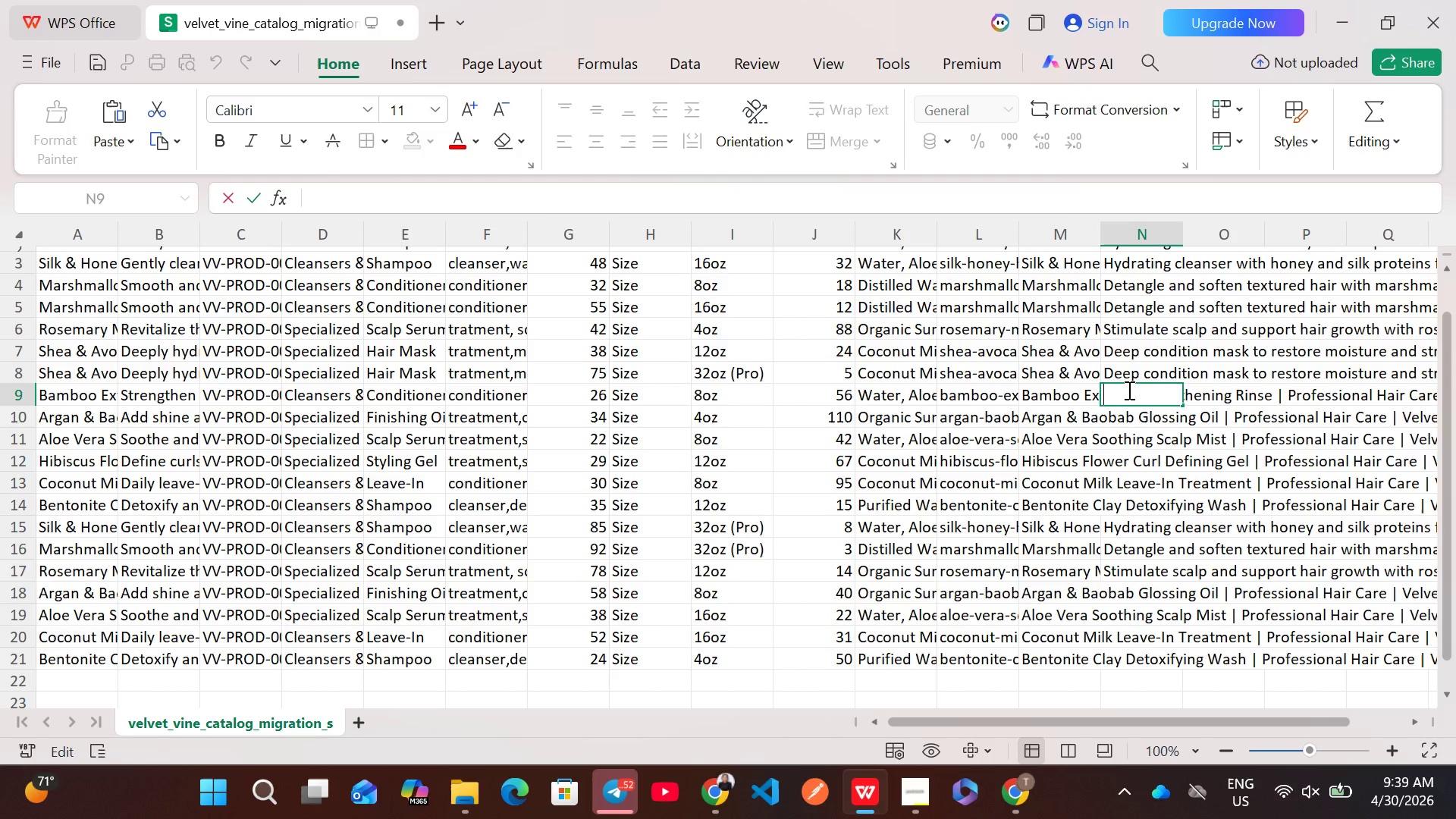 
wait(19.55)
 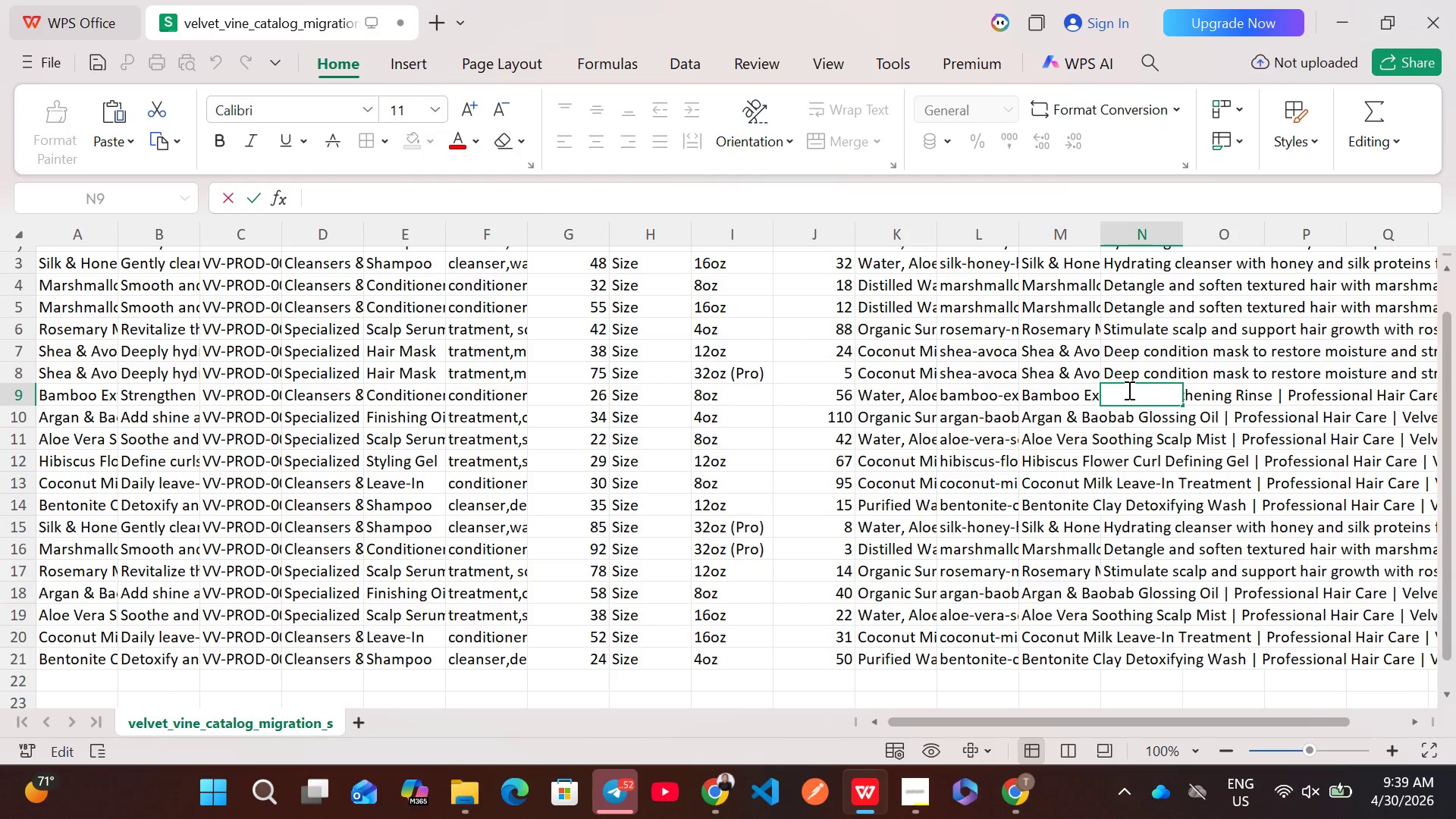 
type(Strengthen and for)
 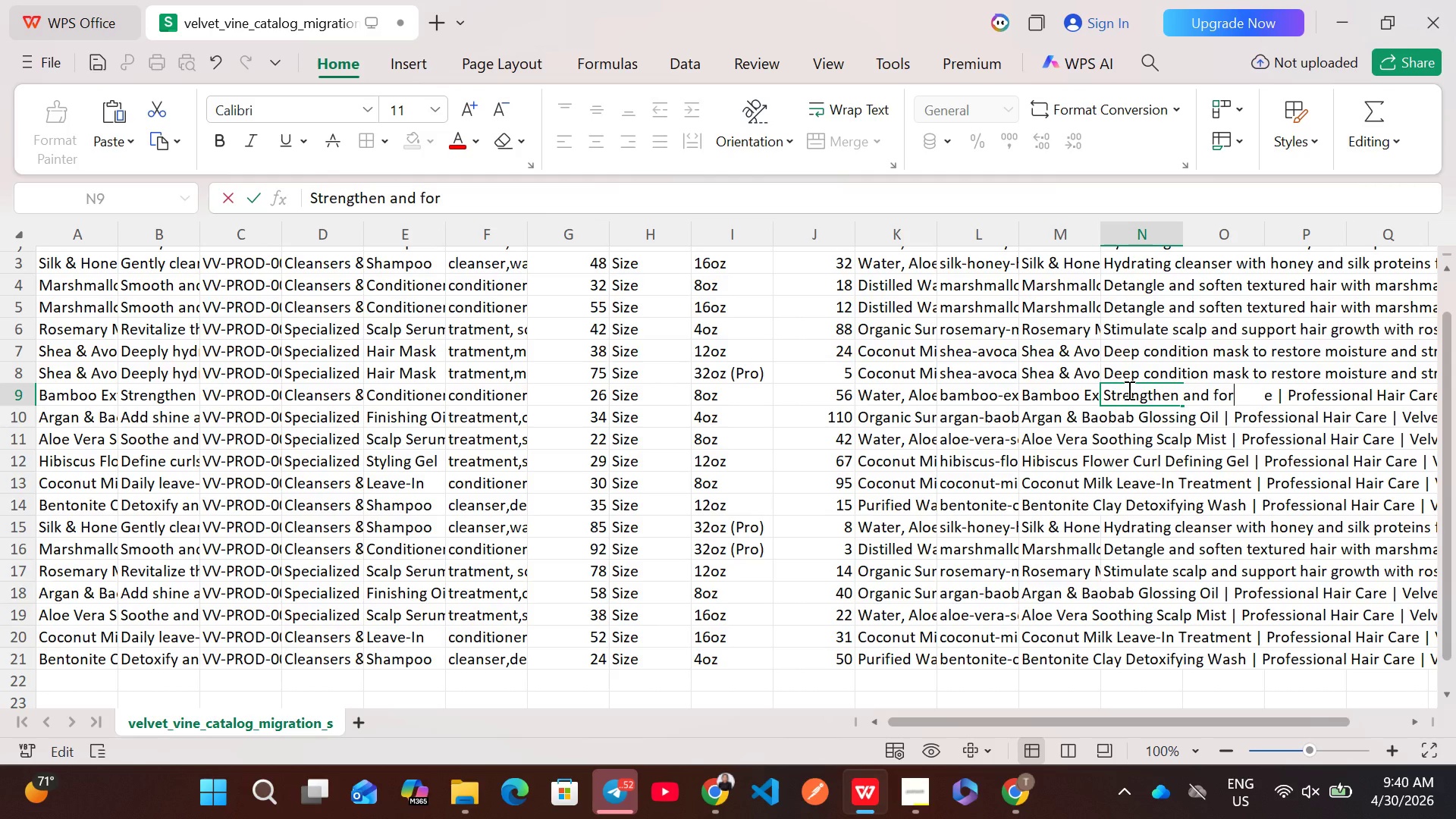 
type(tify with )
 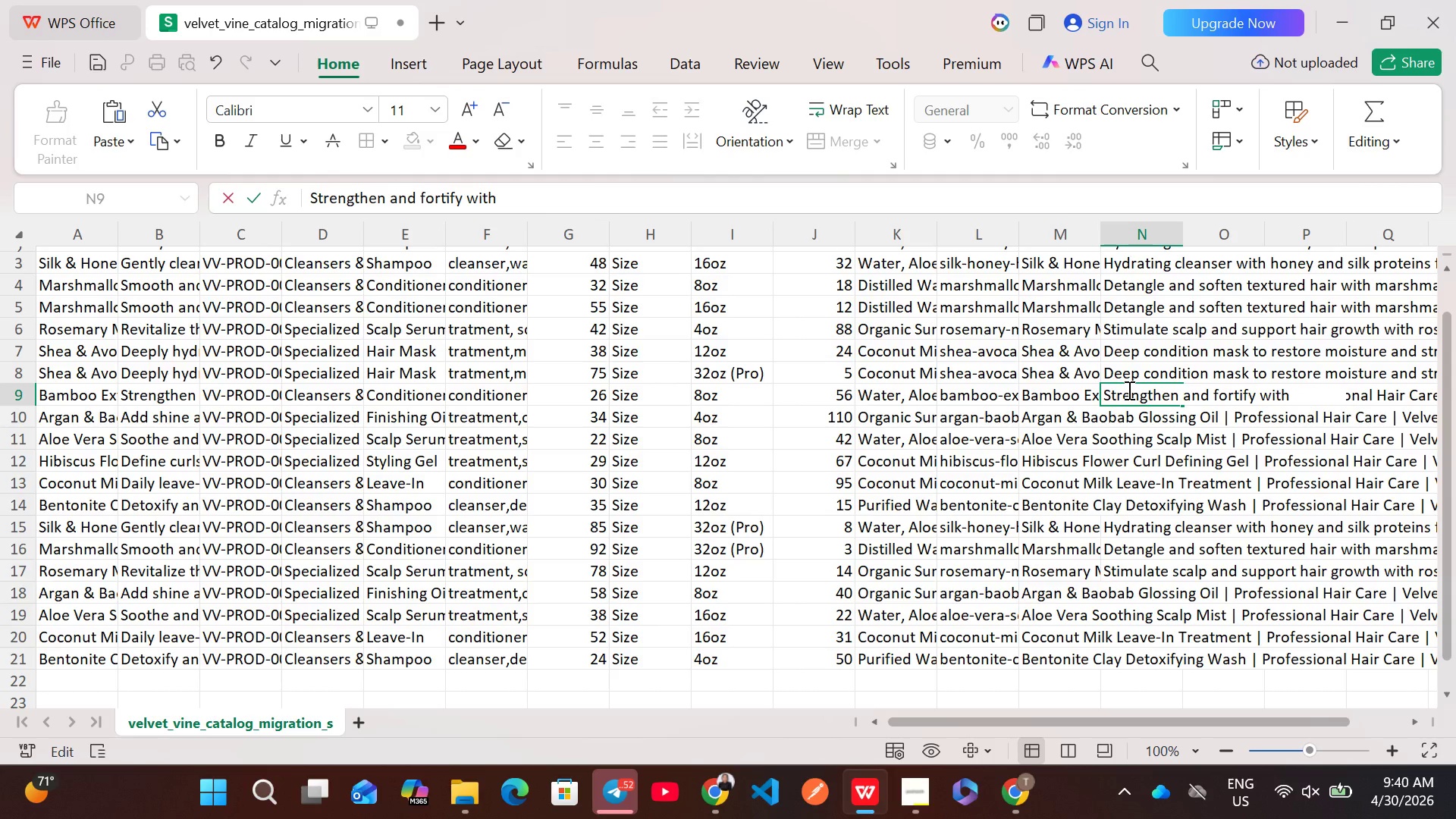 
key(Backspace)
key(Backspace)
key(Backspace)
key(Backspace)
key(Backspace)
key(Backspace)
type(hair with bamboo extract treatment.)
 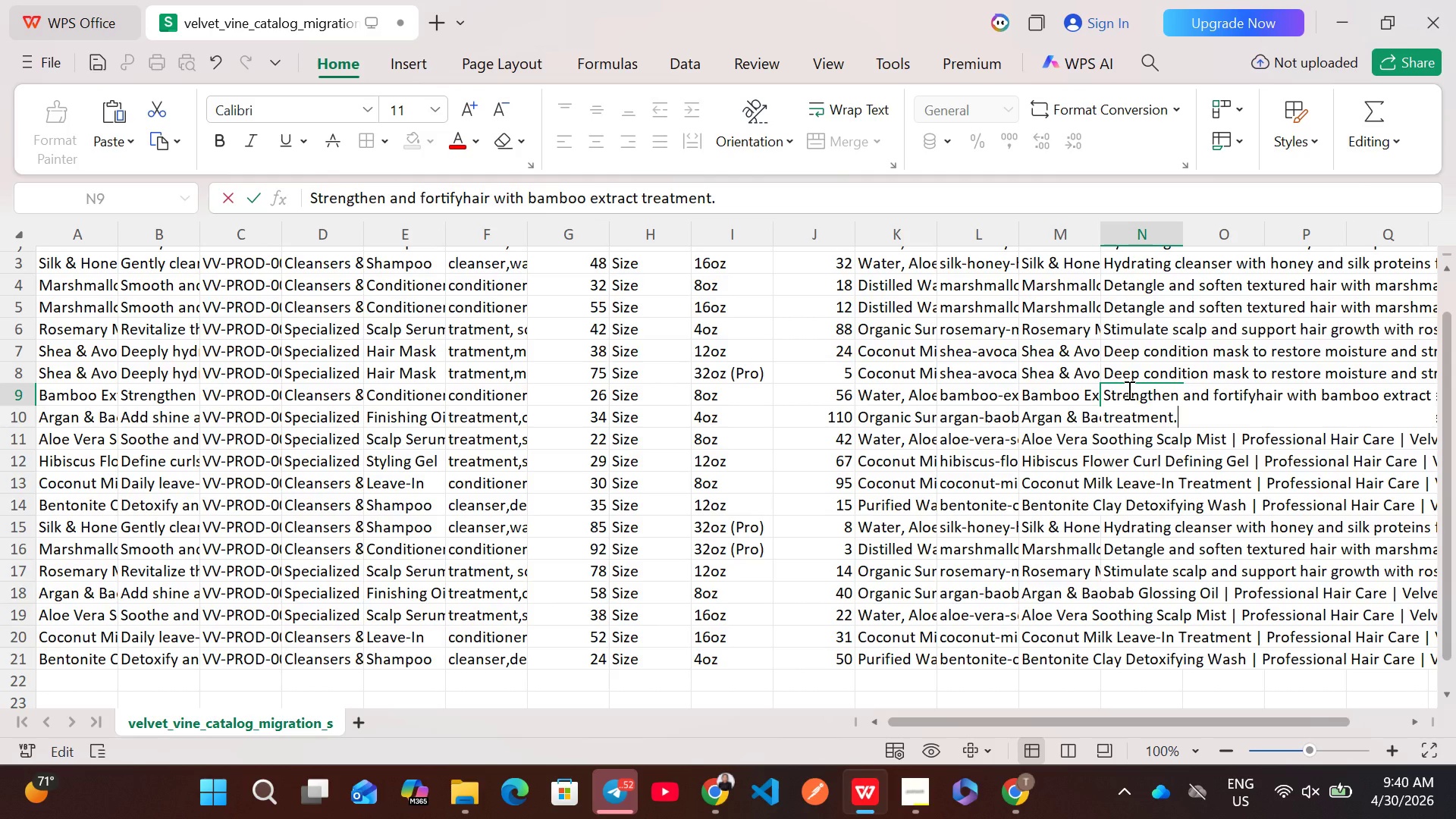 
key(Control+ControlLeft)
 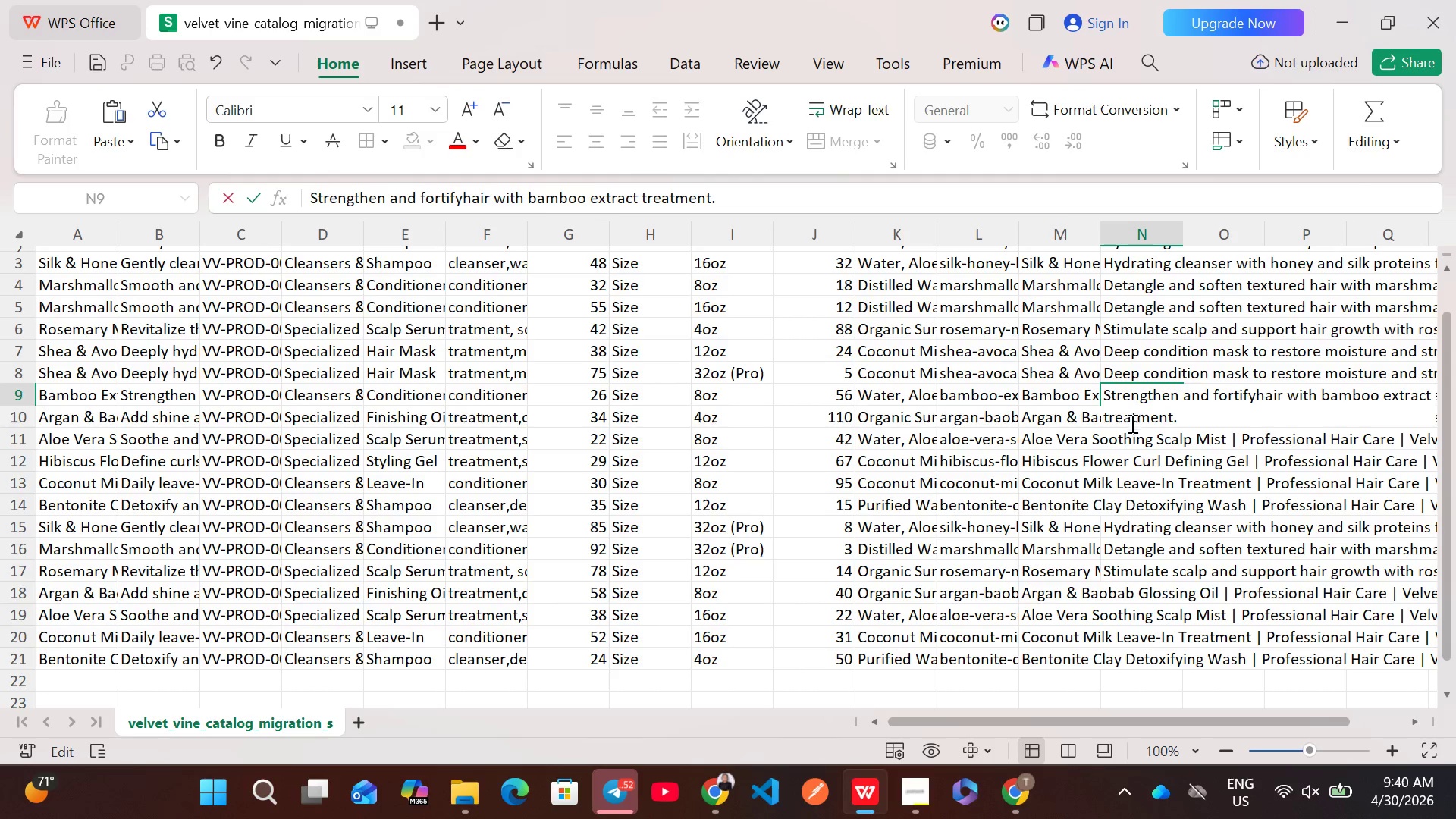 
wait(6.72)
 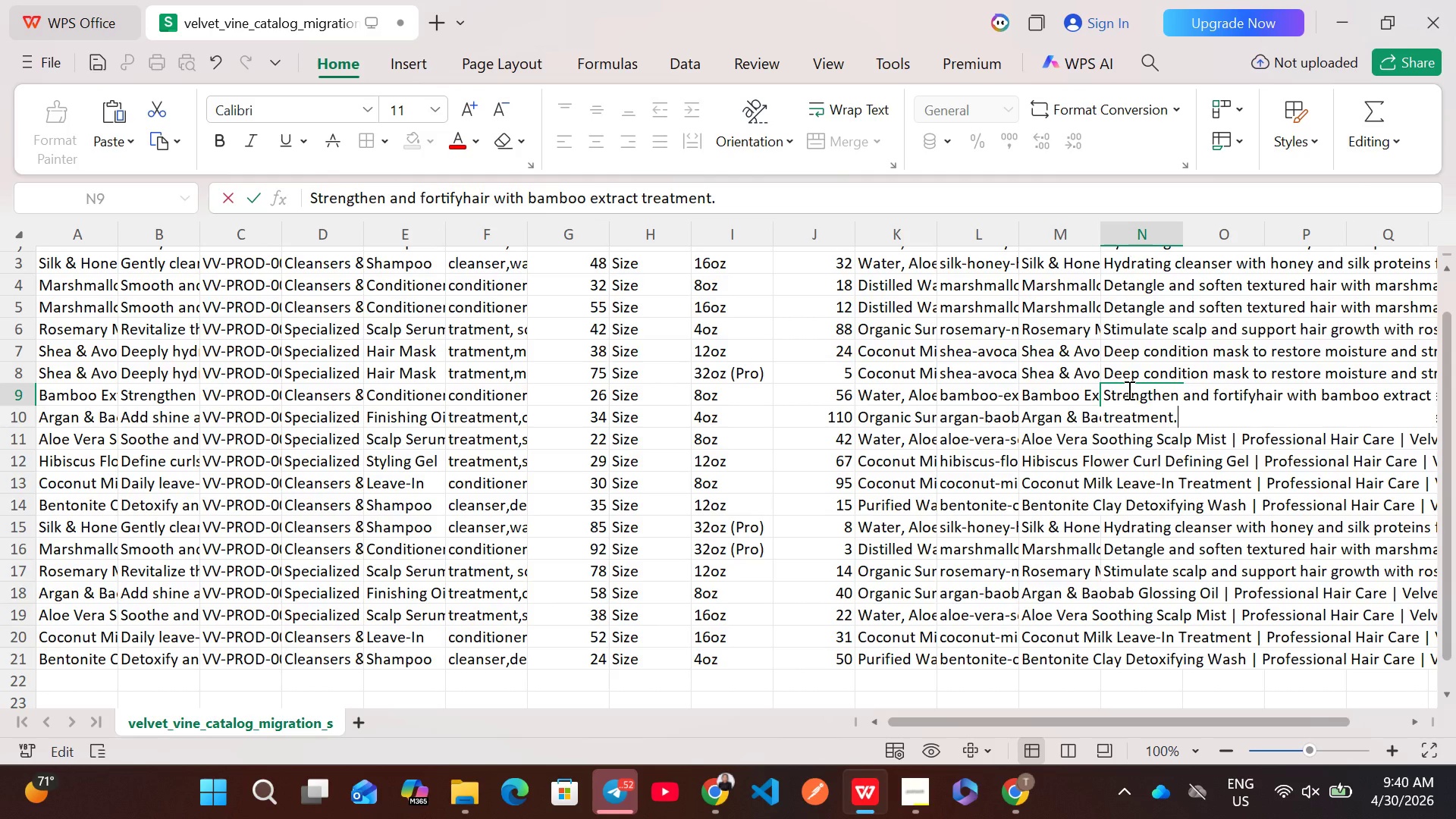 
left_click([1087, 423])
 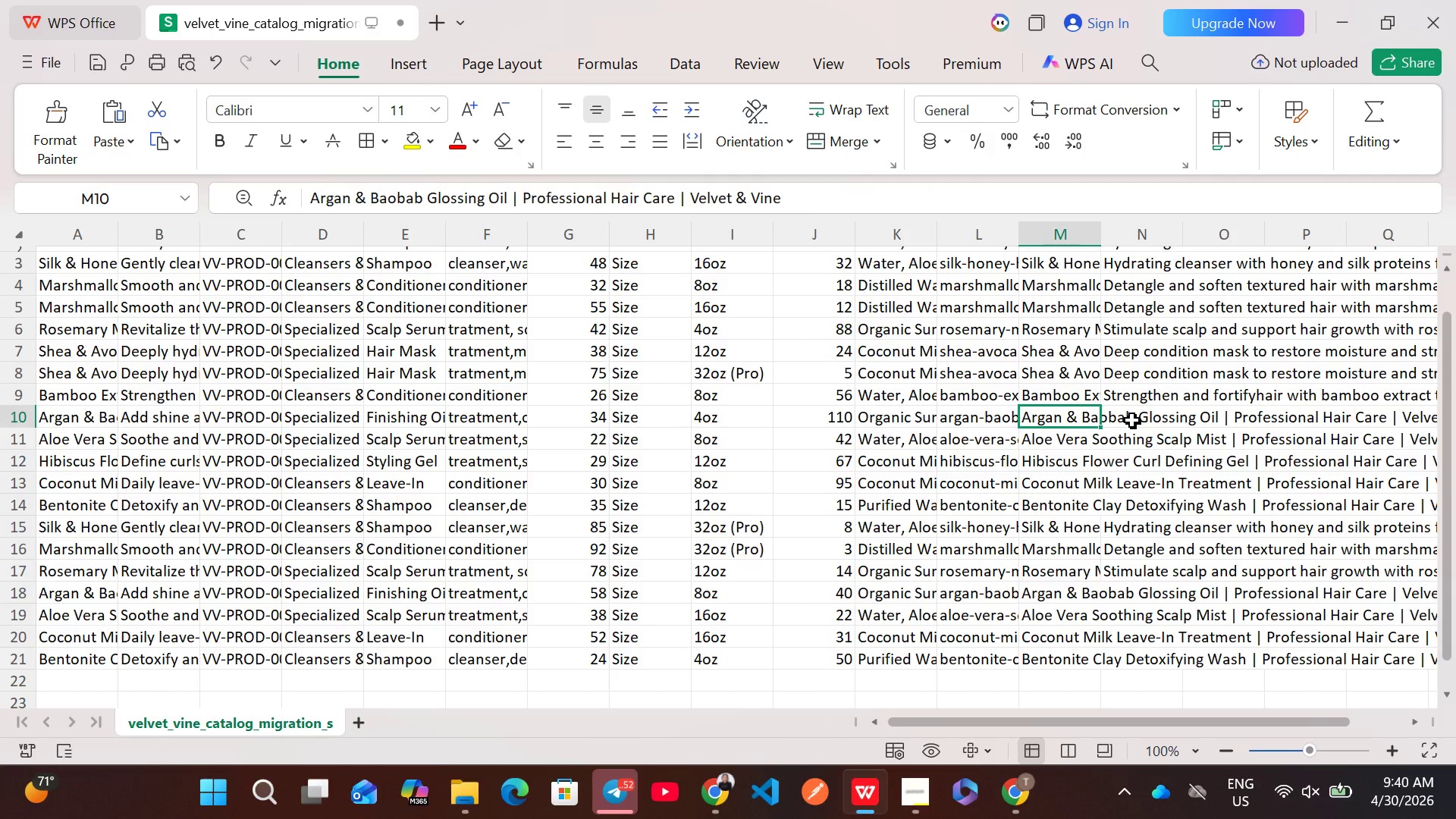 
double_click([1132, 420])
 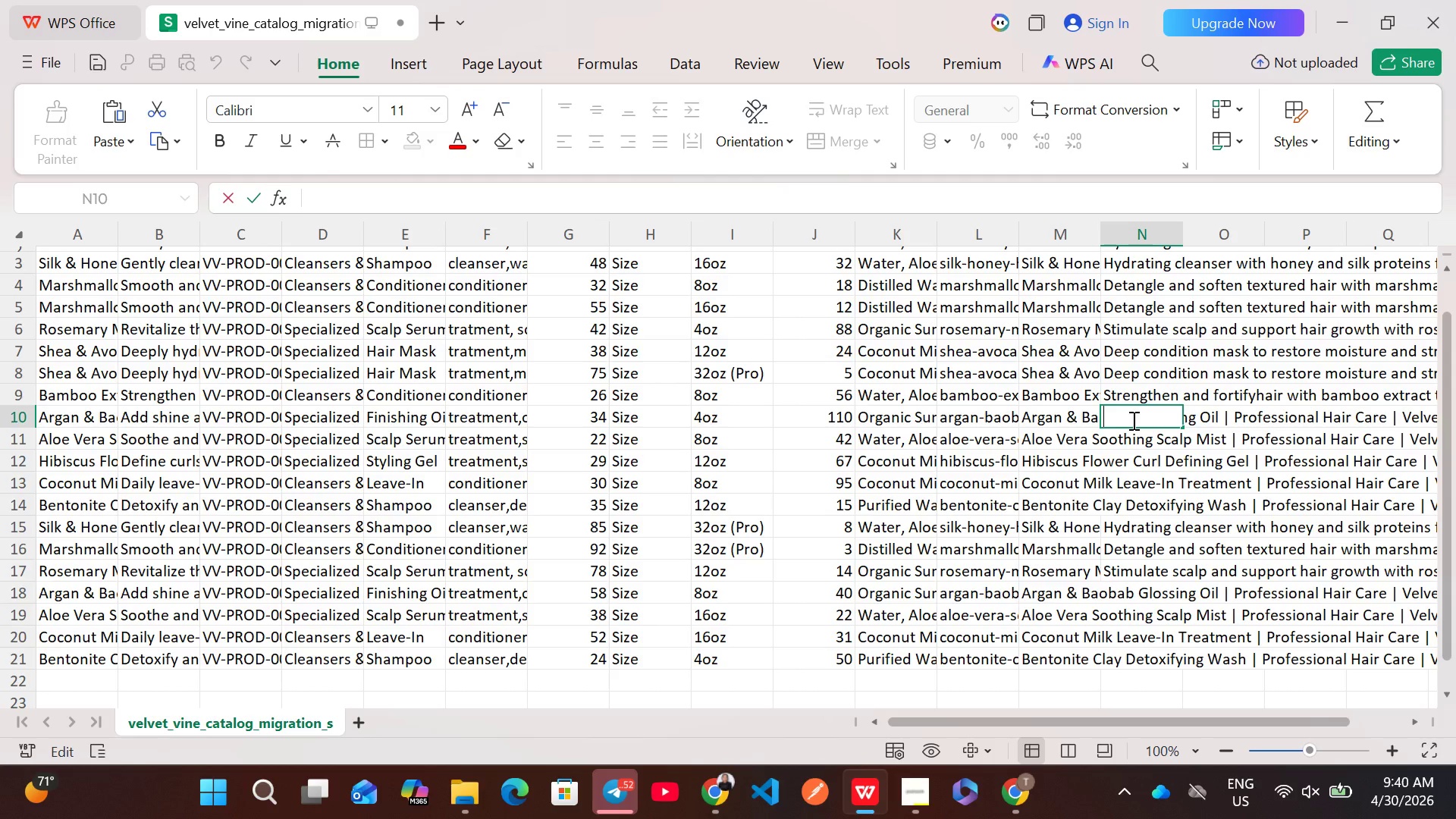 
wait(14.19)
 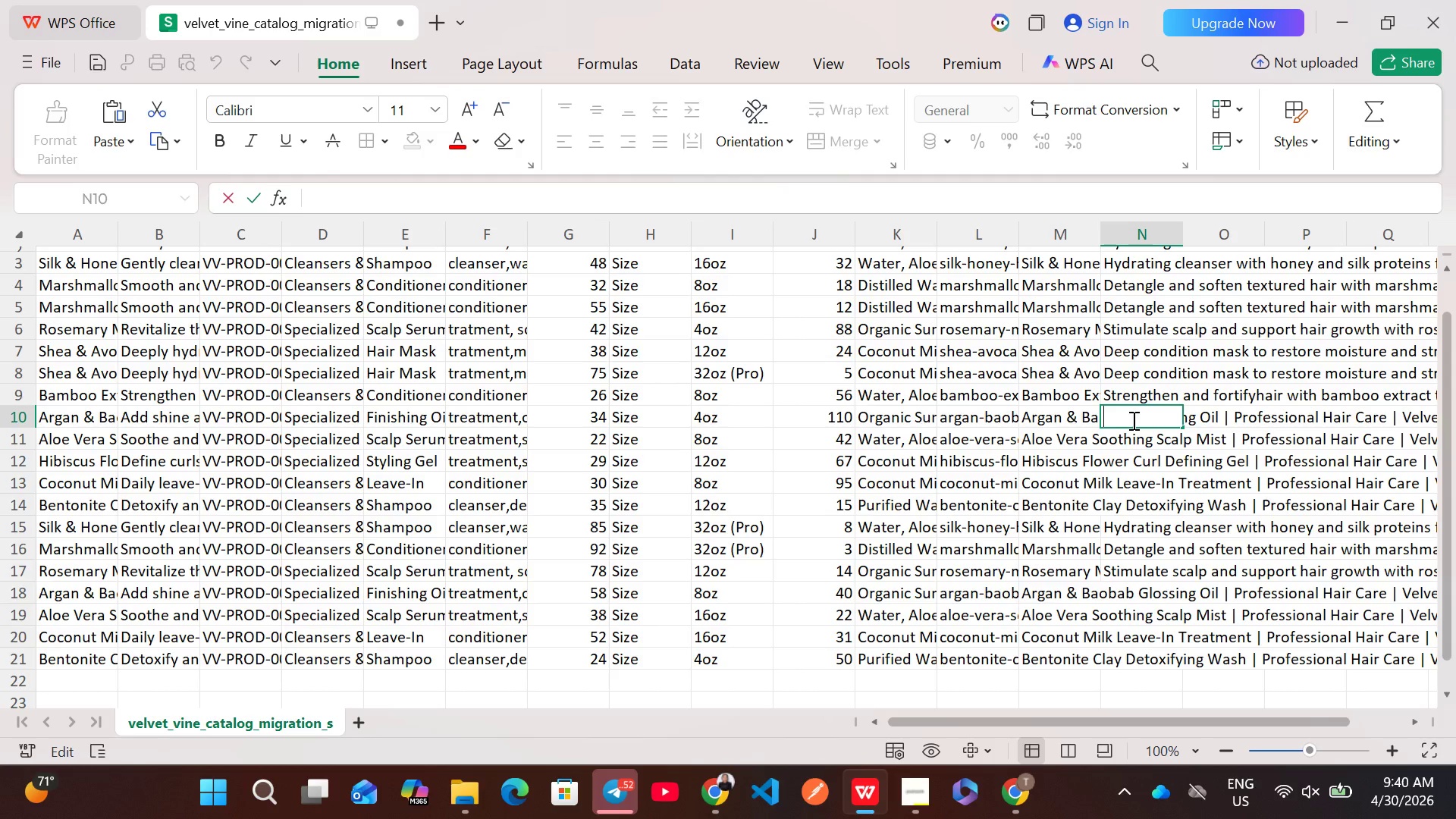 
left_click([1072, 416])
 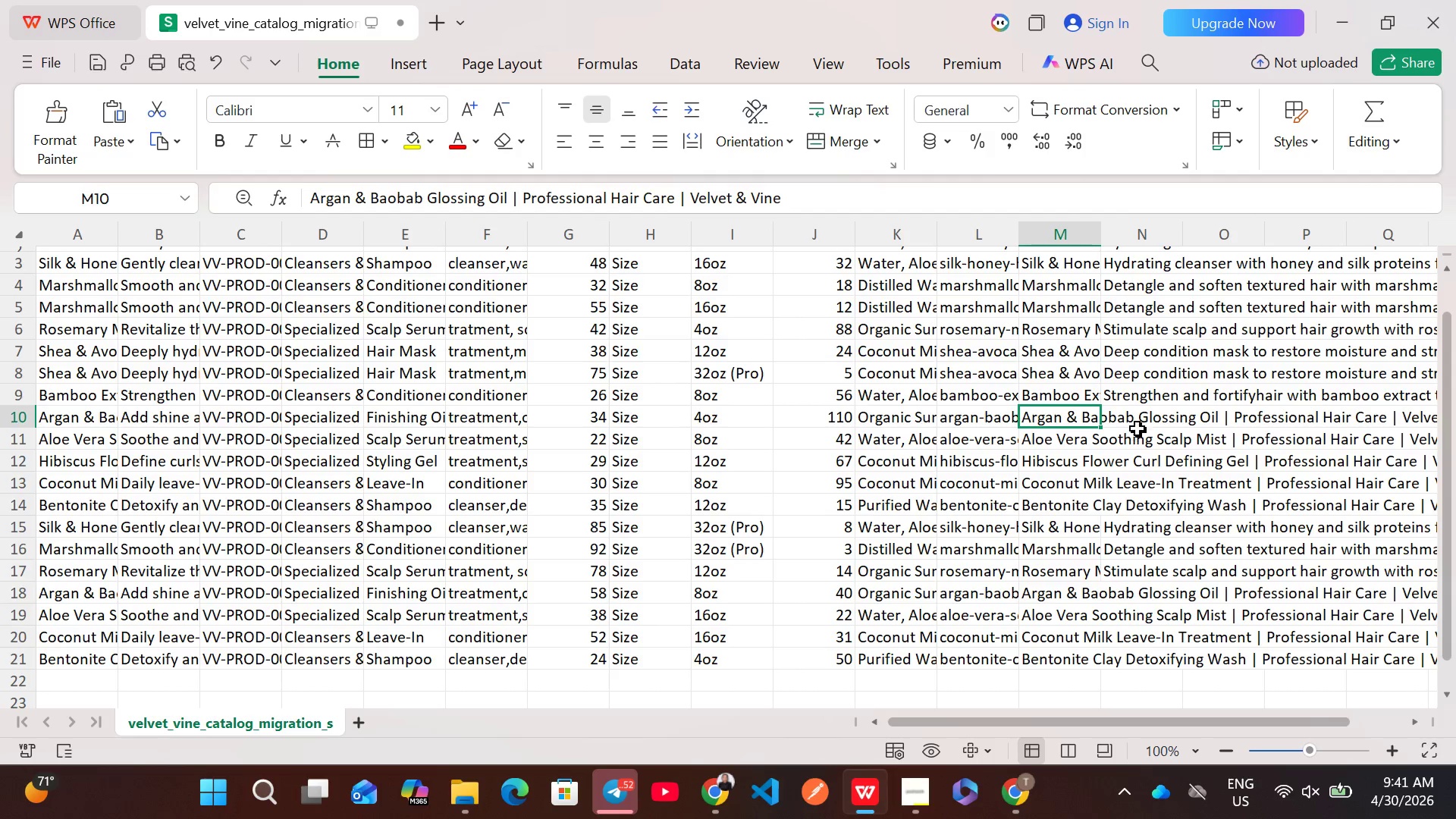 
double_click([1135, 422])
 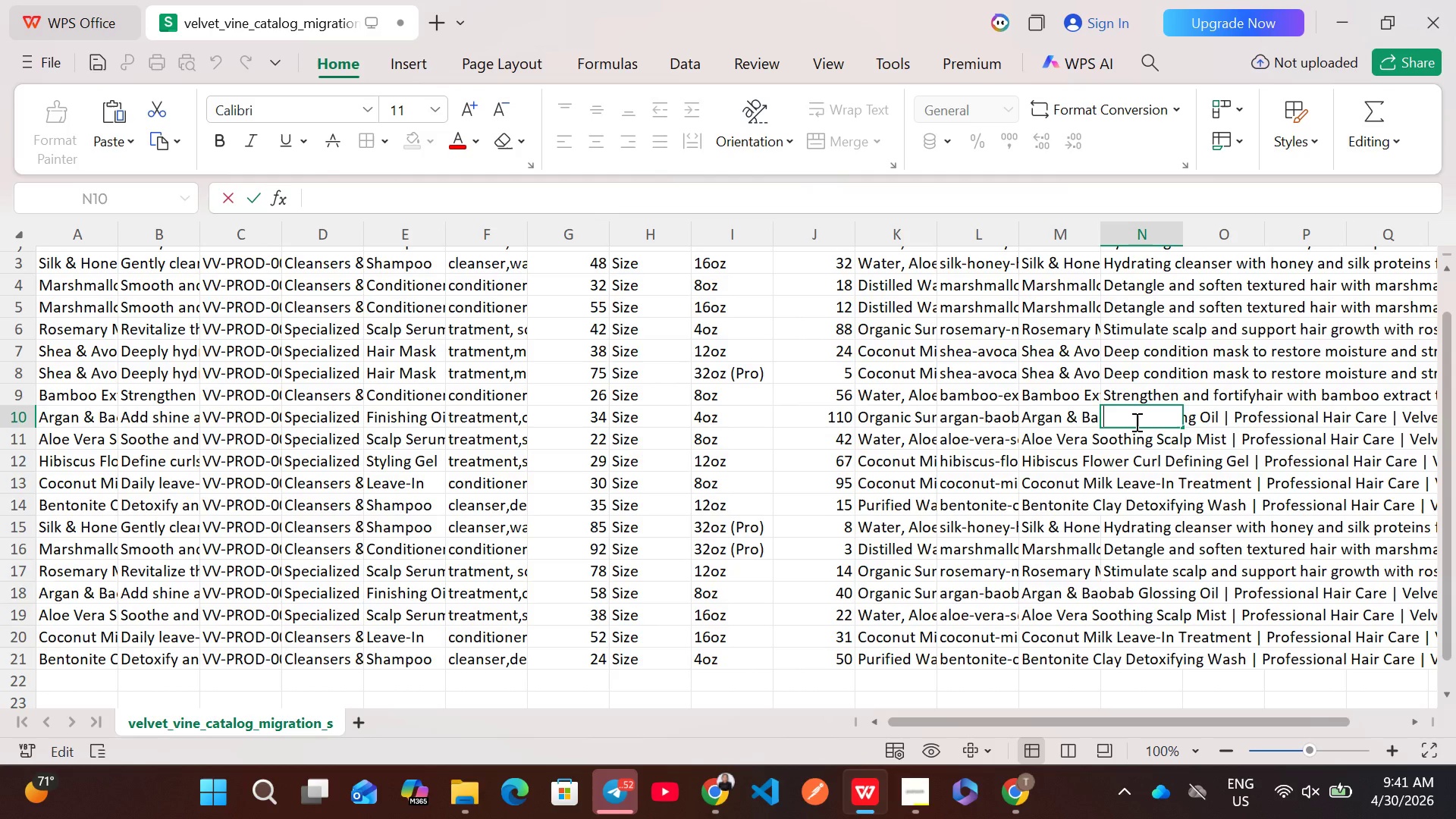 
type(Enhance shine and reduce frizz with nourishing glossing oil.)
 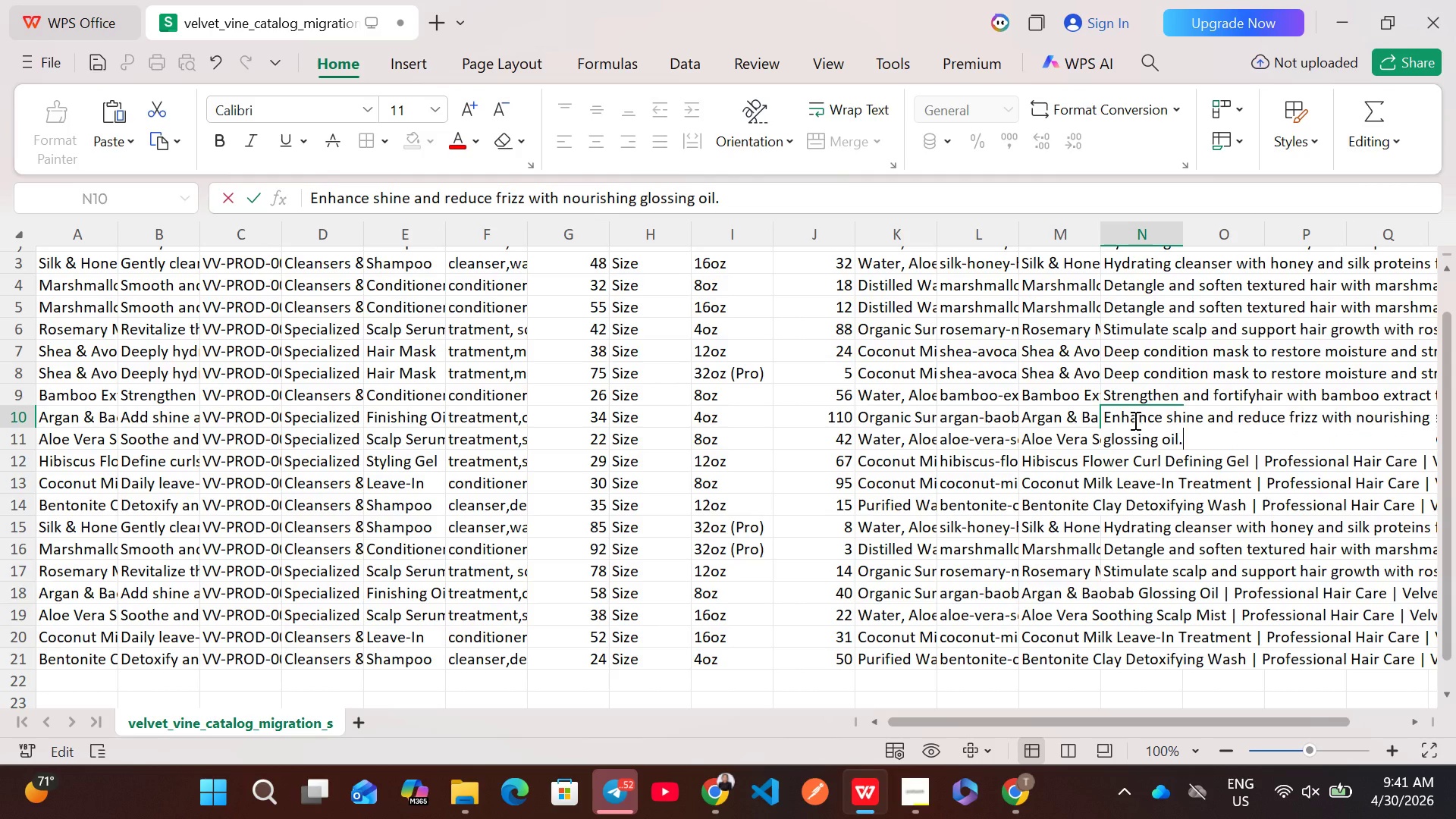 
key(Control+A)
 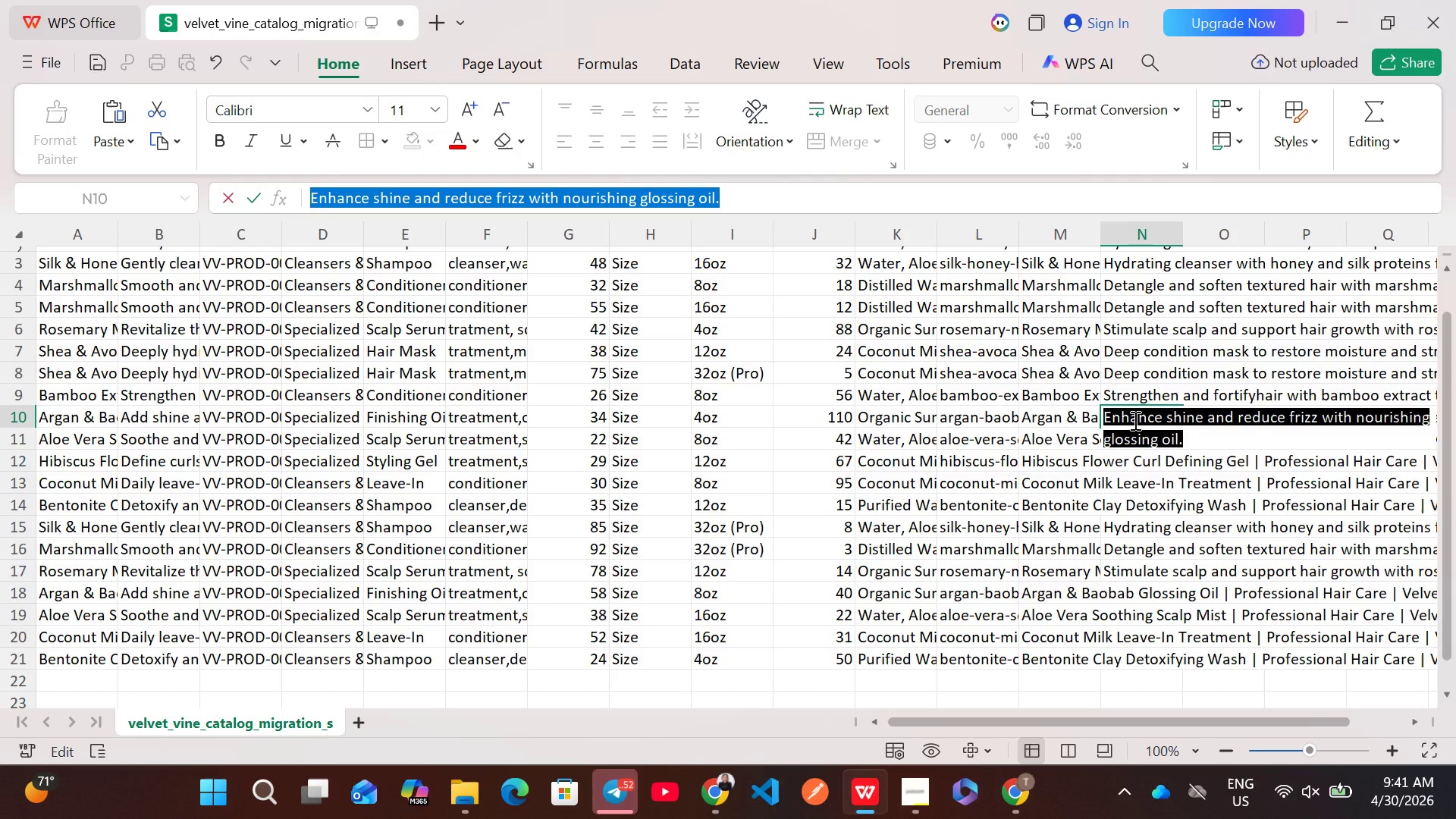 
key(Control+C)
 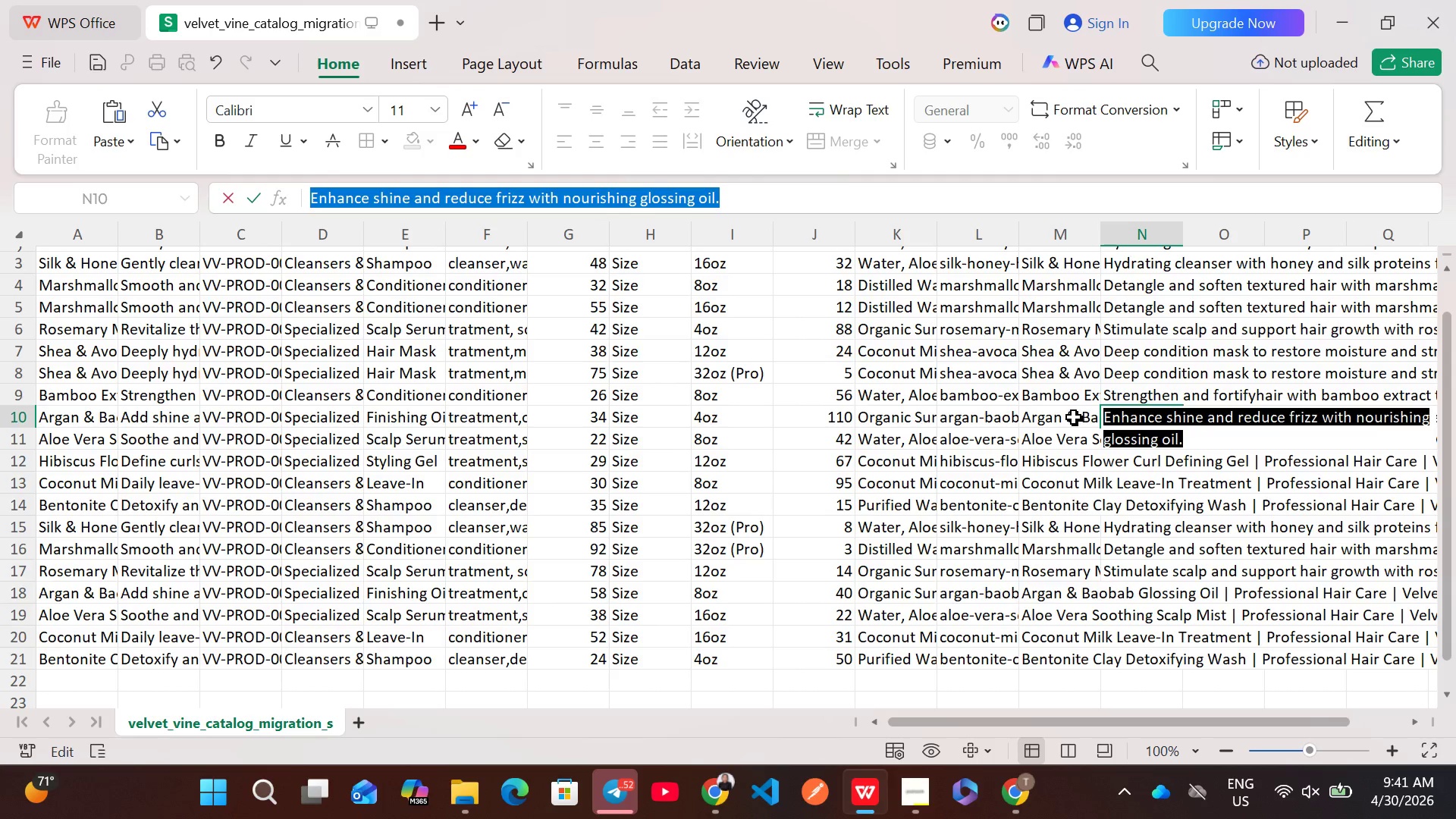 
left_click([1074, 417])
 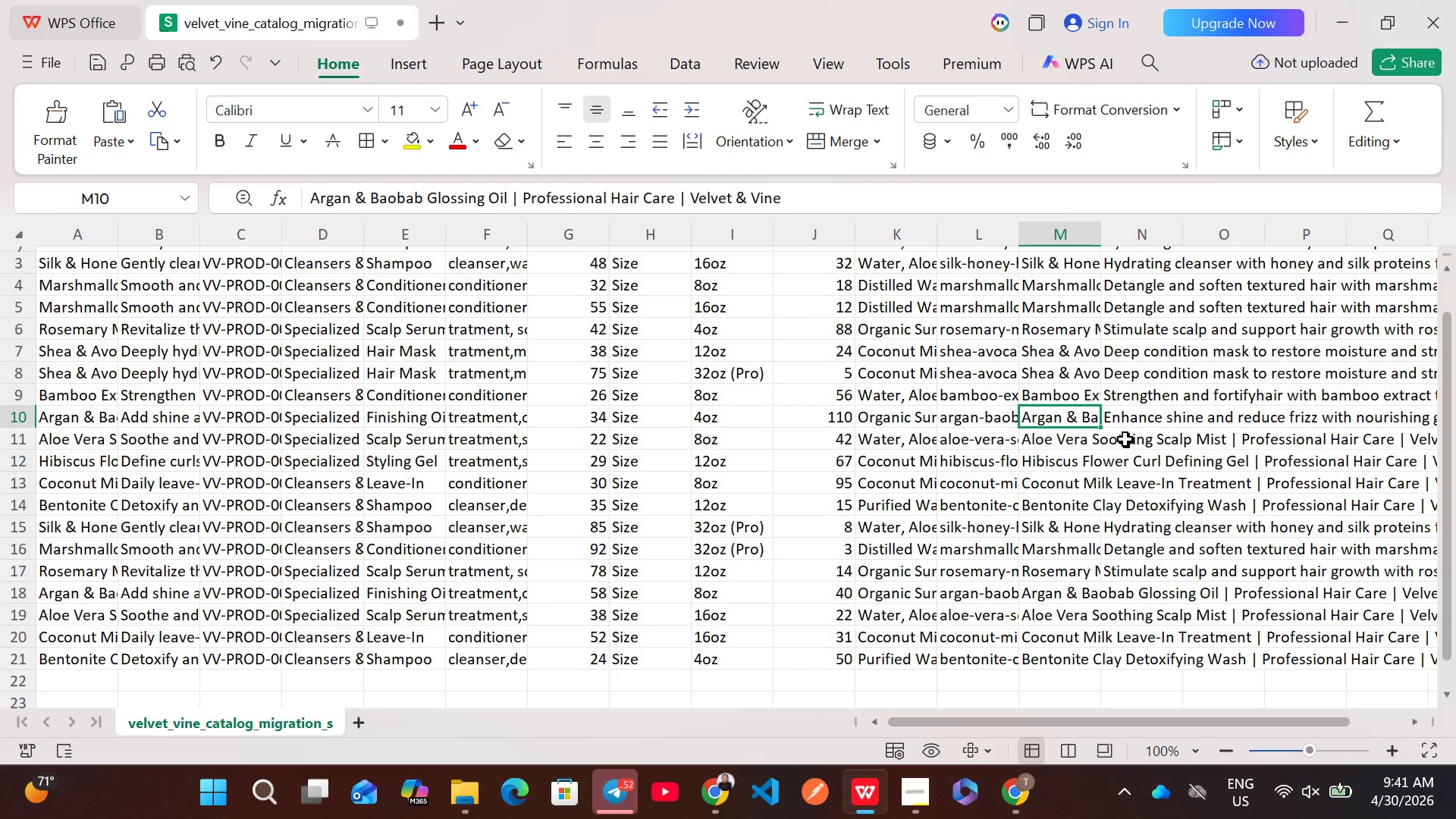 
left_click([1125, 441])
 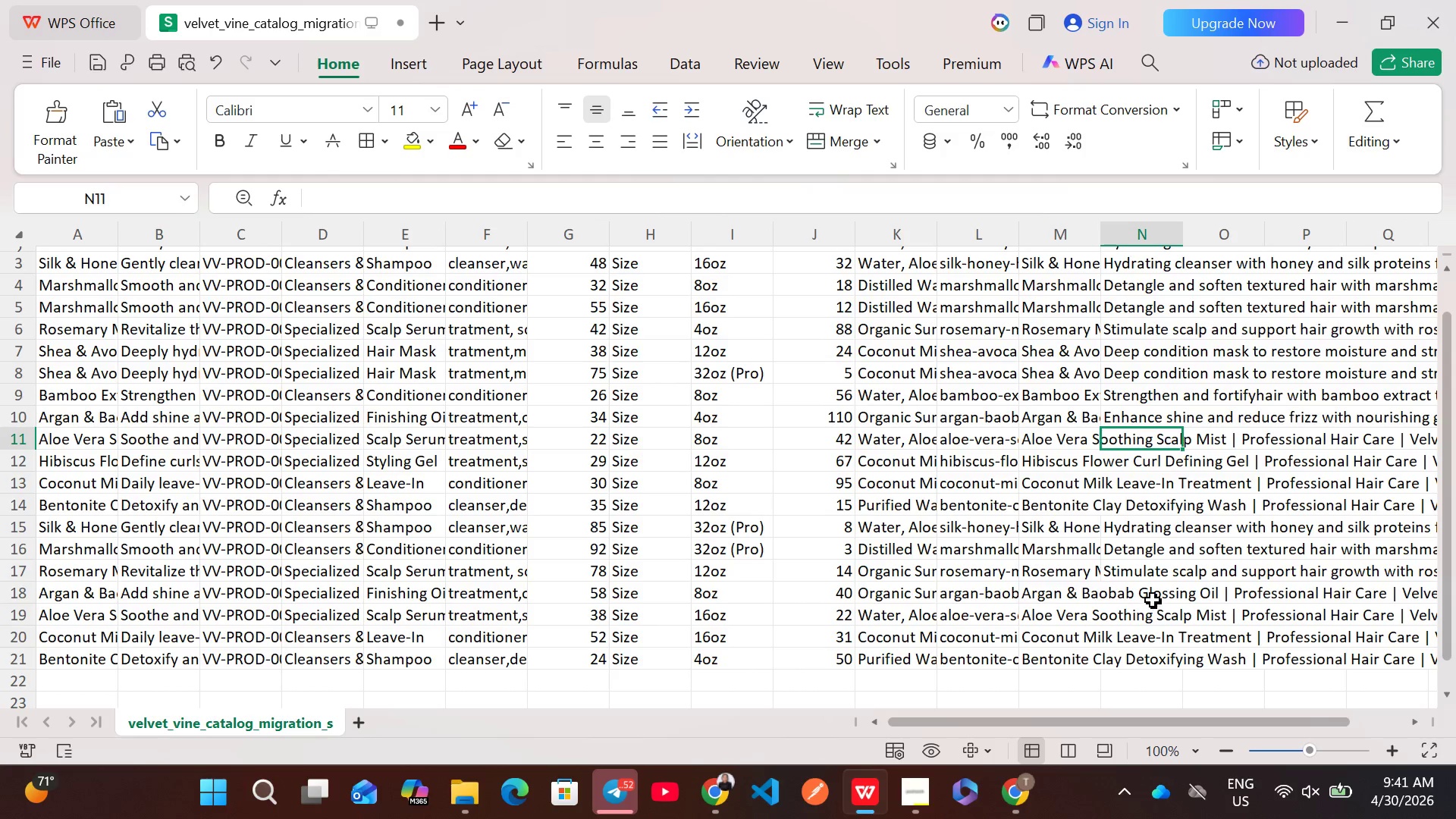 
wait(12.89)
 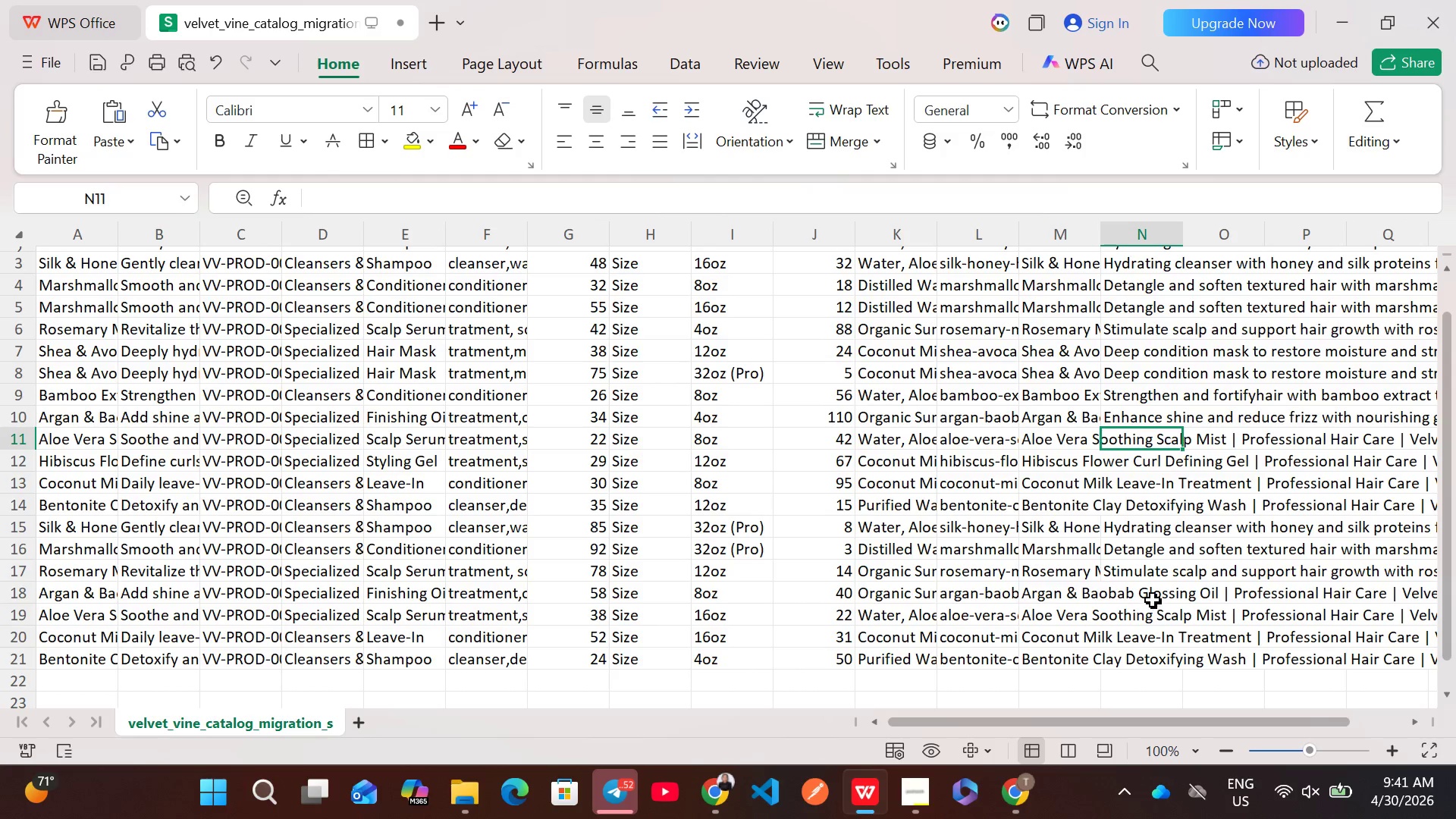 
left_click([1137, 592])
 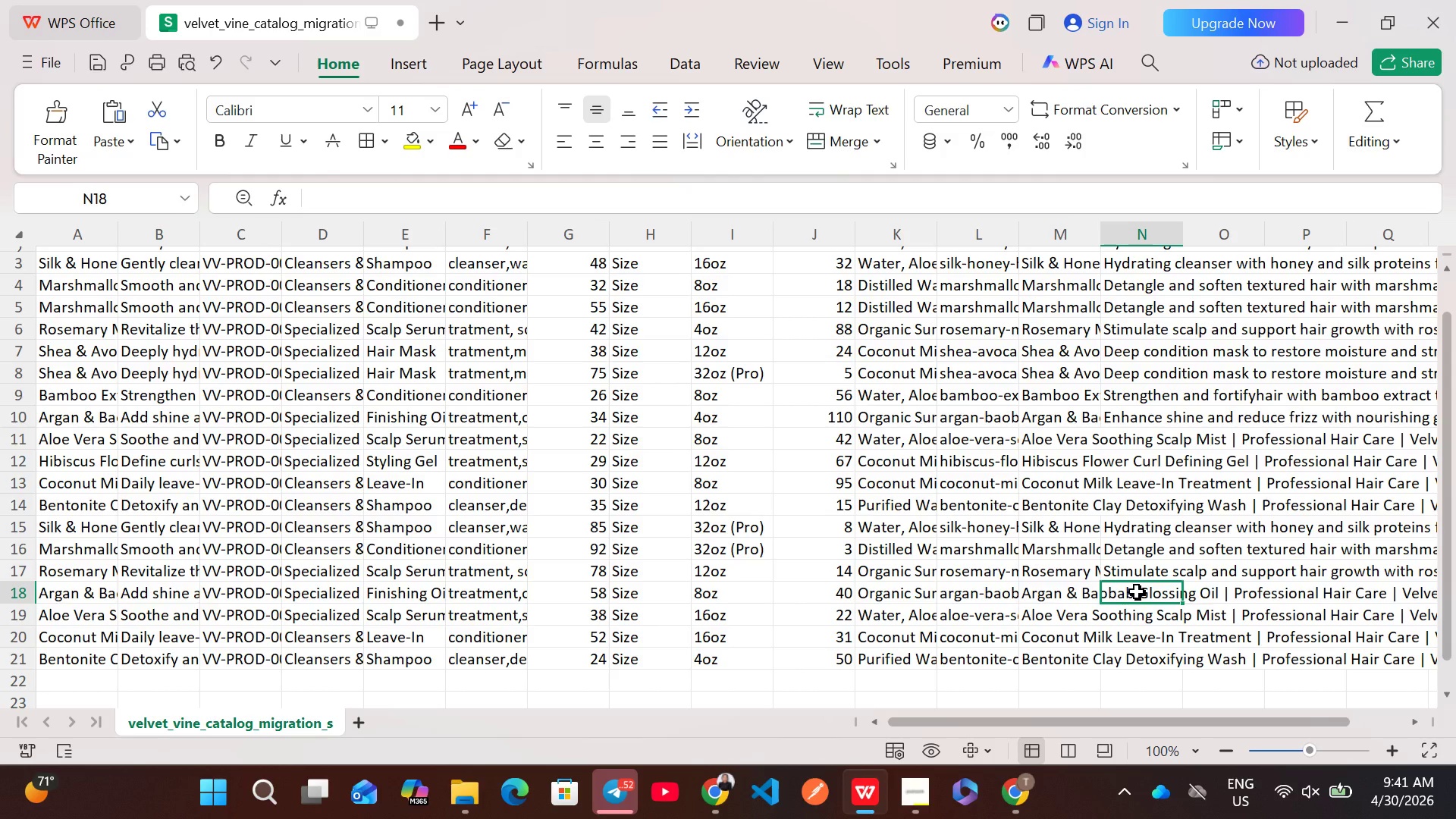 
double_click([1137, 592])
 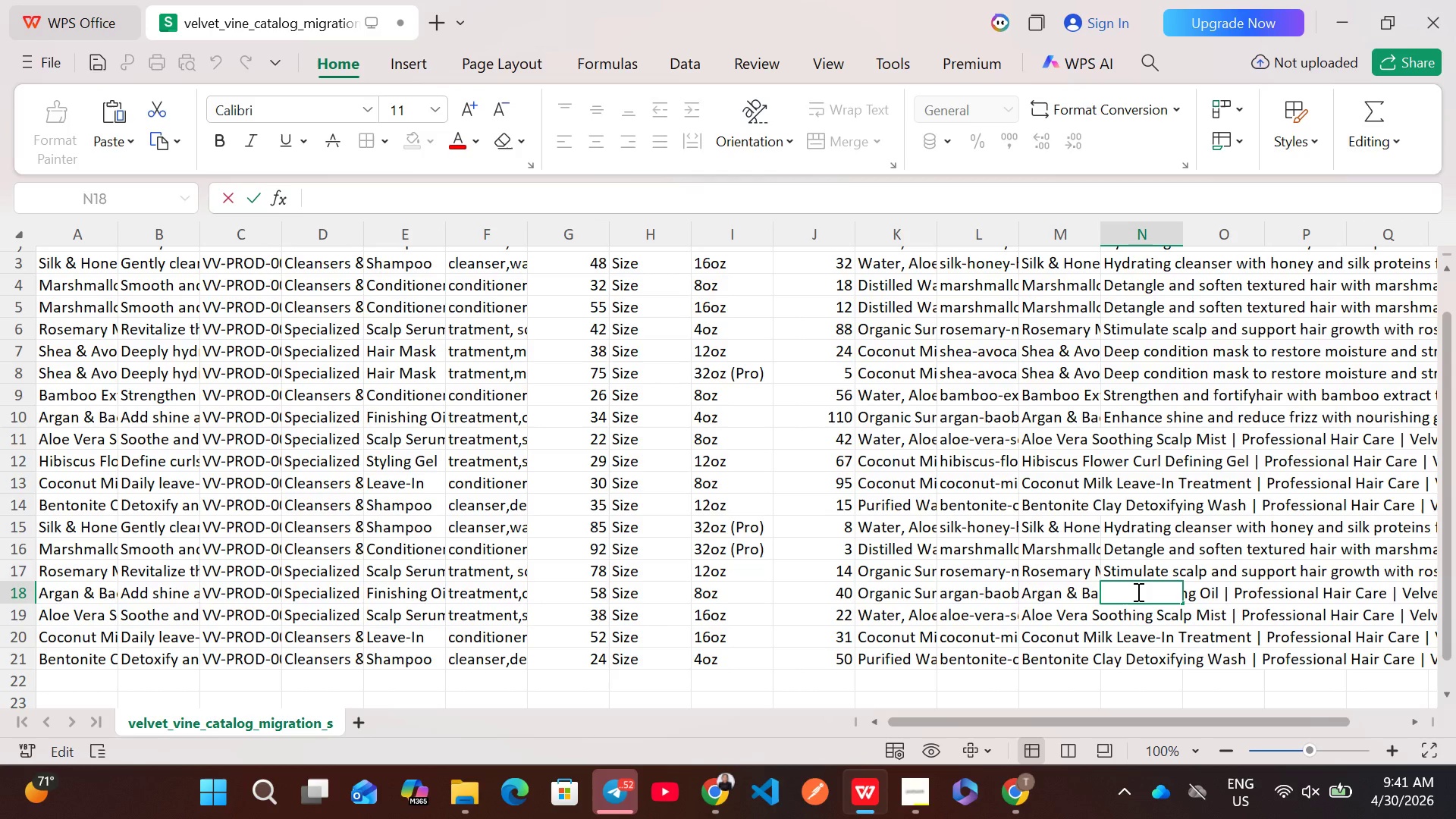 
key(Control+V)
 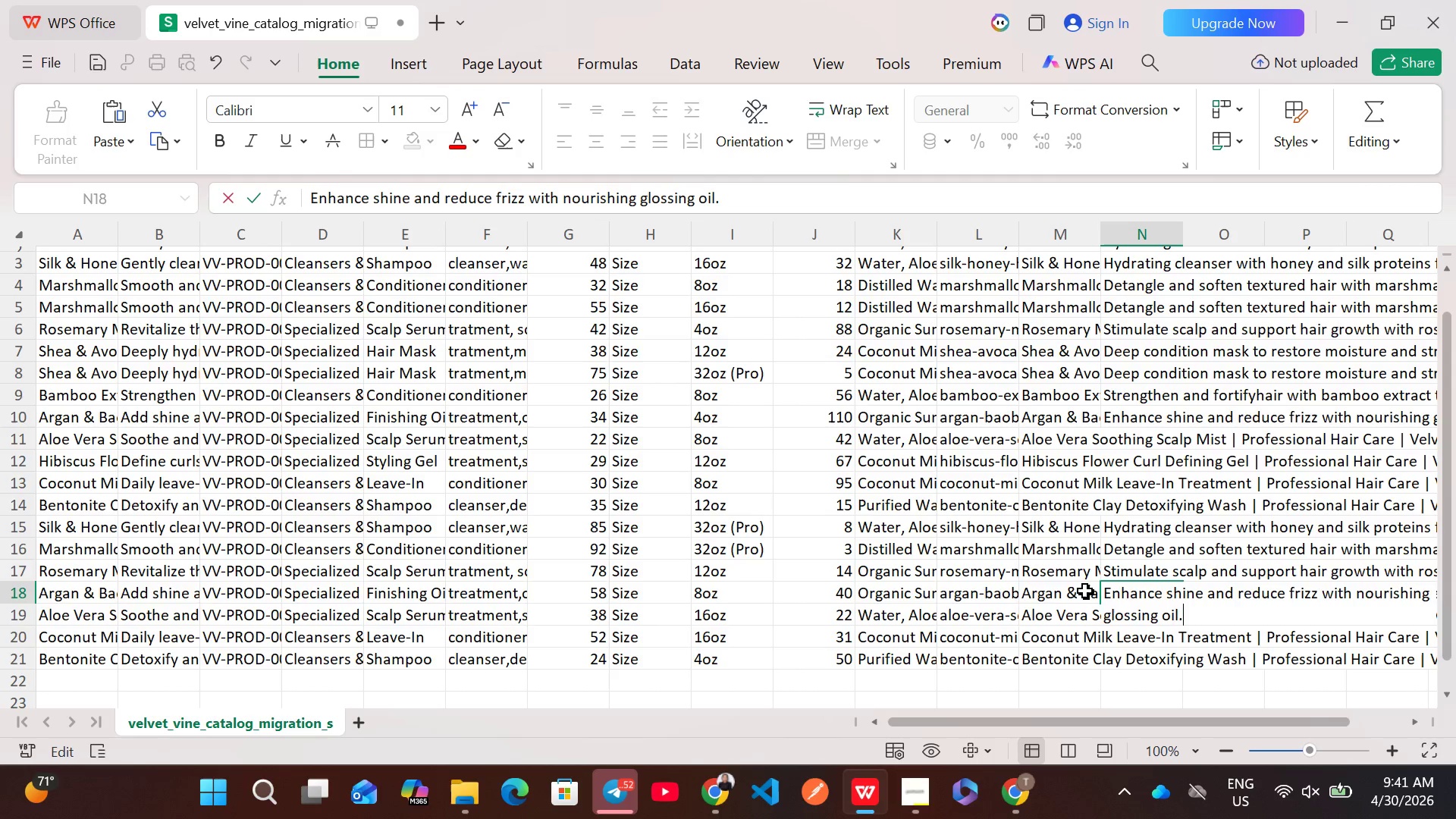 
left_click([1083, 591])
 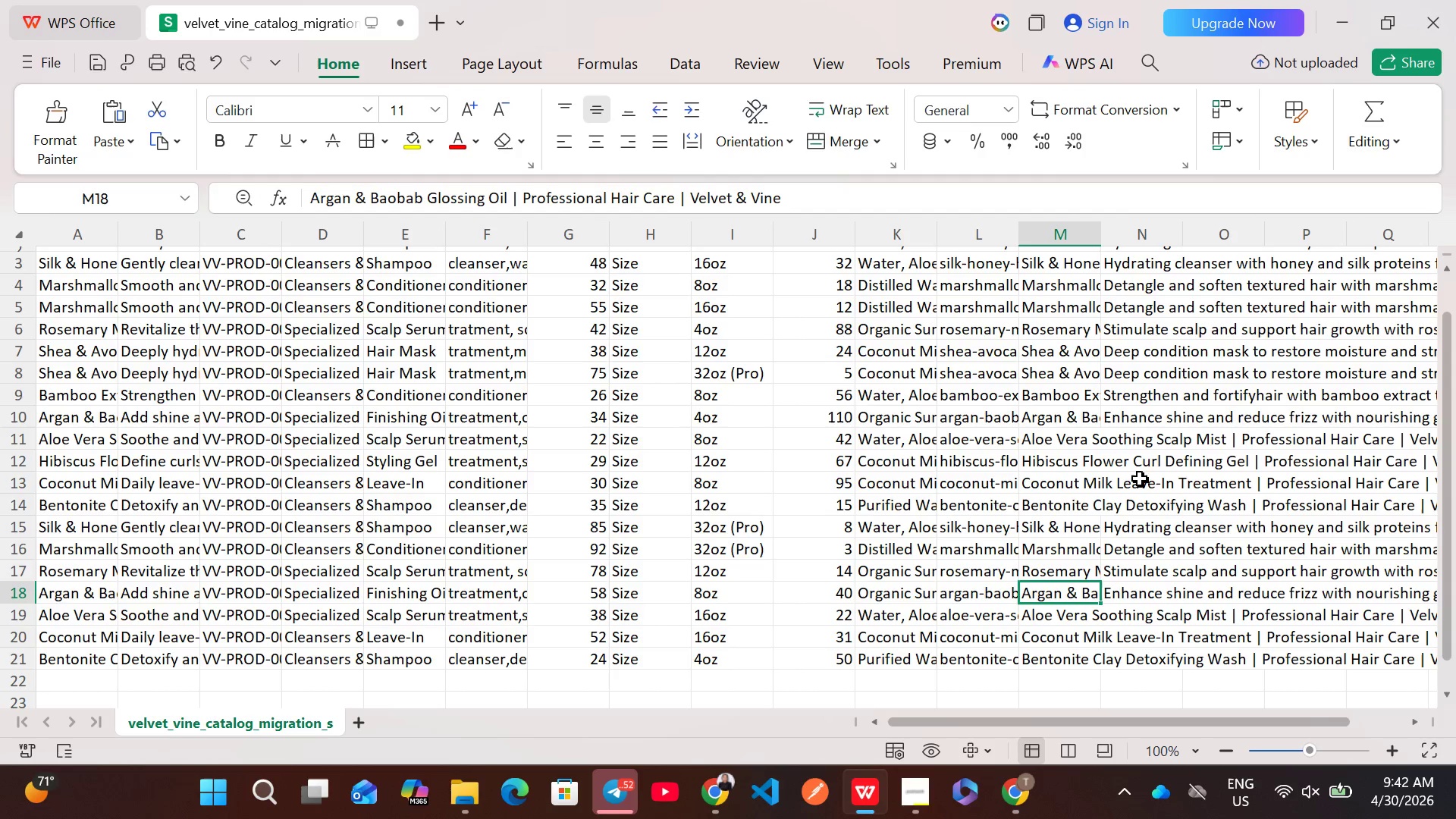 
wait(5.02)
 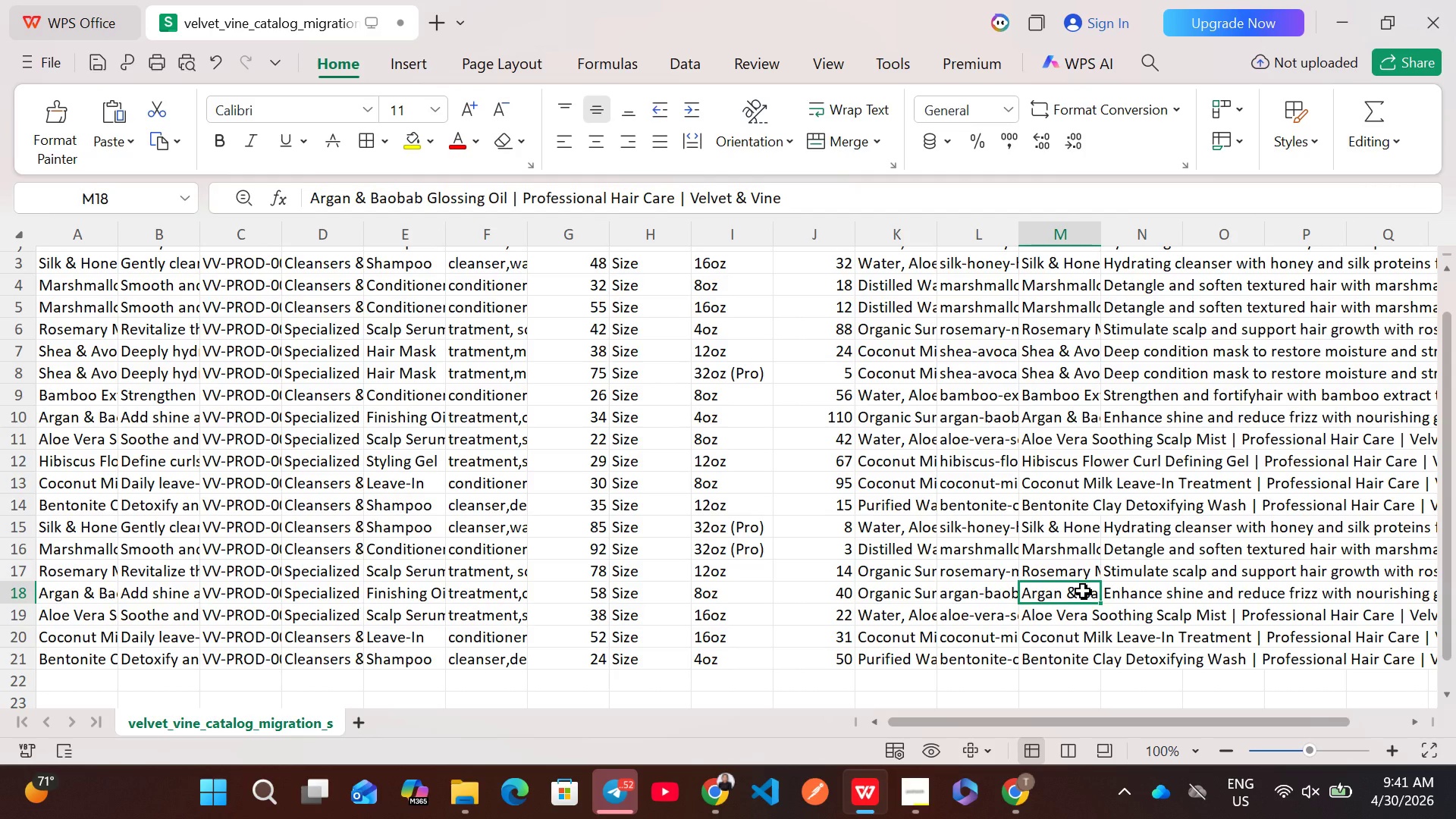 
left_click([1138, 415])
 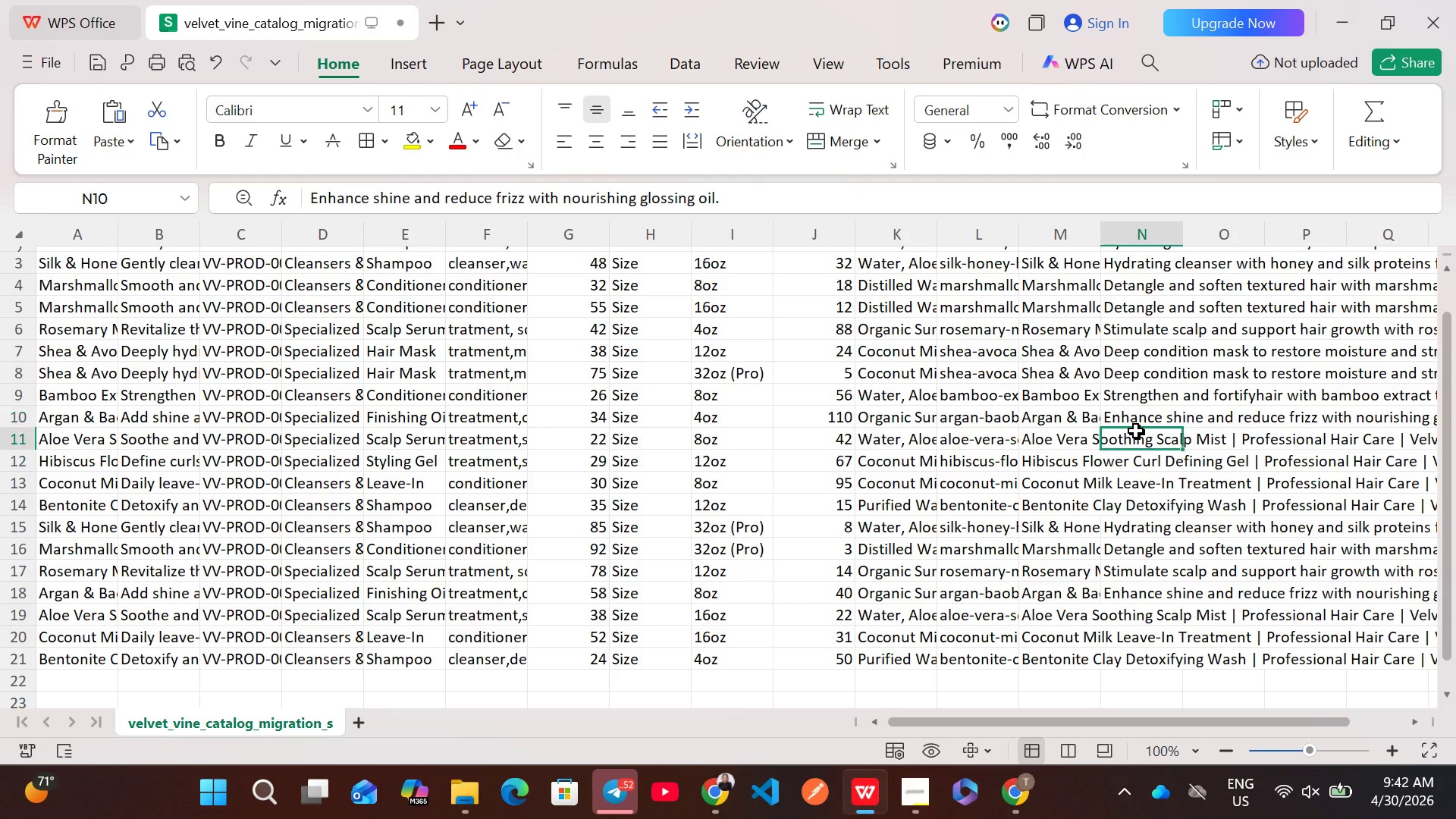 
double_click([1136, 431])
 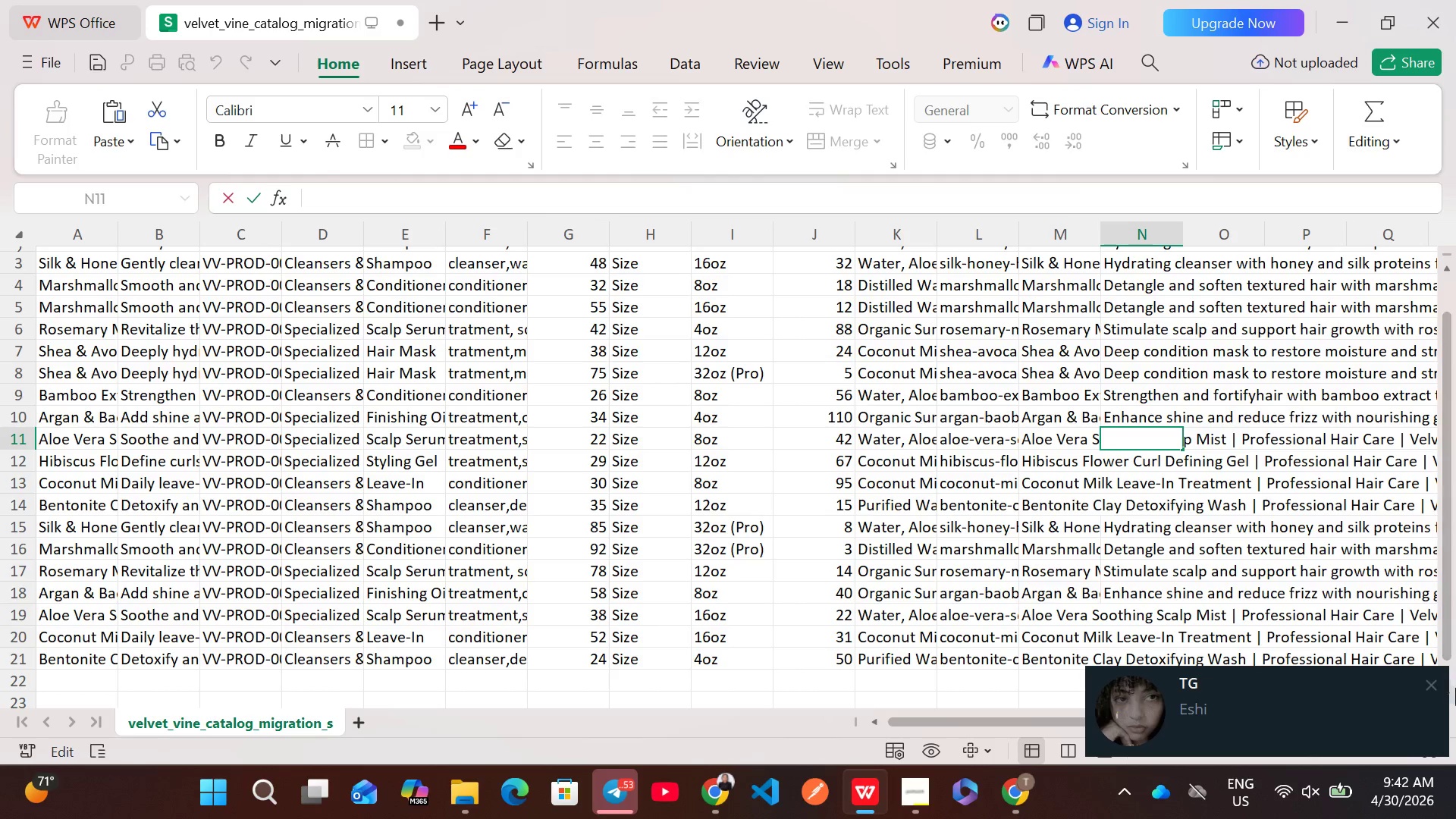 
left_click([1432, 687])
 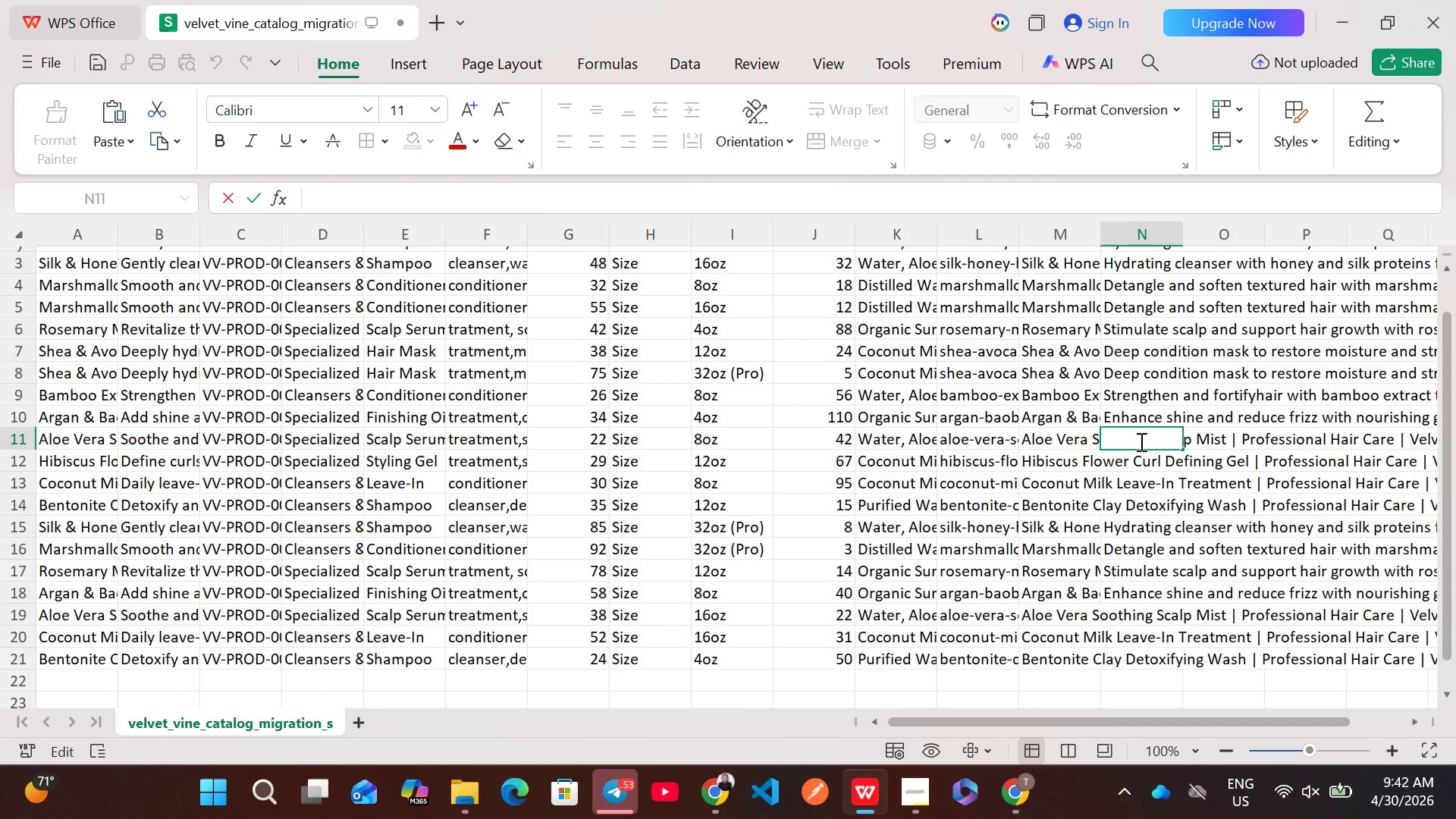 
left_click([1139, 441])
 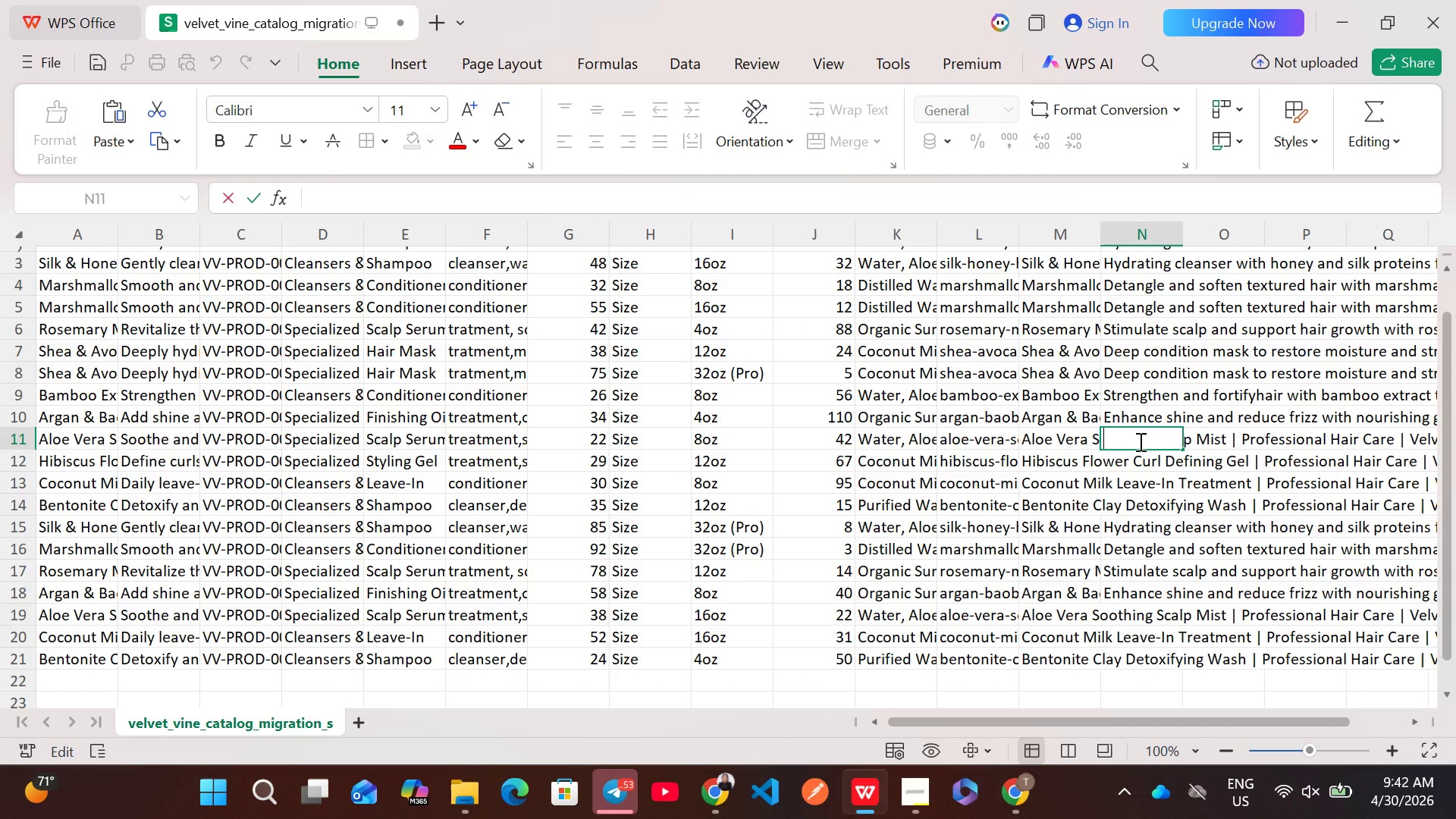 
wait(6.25)
 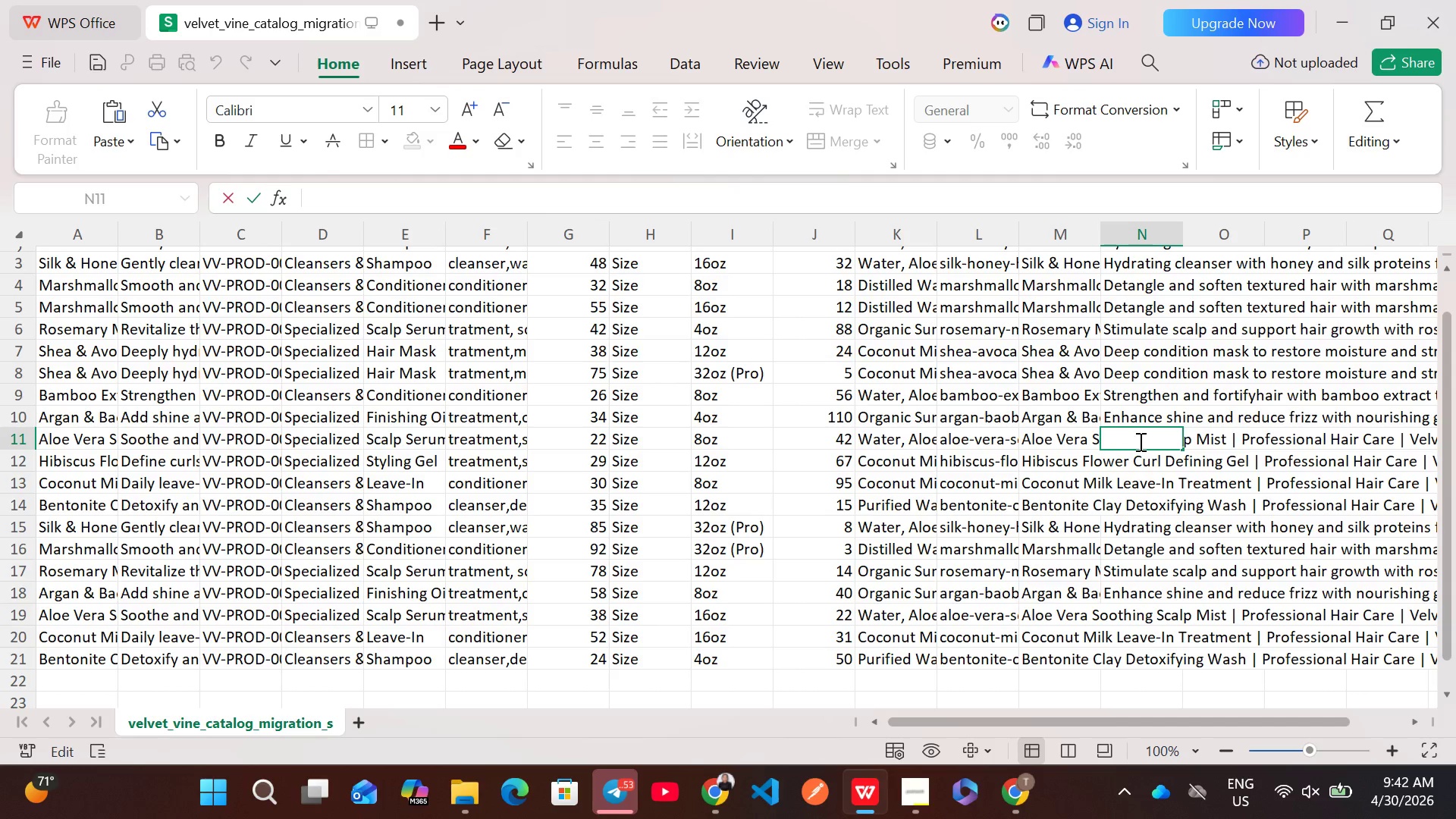 
type(Hydrate )
 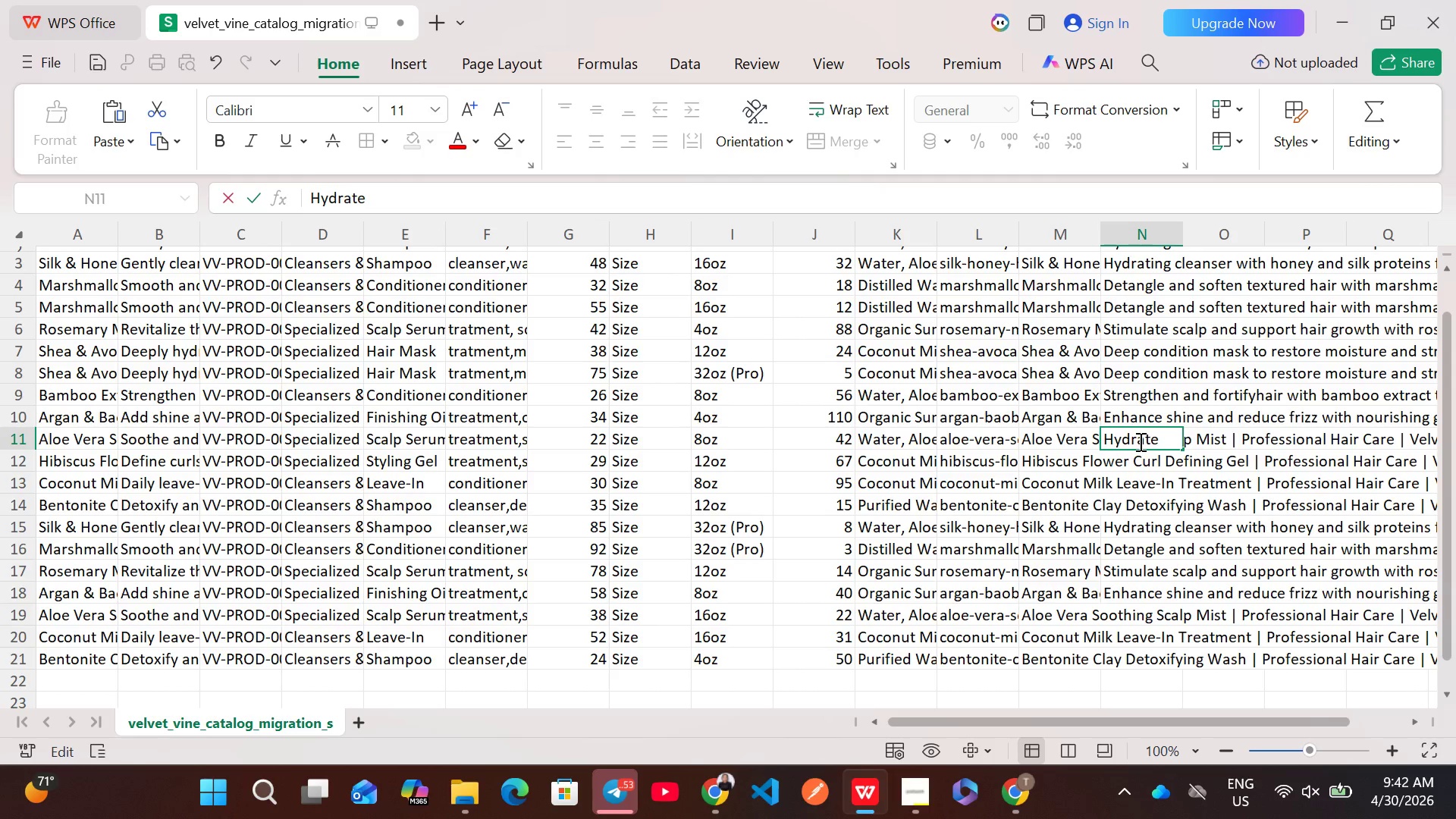 
hold_key(key=ControlLeft, duration=0.67)
 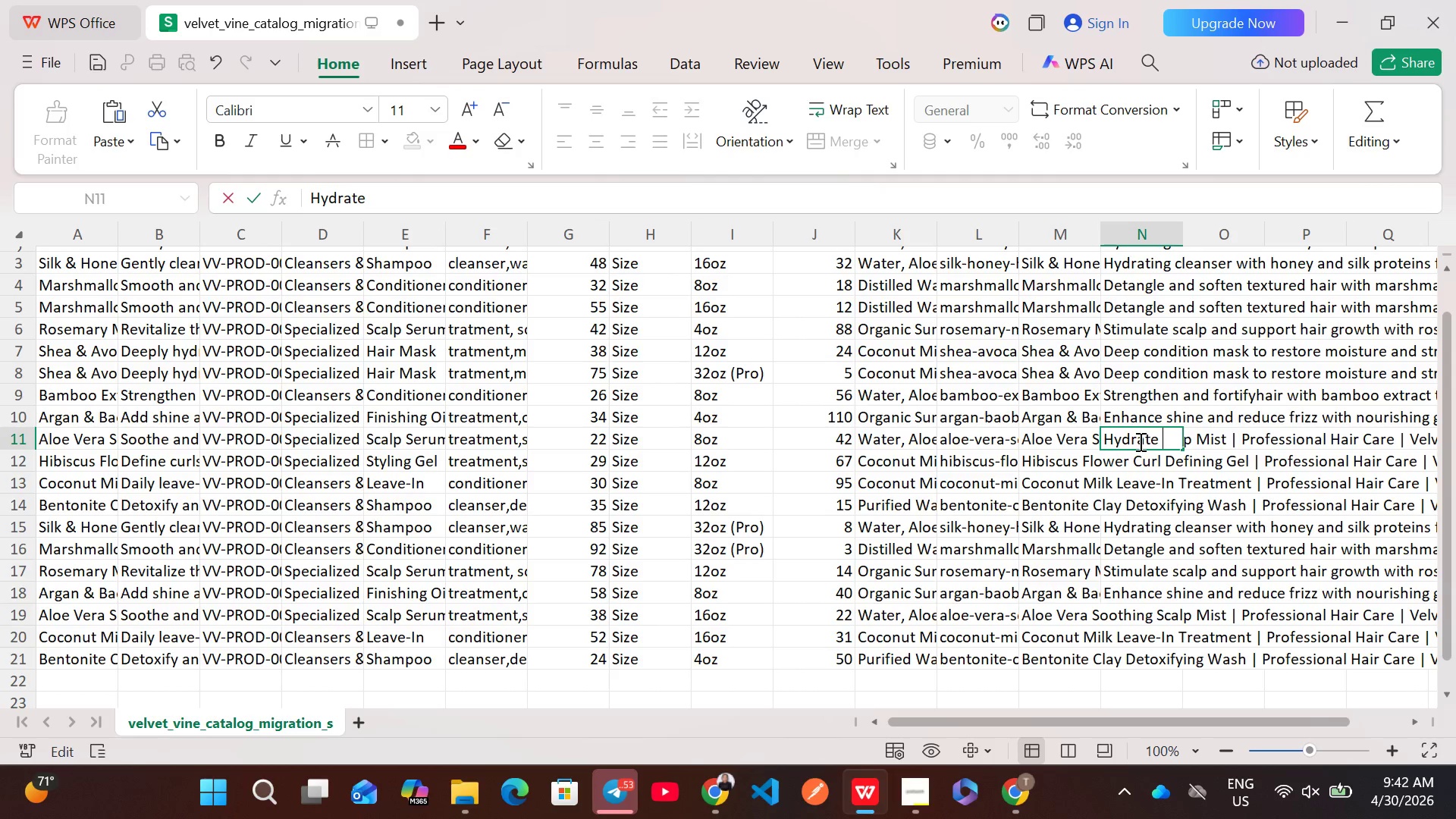 
key(Control+ControlLeft)
 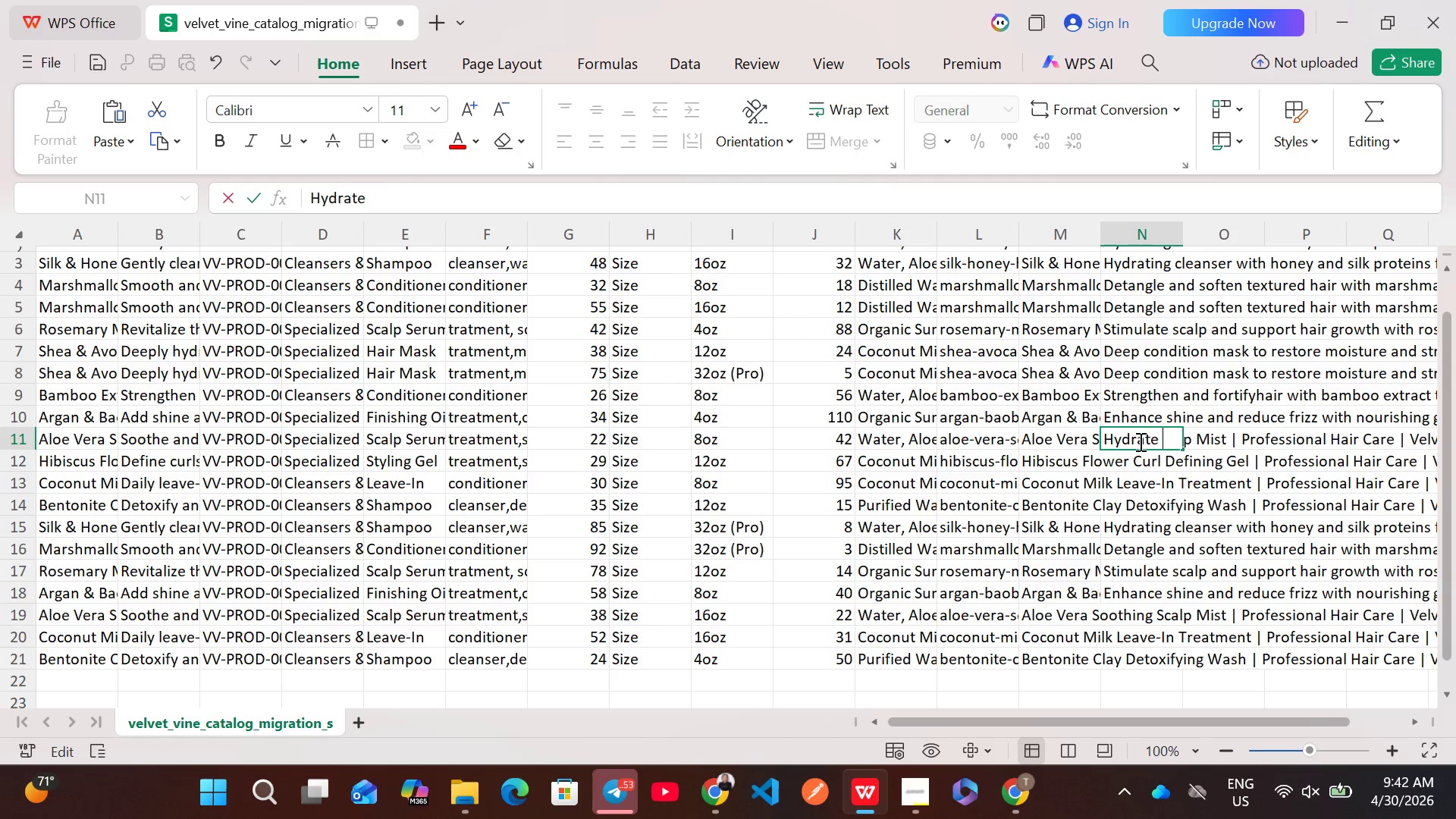 
type(and soothe scalp with )
 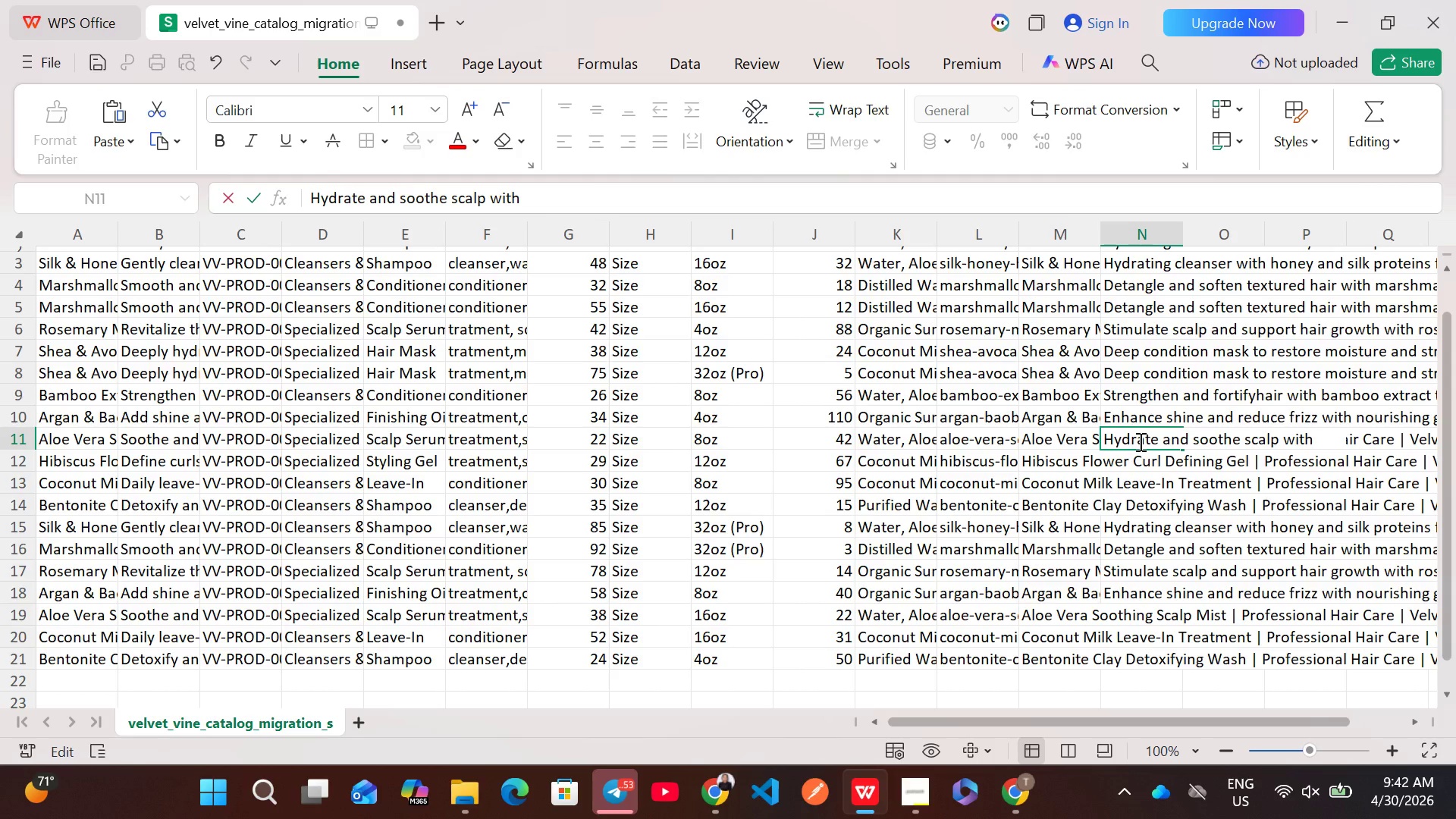 
wait(7.3)
 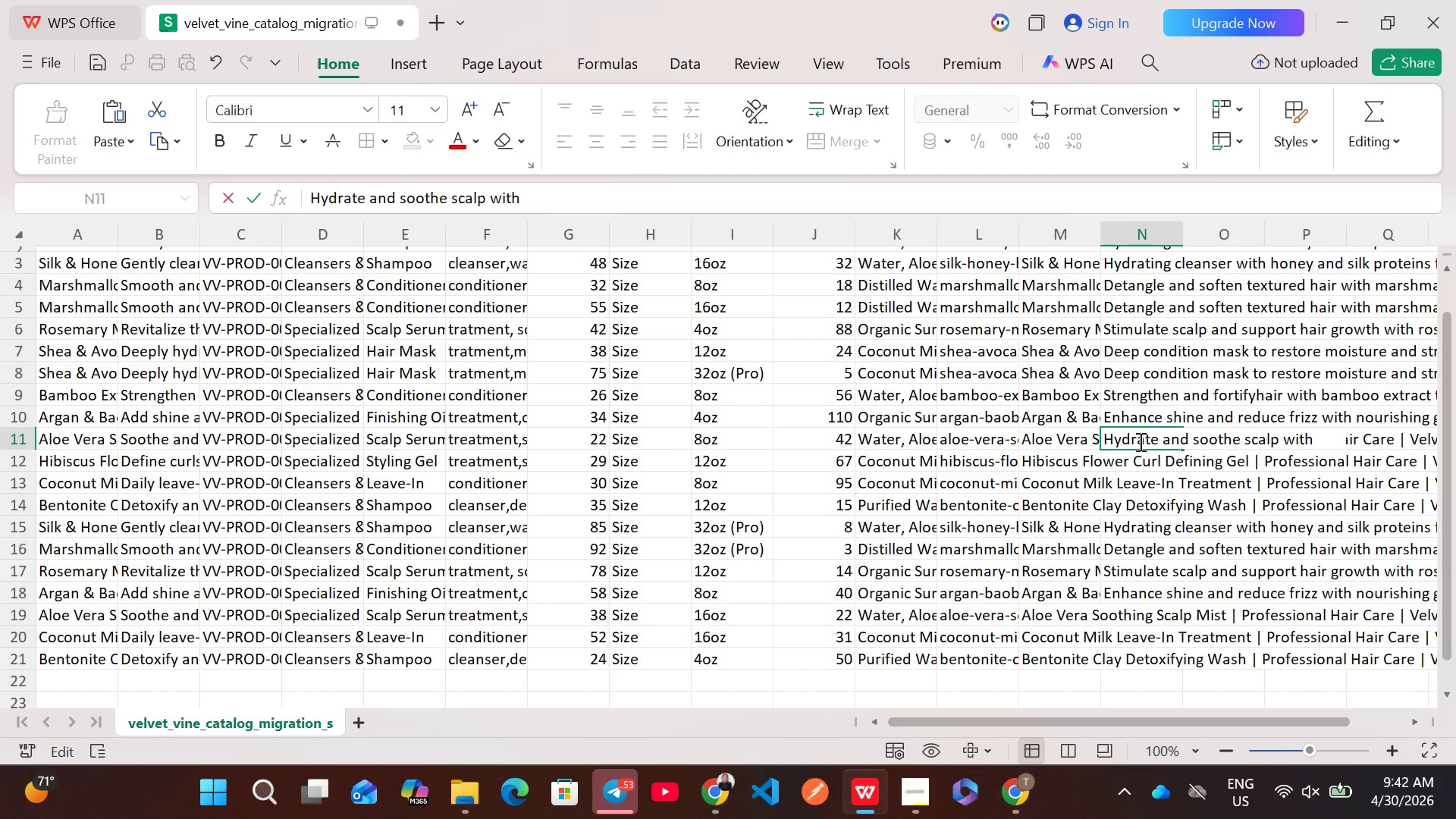 
type(aloe-based mist.)
 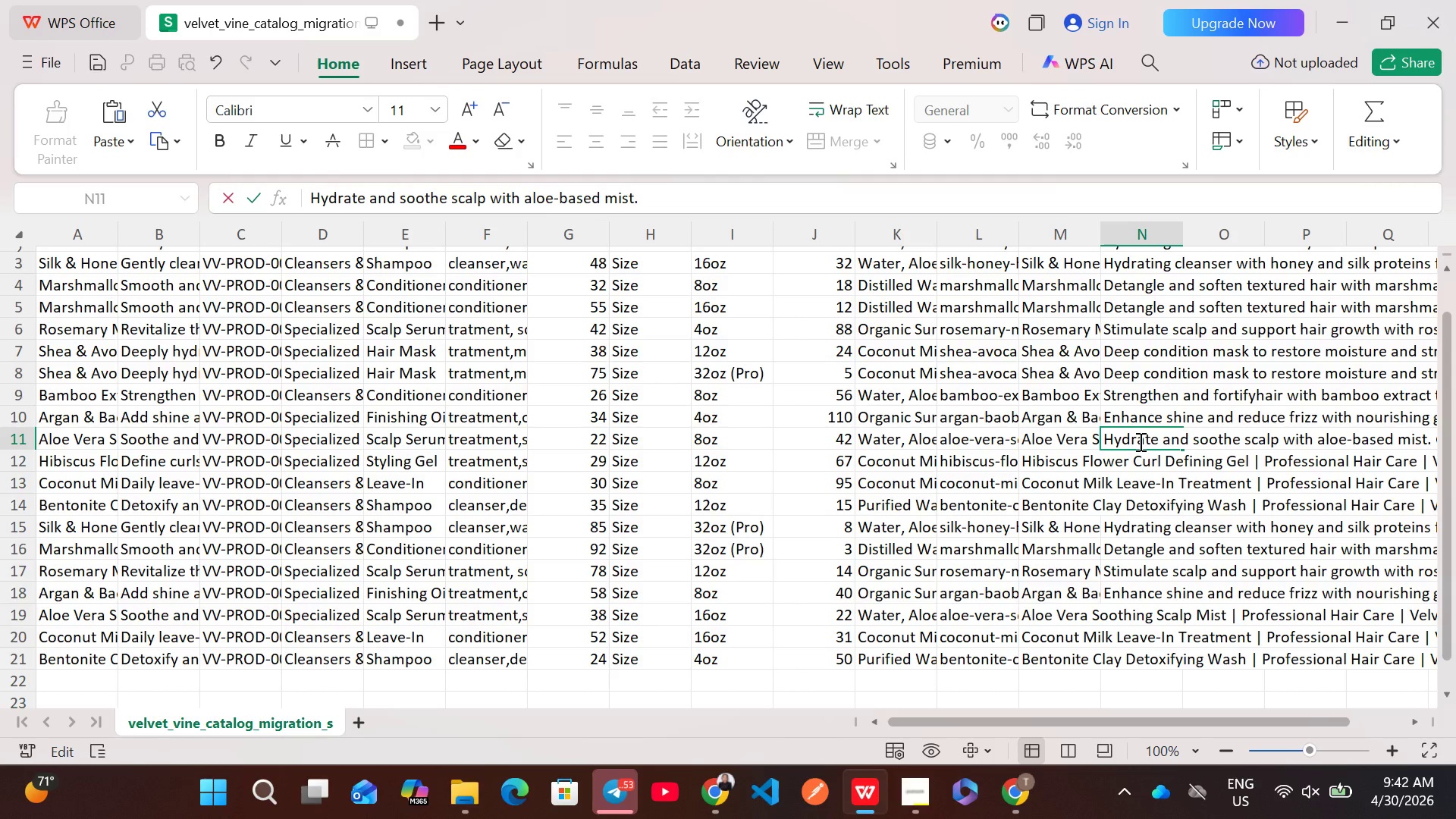 
hold_key(key=ControlLeft, duration=0.52)
 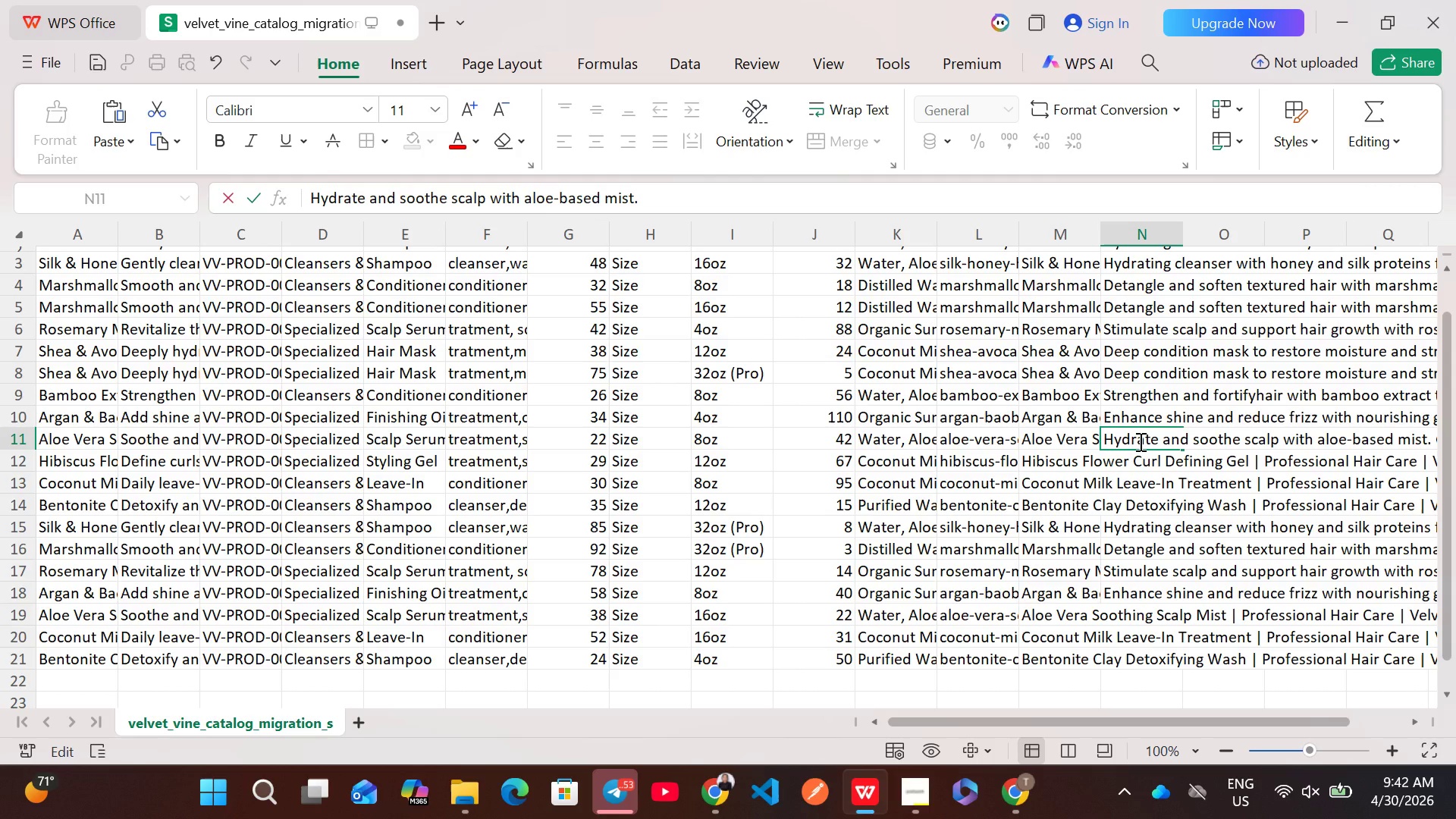 
key(Control+A)
 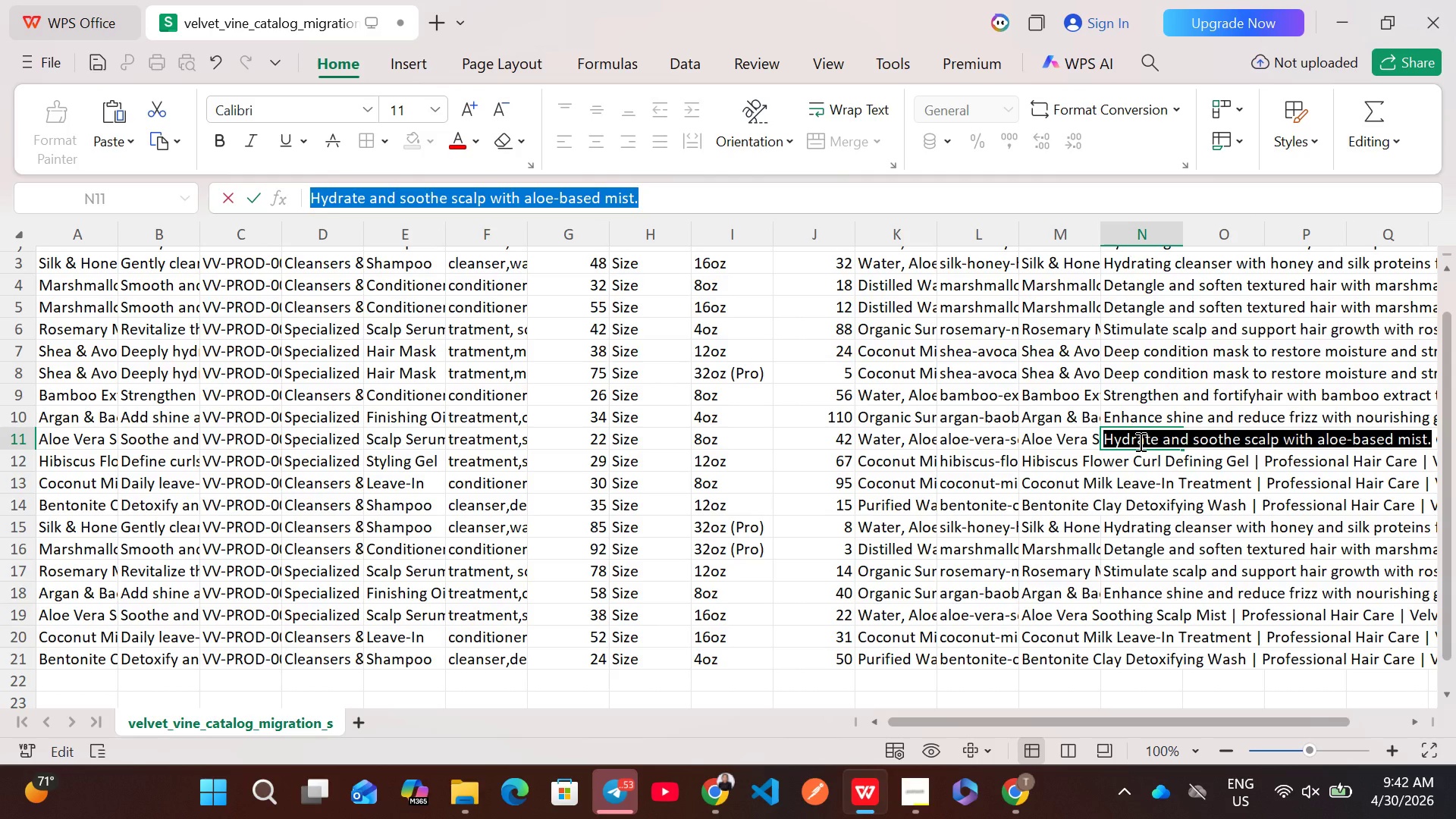 
hold_key(key=ControlLeft, duration=0.73)
 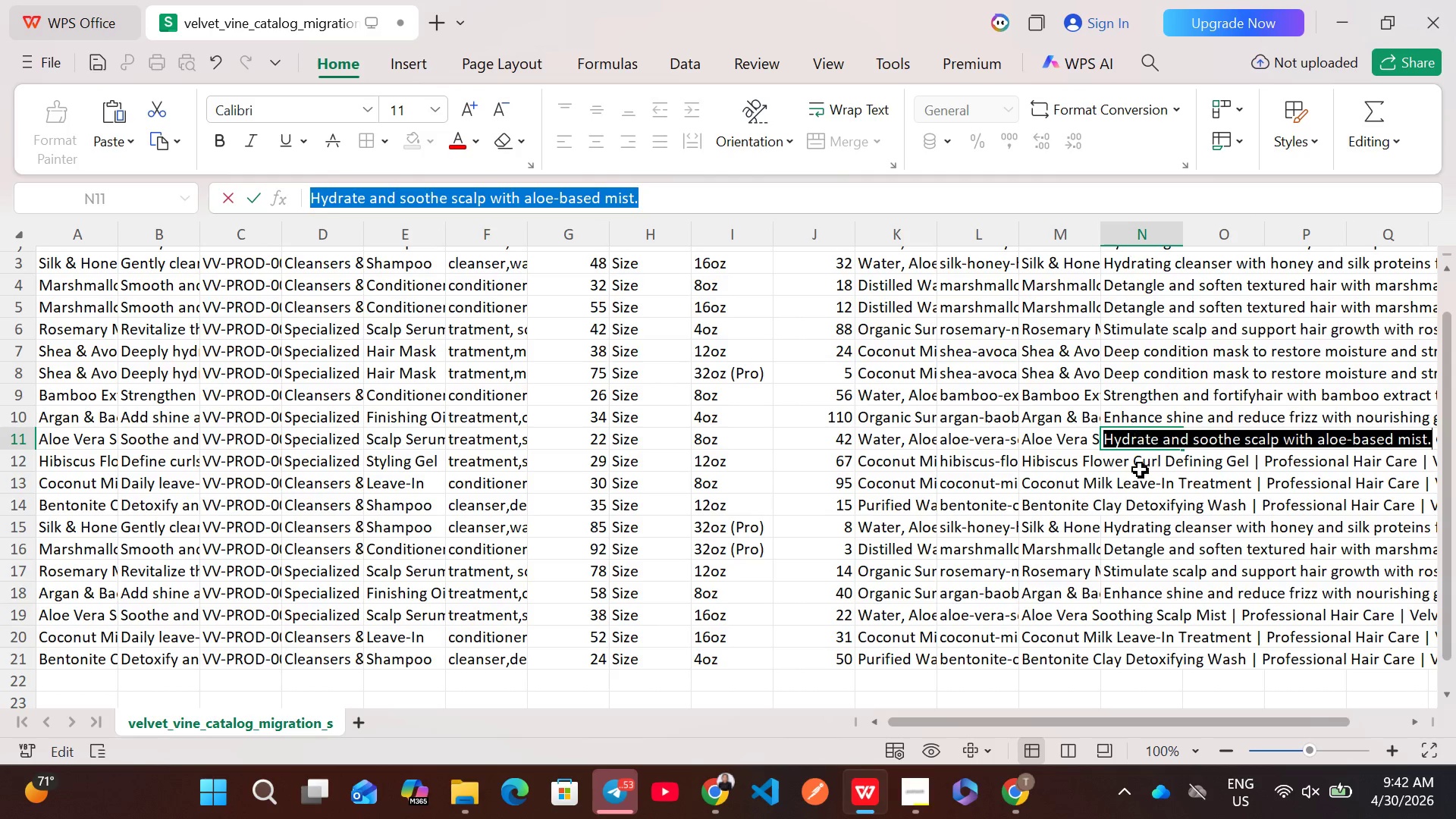 
hold_key(key=C, duration=0.33)
 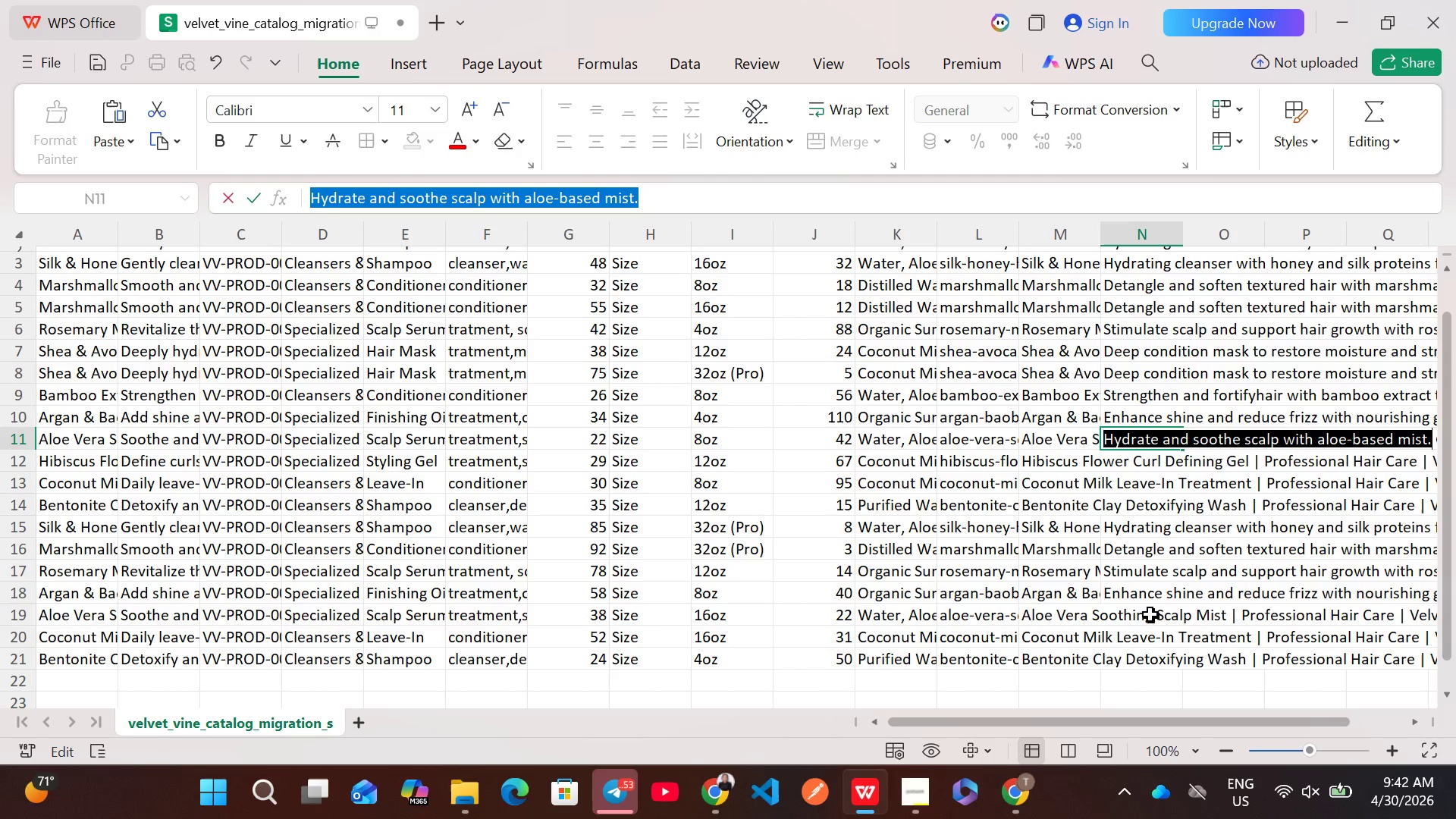 
left_click([1150, 615])
 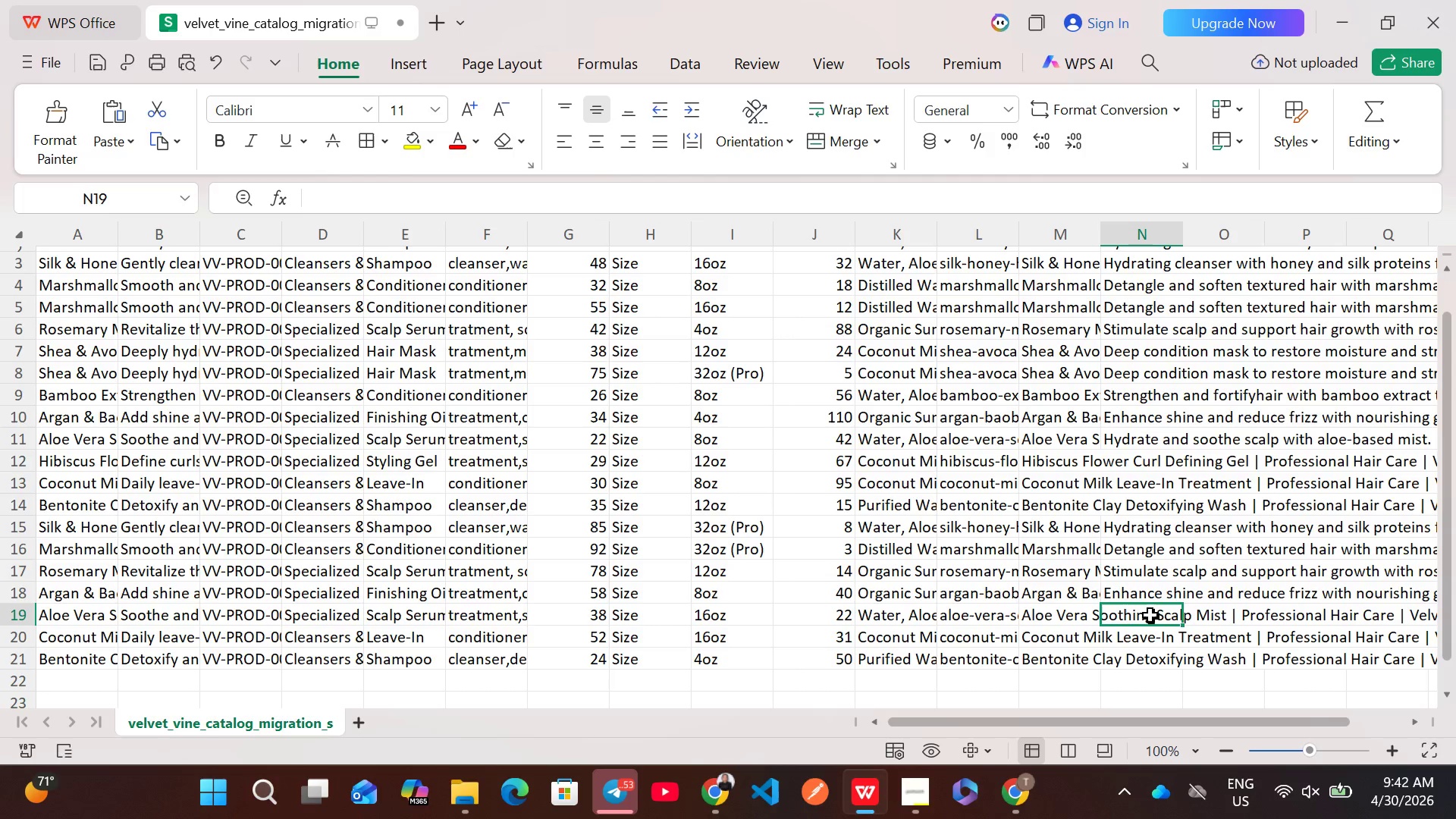 
double_click([1150, 615])
 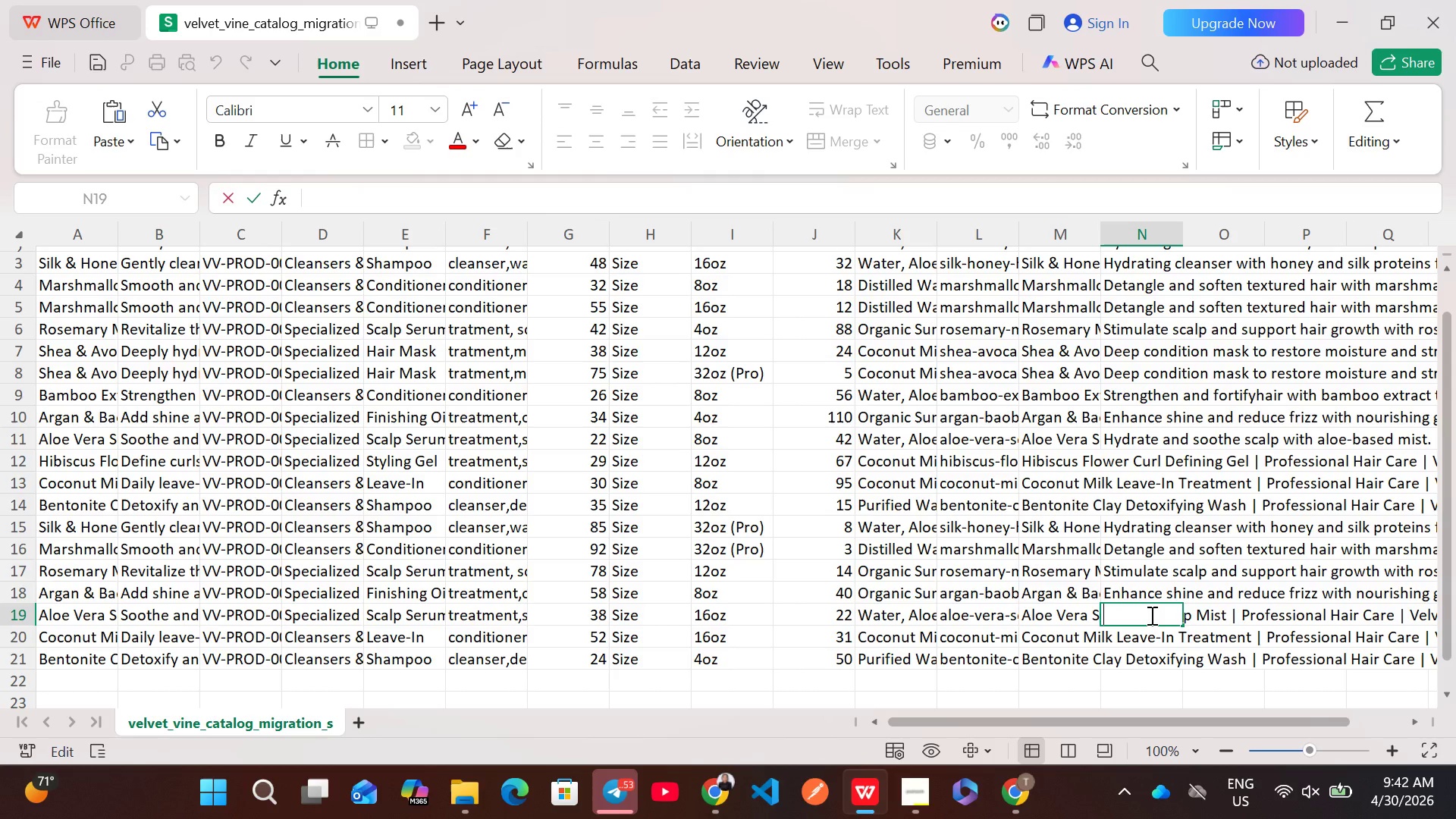 
key(Control+V)
 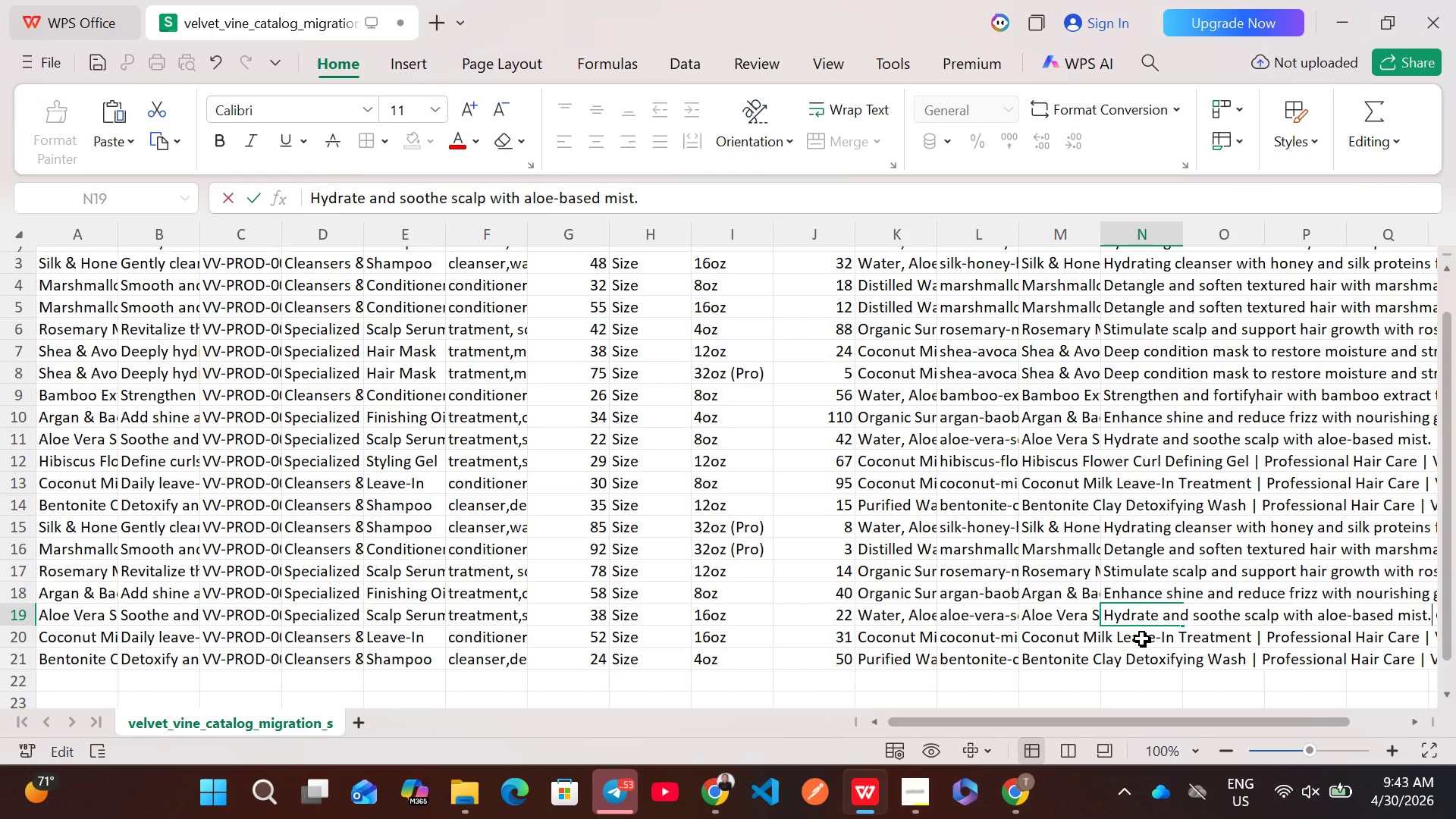 
wait(9.03)
 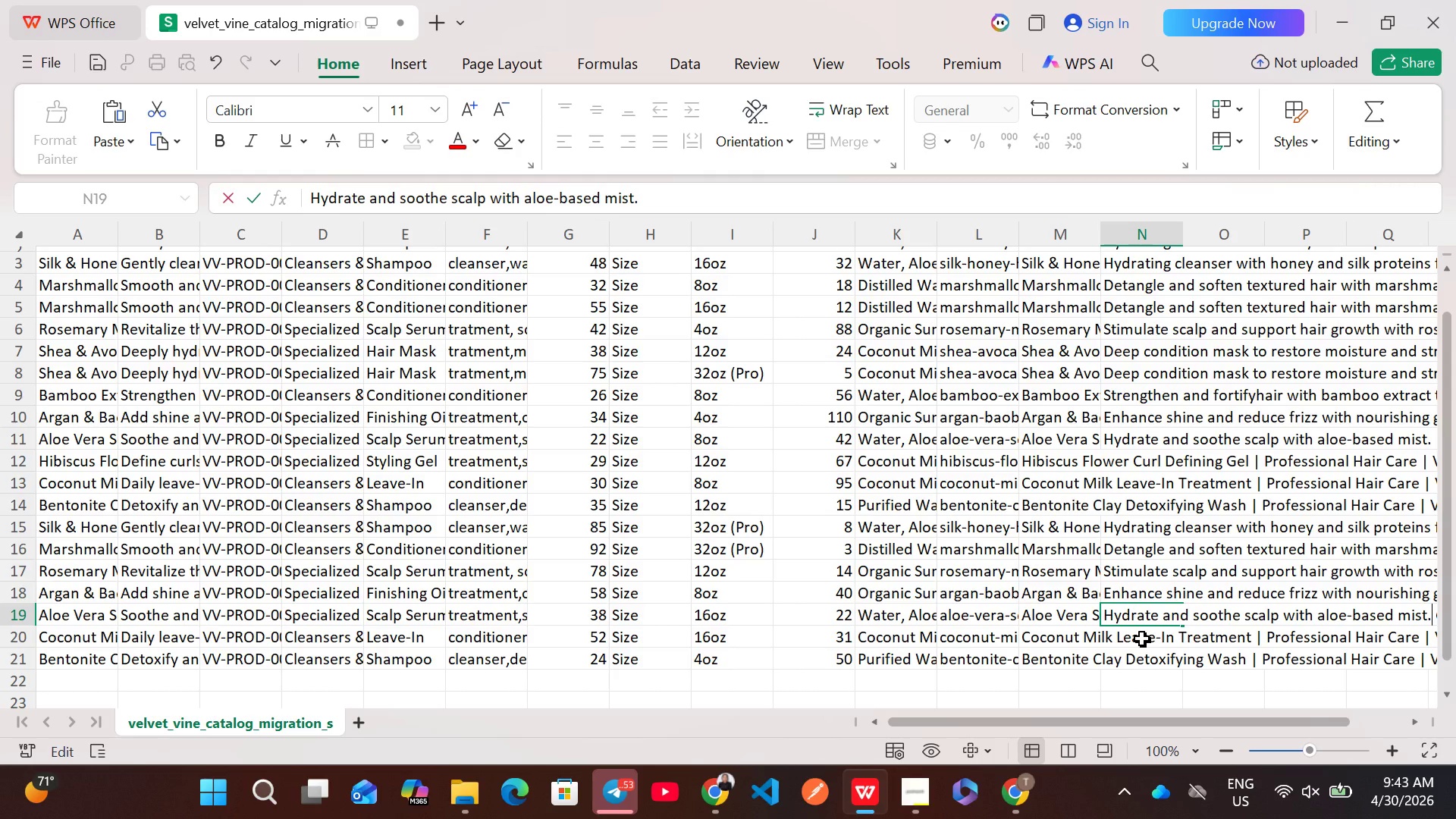 
double_click([1129, 460])
 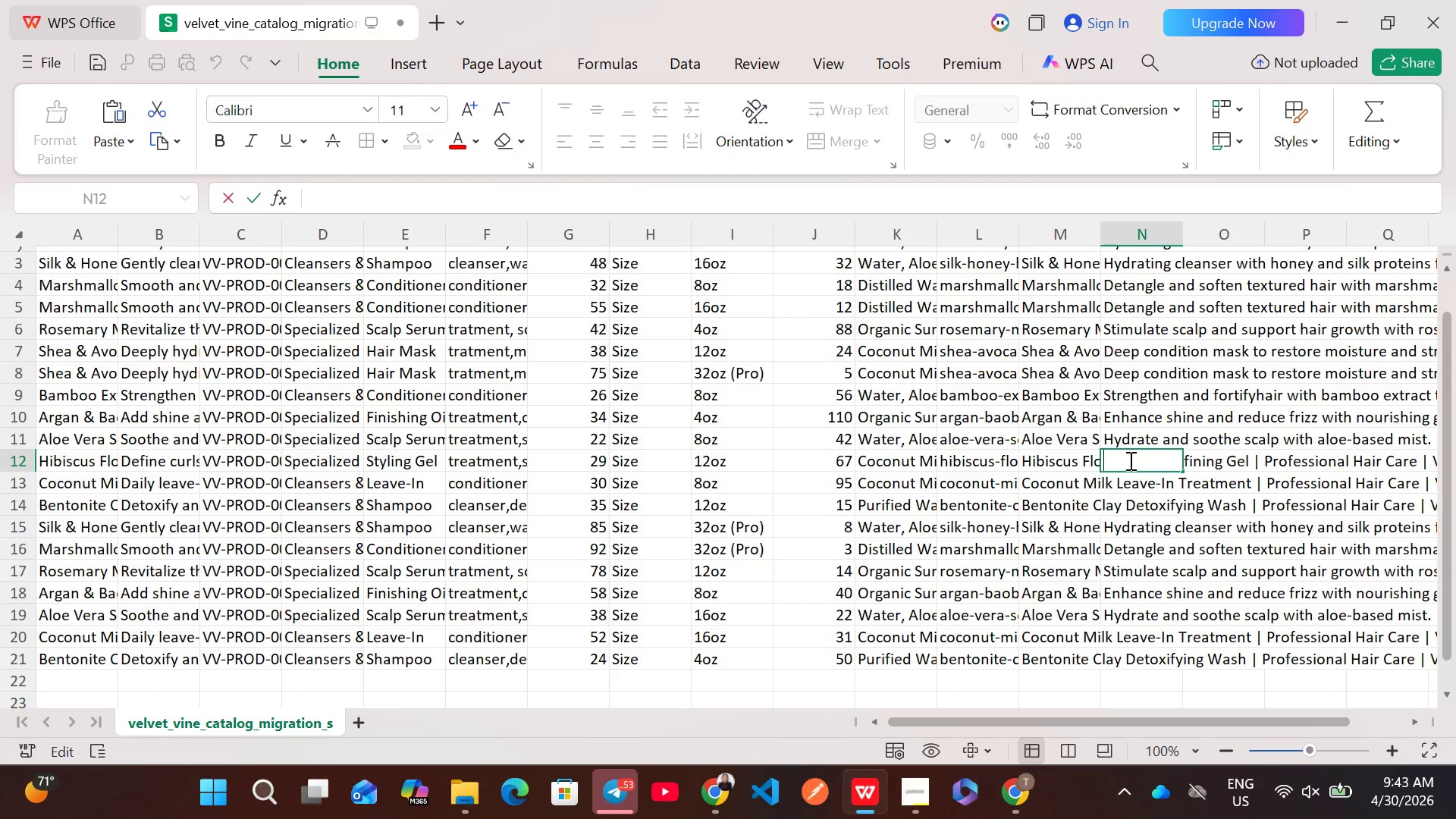 
wait(6.95)
 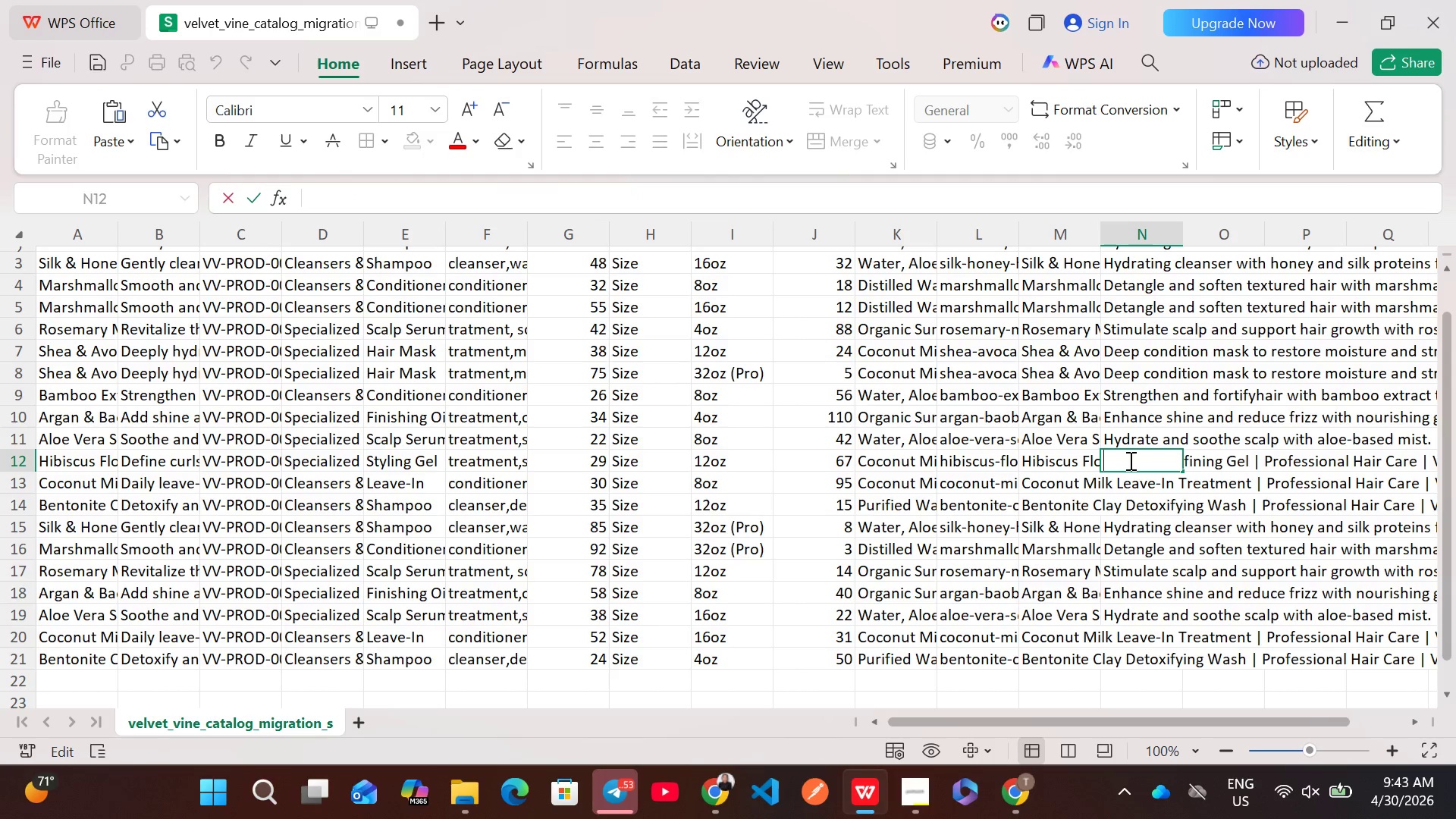 
type(Hydrating leave-in conditioner for soft )
key(Backspace)
type(, manageable hair.)
 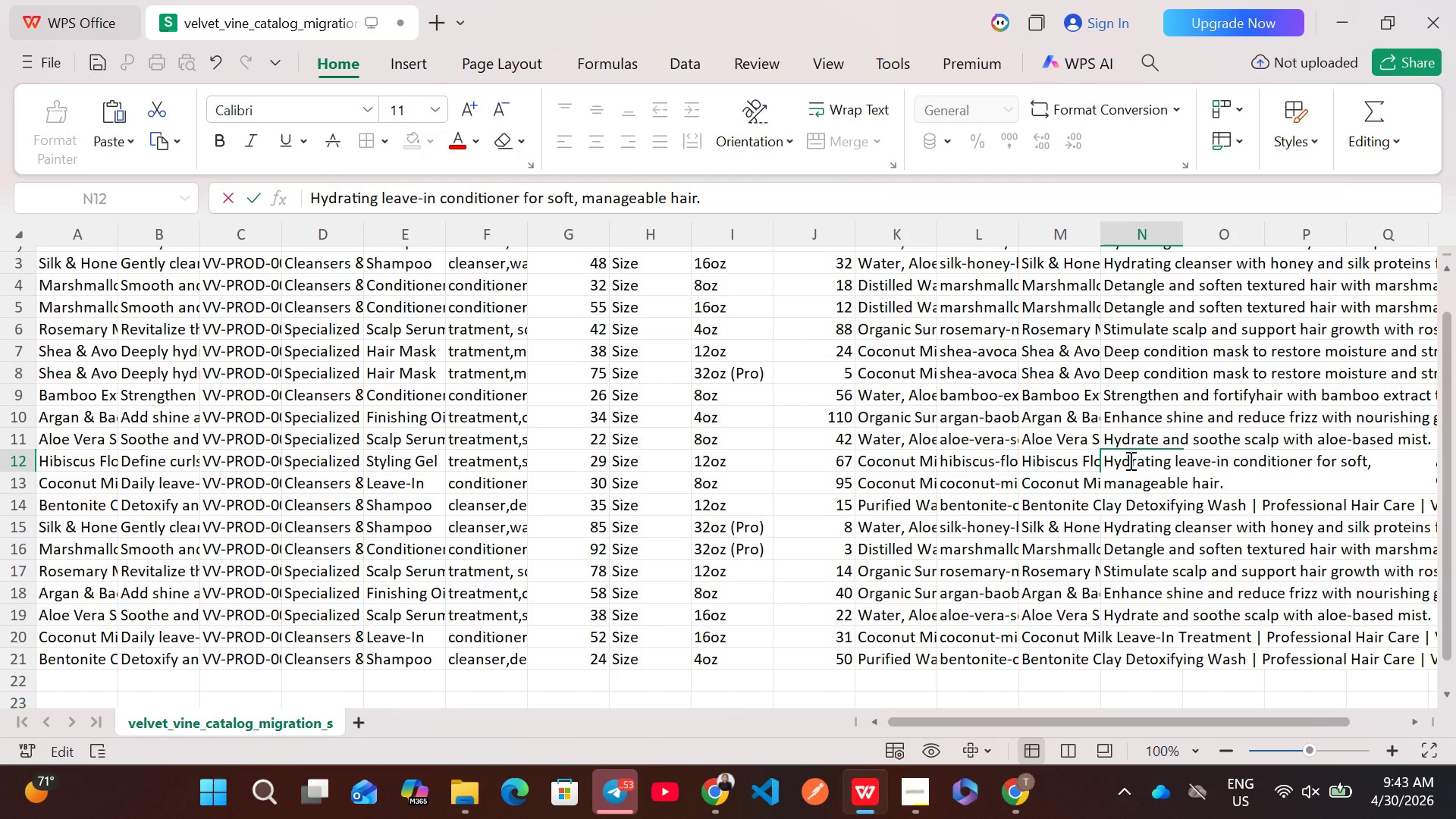 
wait(5.77)
 